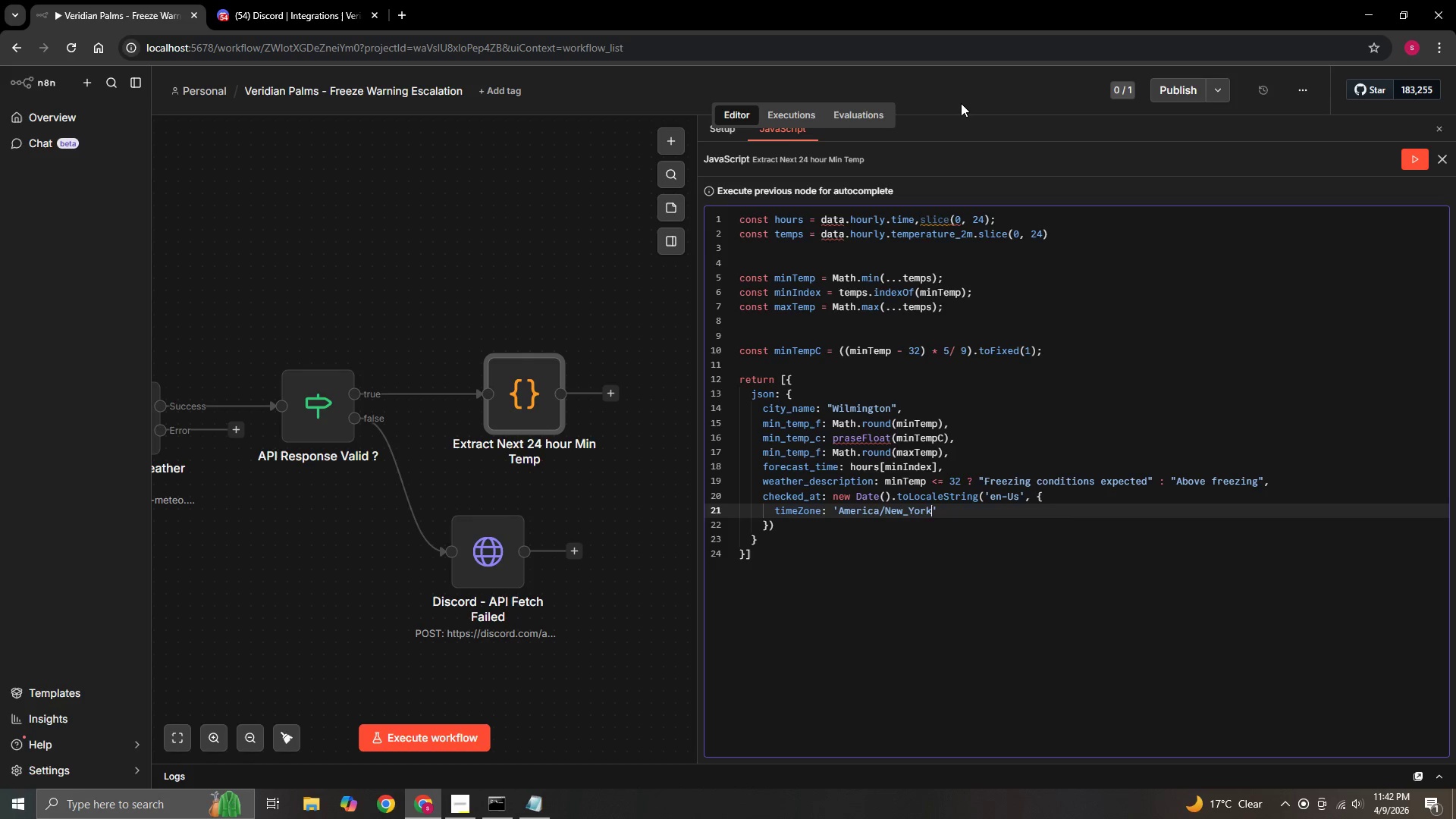 
key(ArrowRight)
 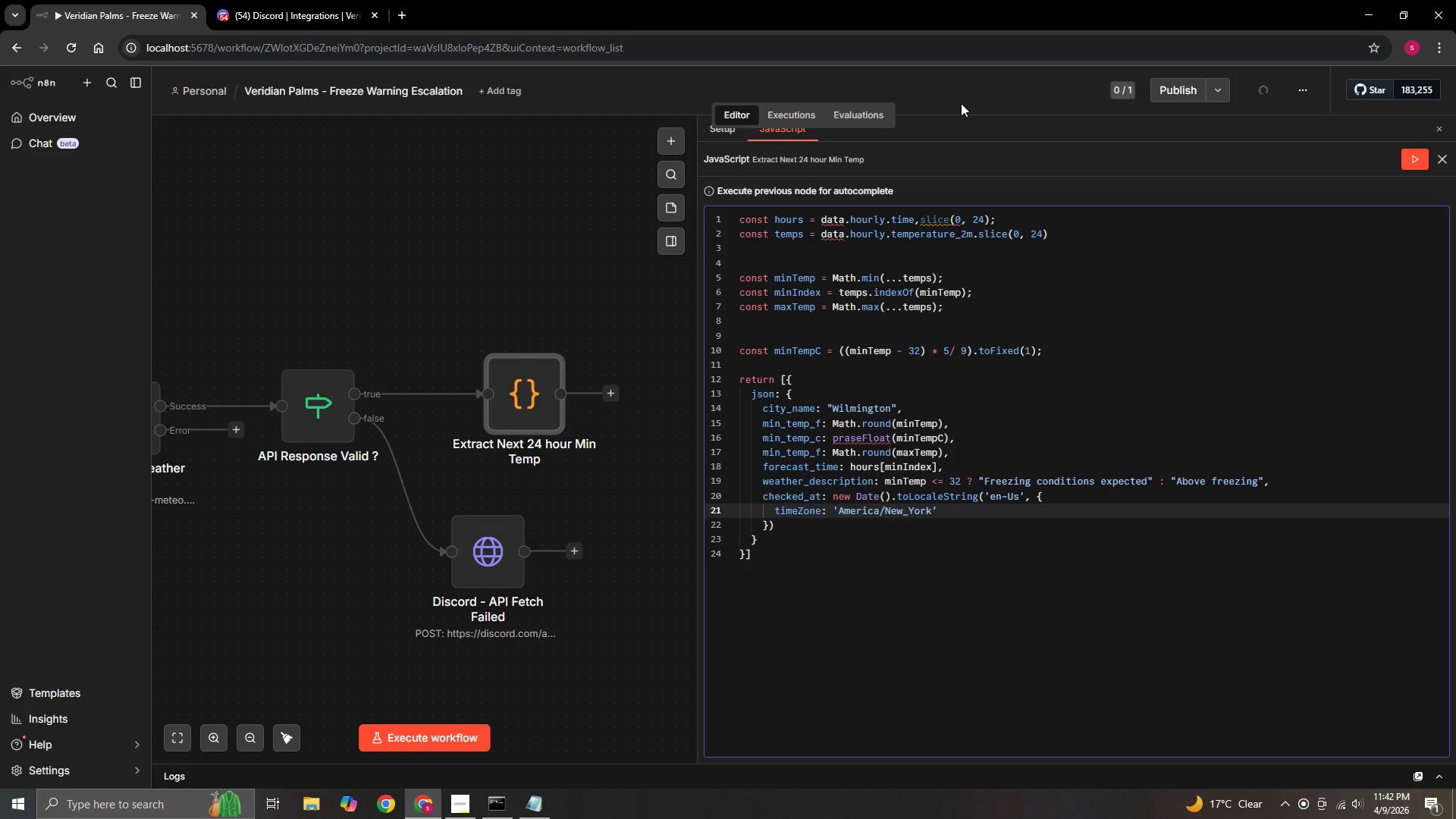 
key(Comma)
 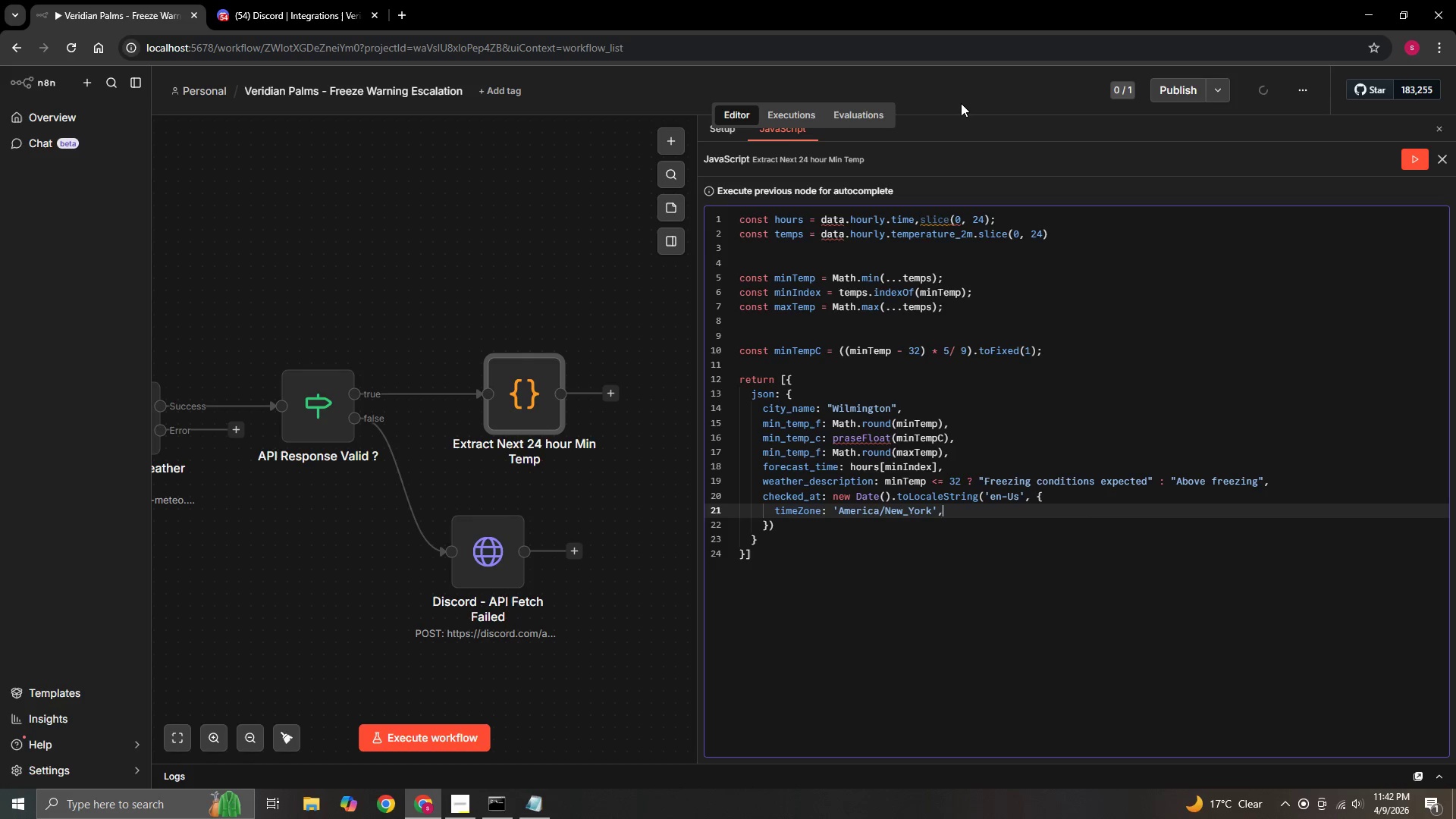 
key(Enter)
 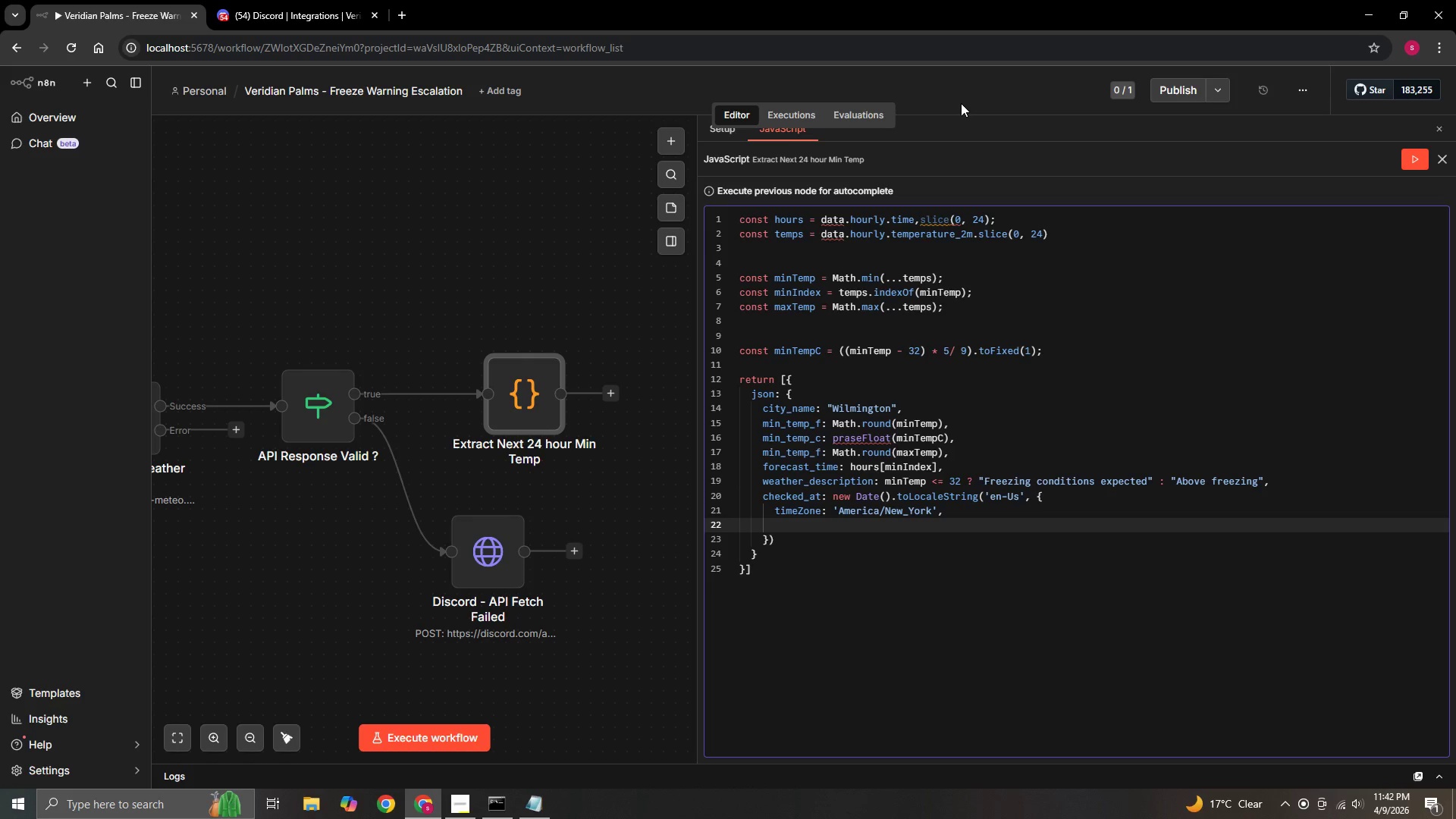 
type(date)
 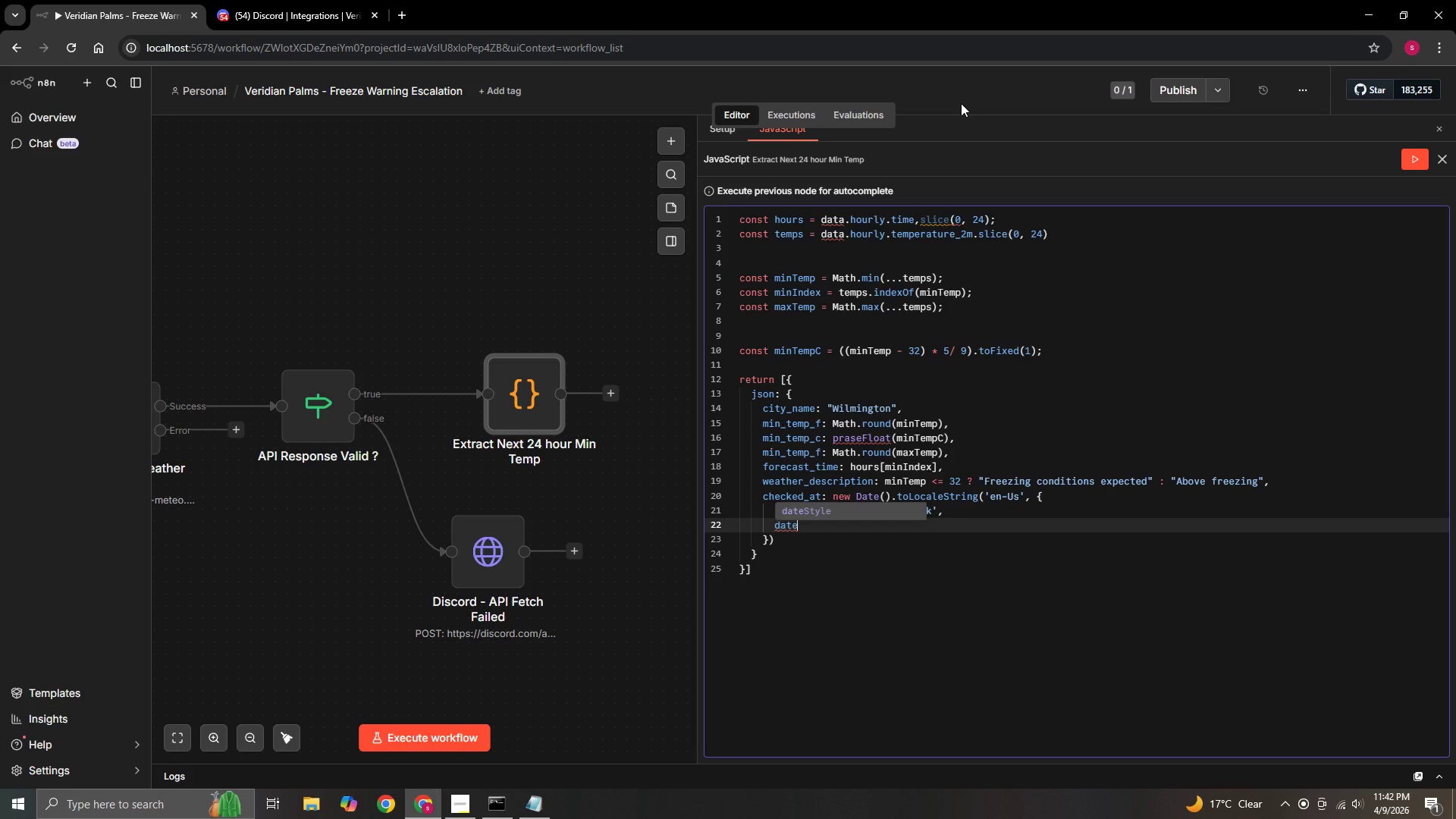 
key(Enter)
 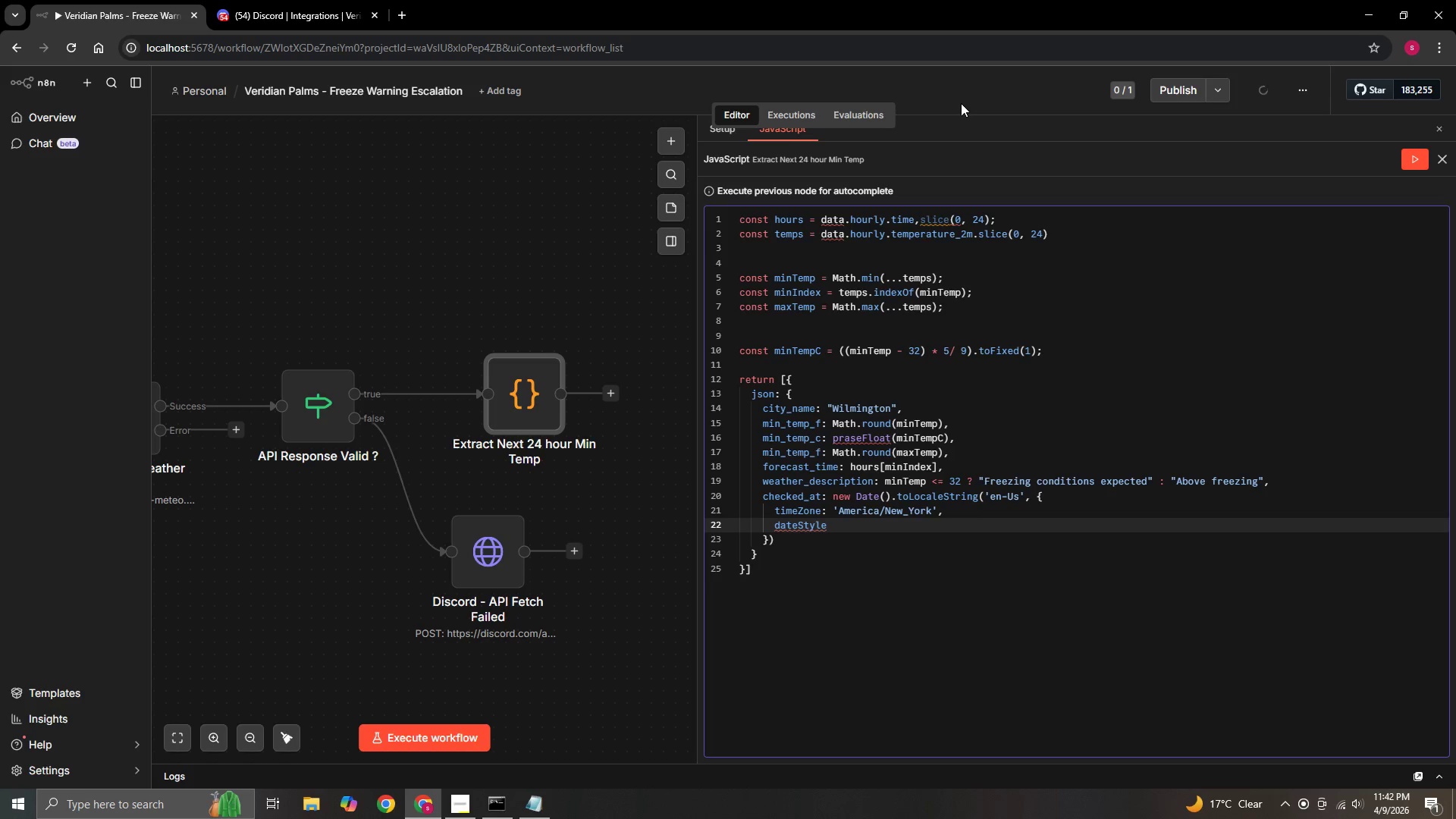 
type(: 'full)
 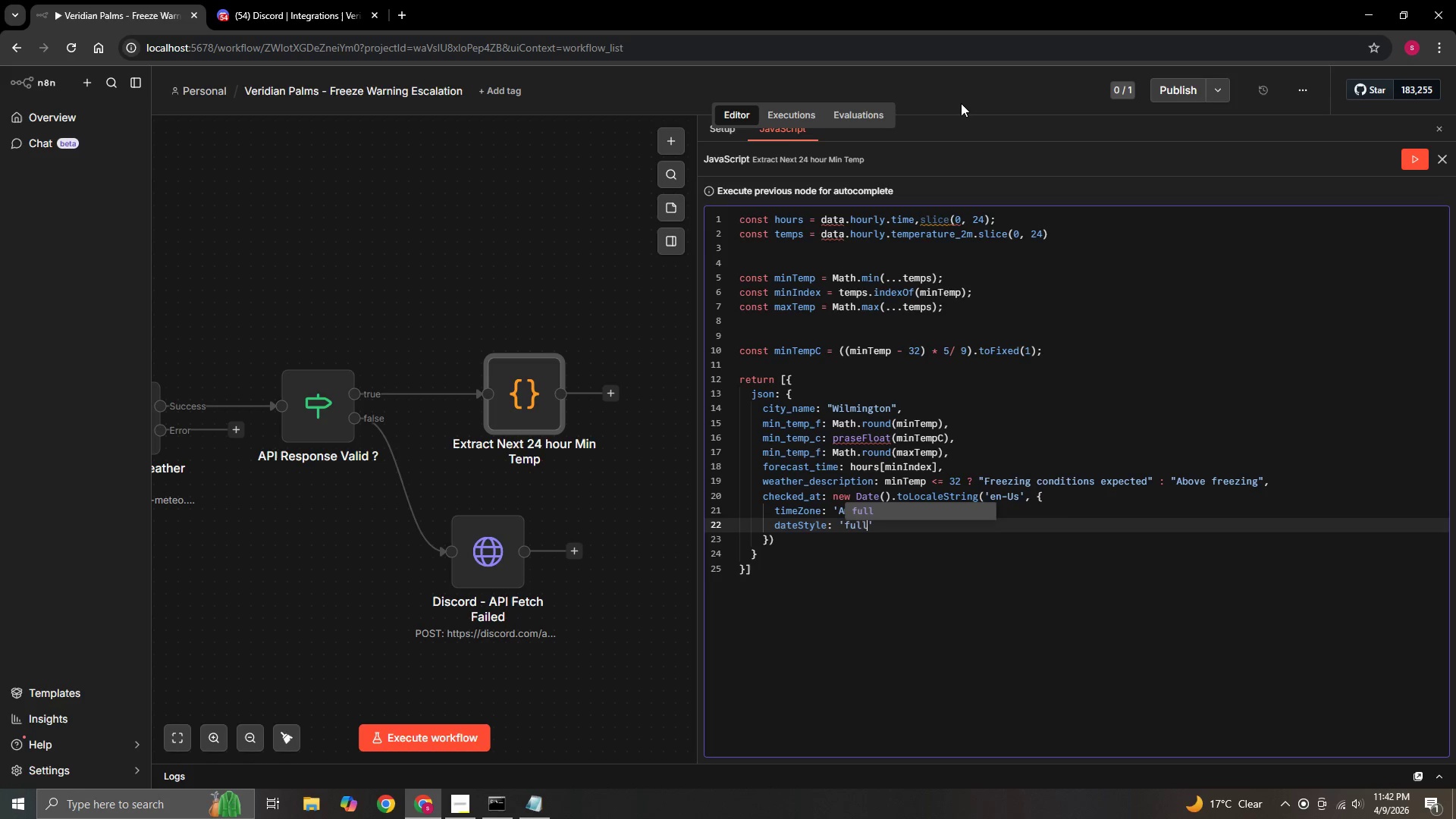 
key(ArrowRight)
 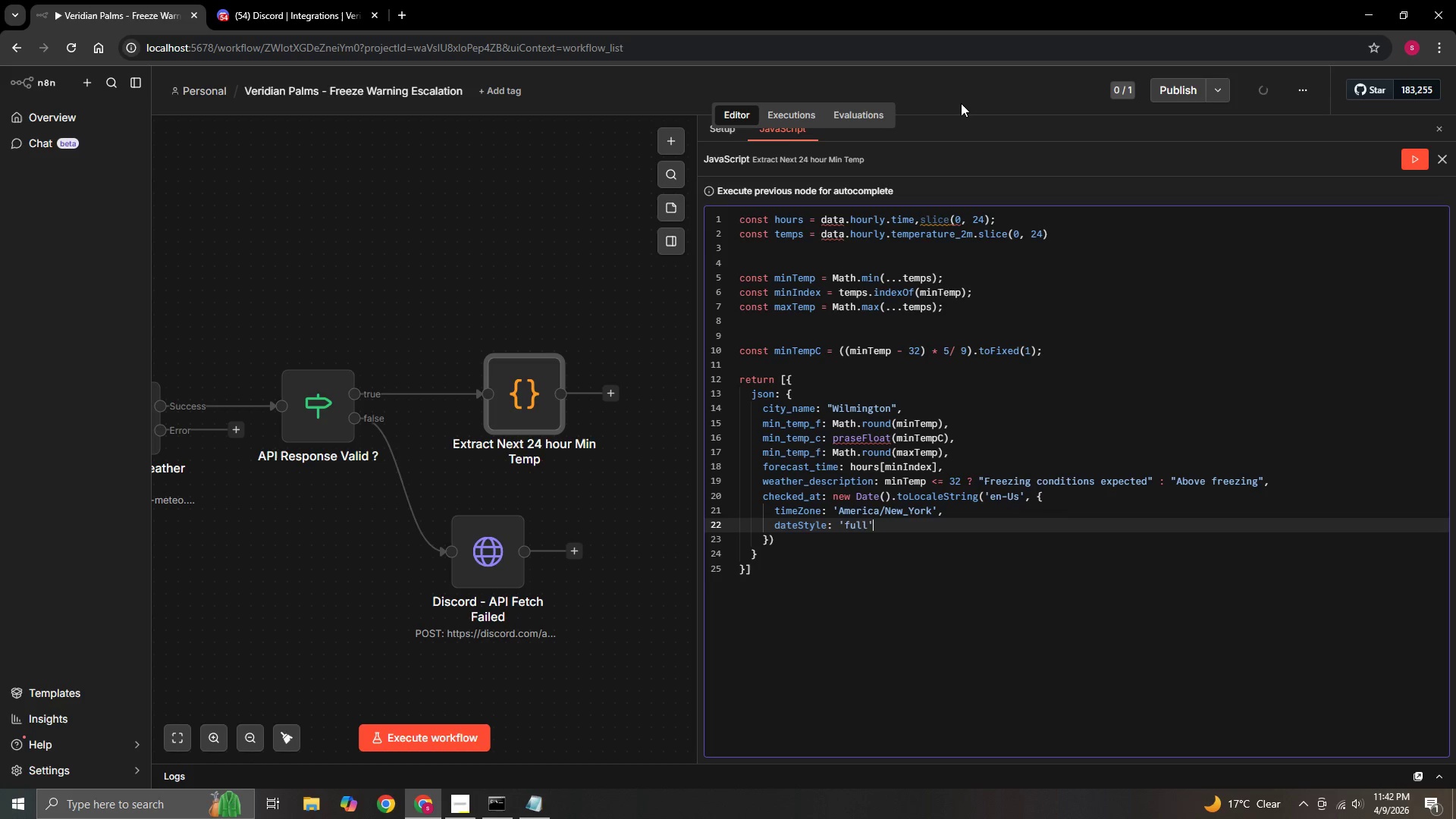 
key(Comma)
 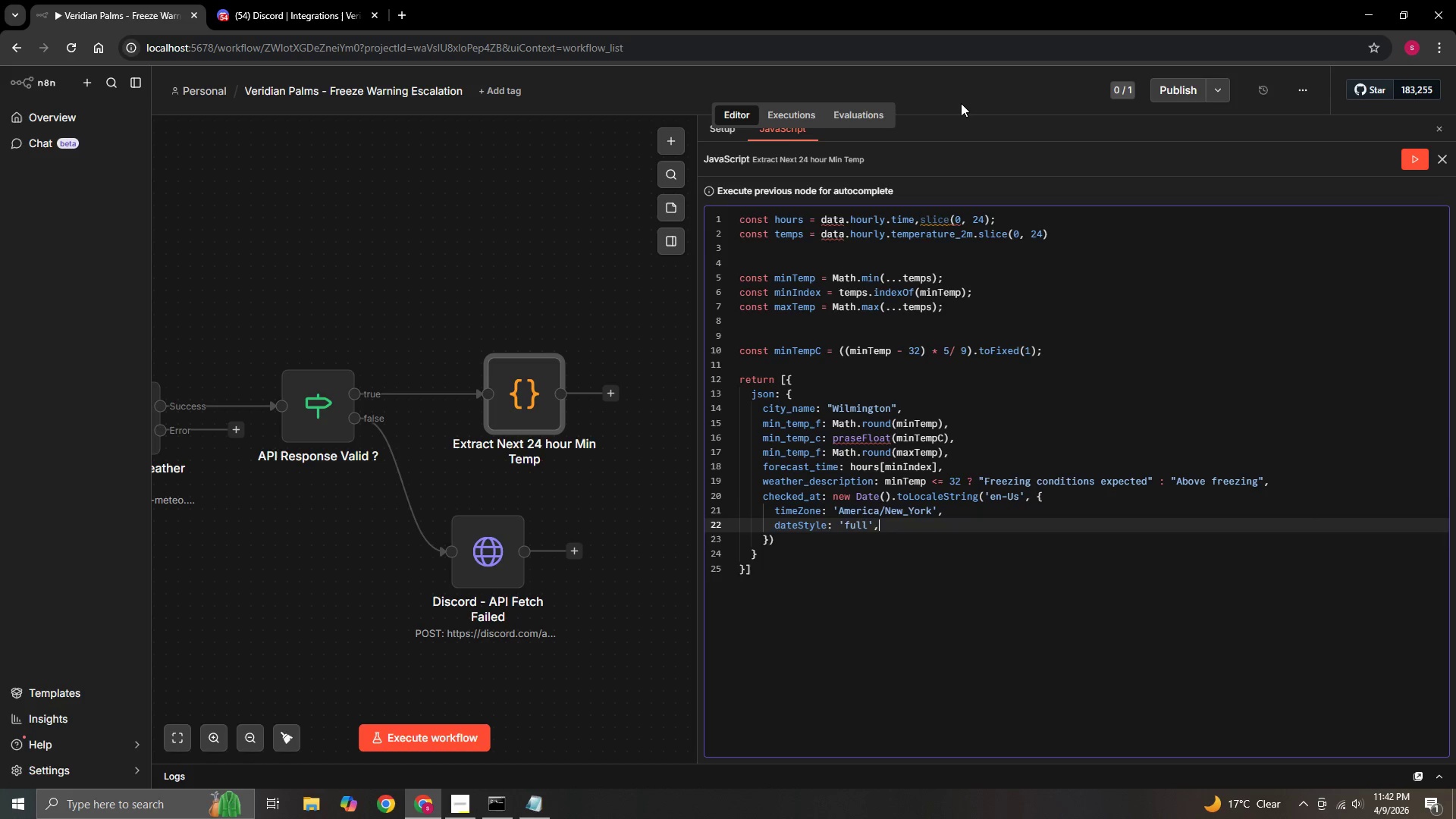 
key(Enter)
 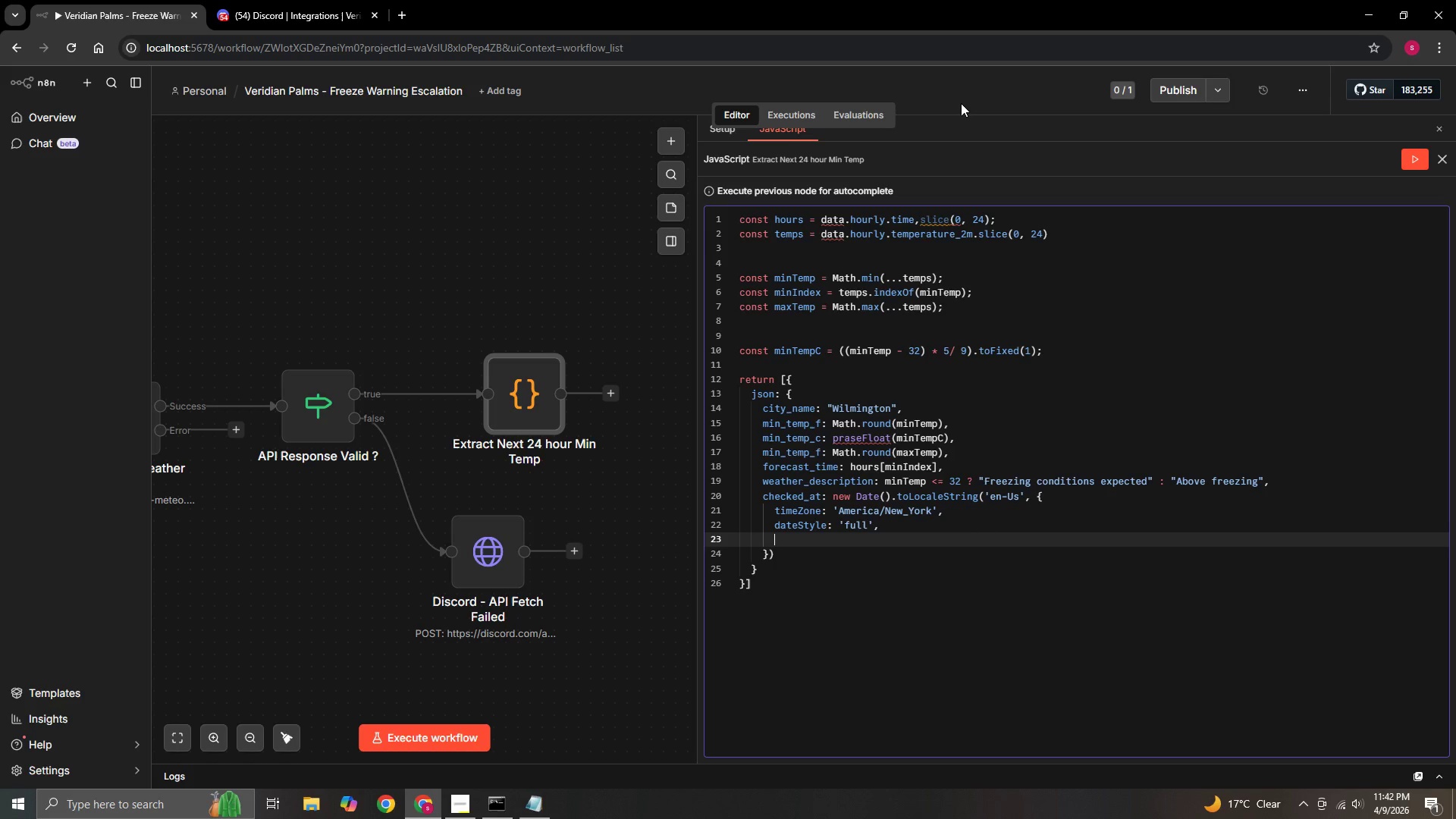 
type(timeStyle: ")
key(Backspace)
type(')
 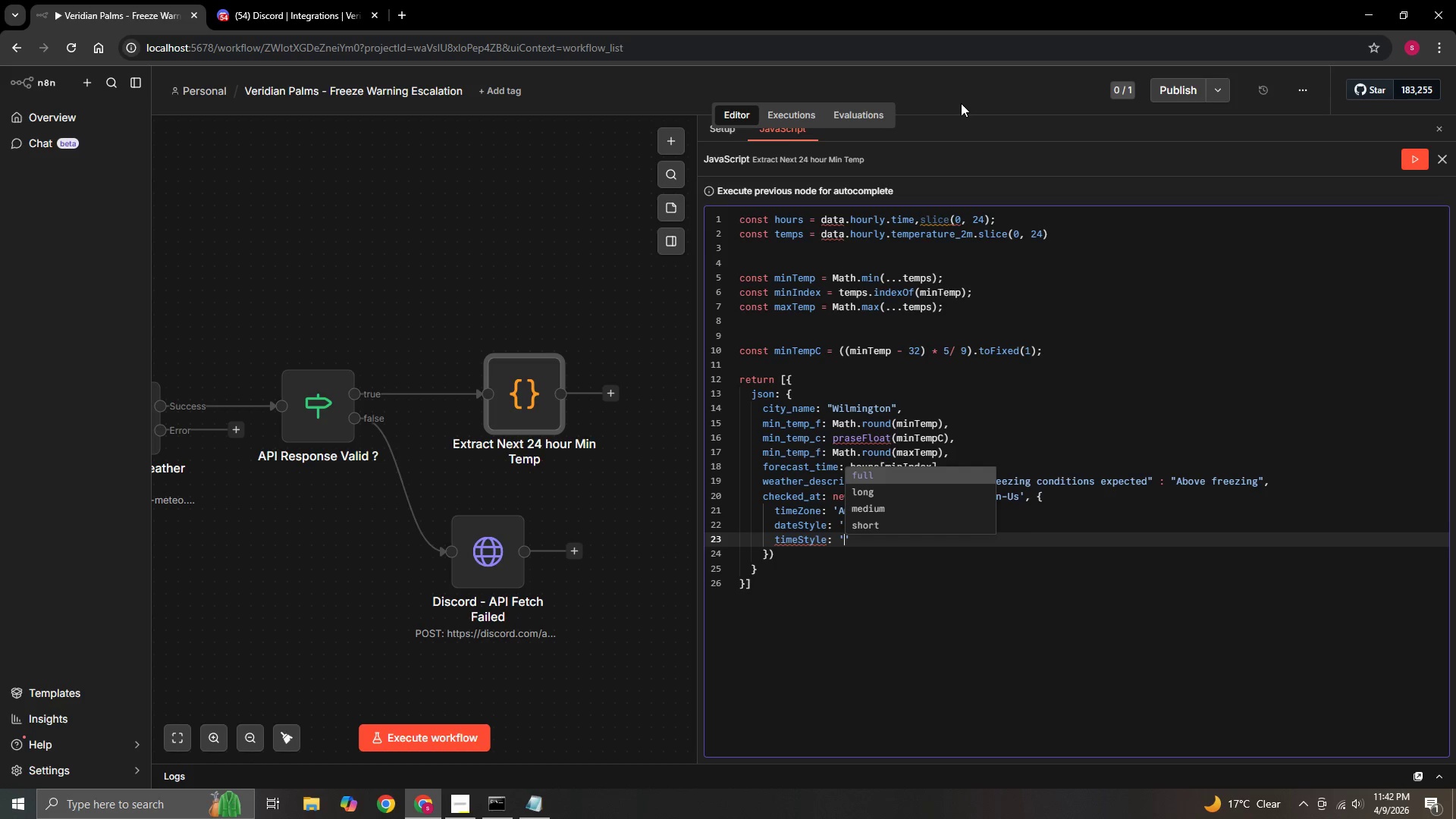 
key(ArrowDown)
 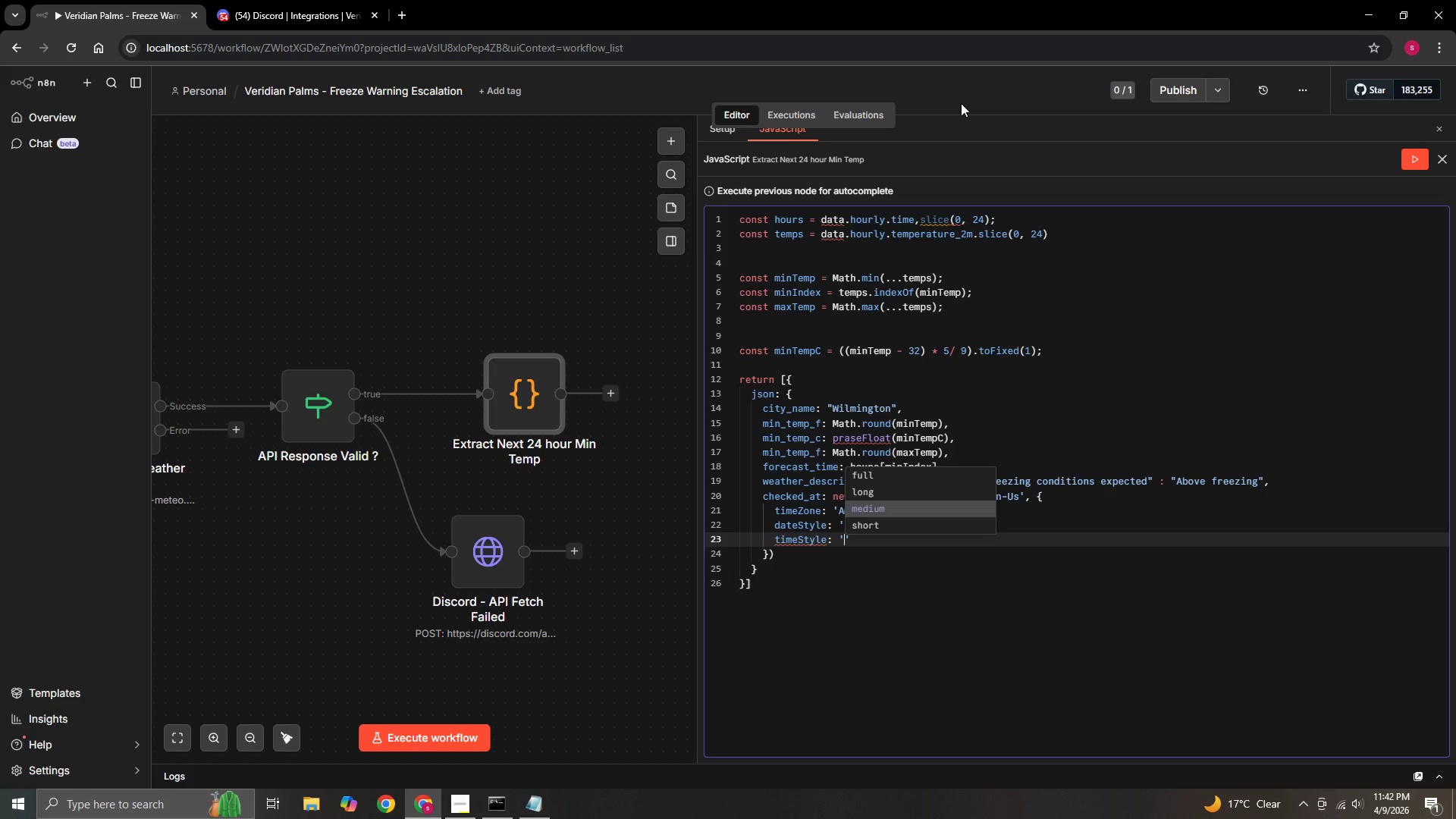 
key(ArrowDown)
 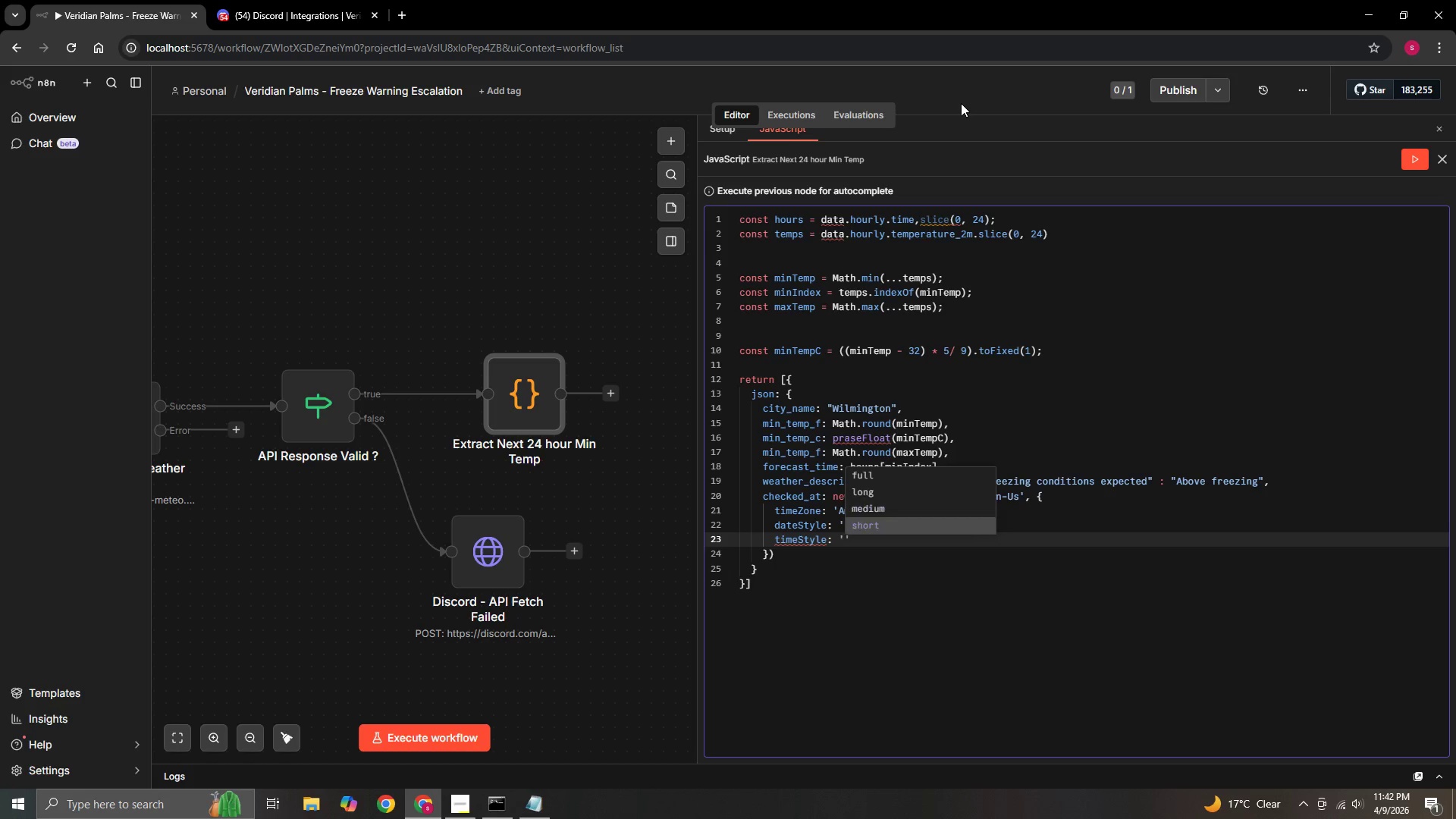 
key(ArrowDown)
 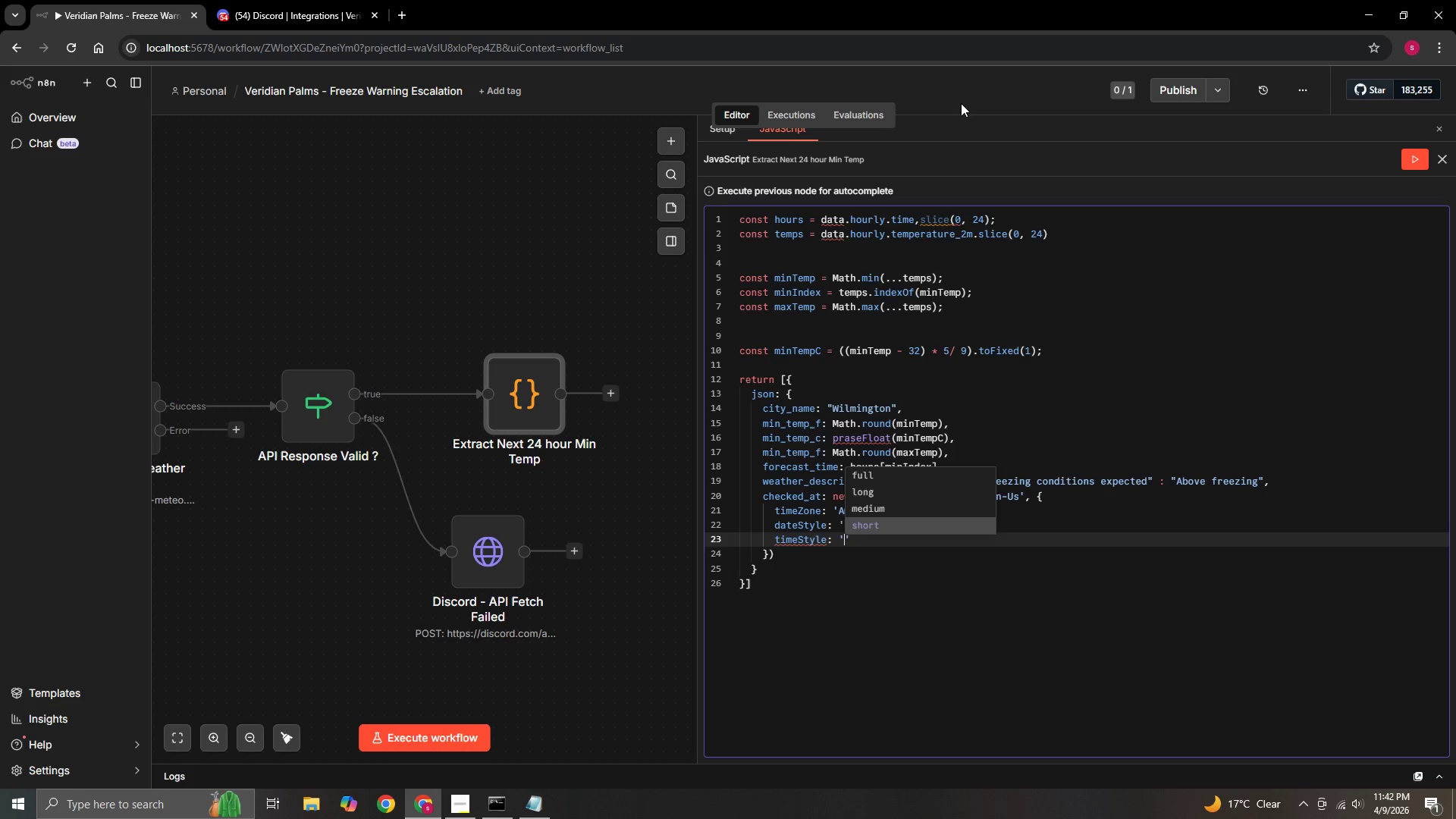 
key(Enter)
 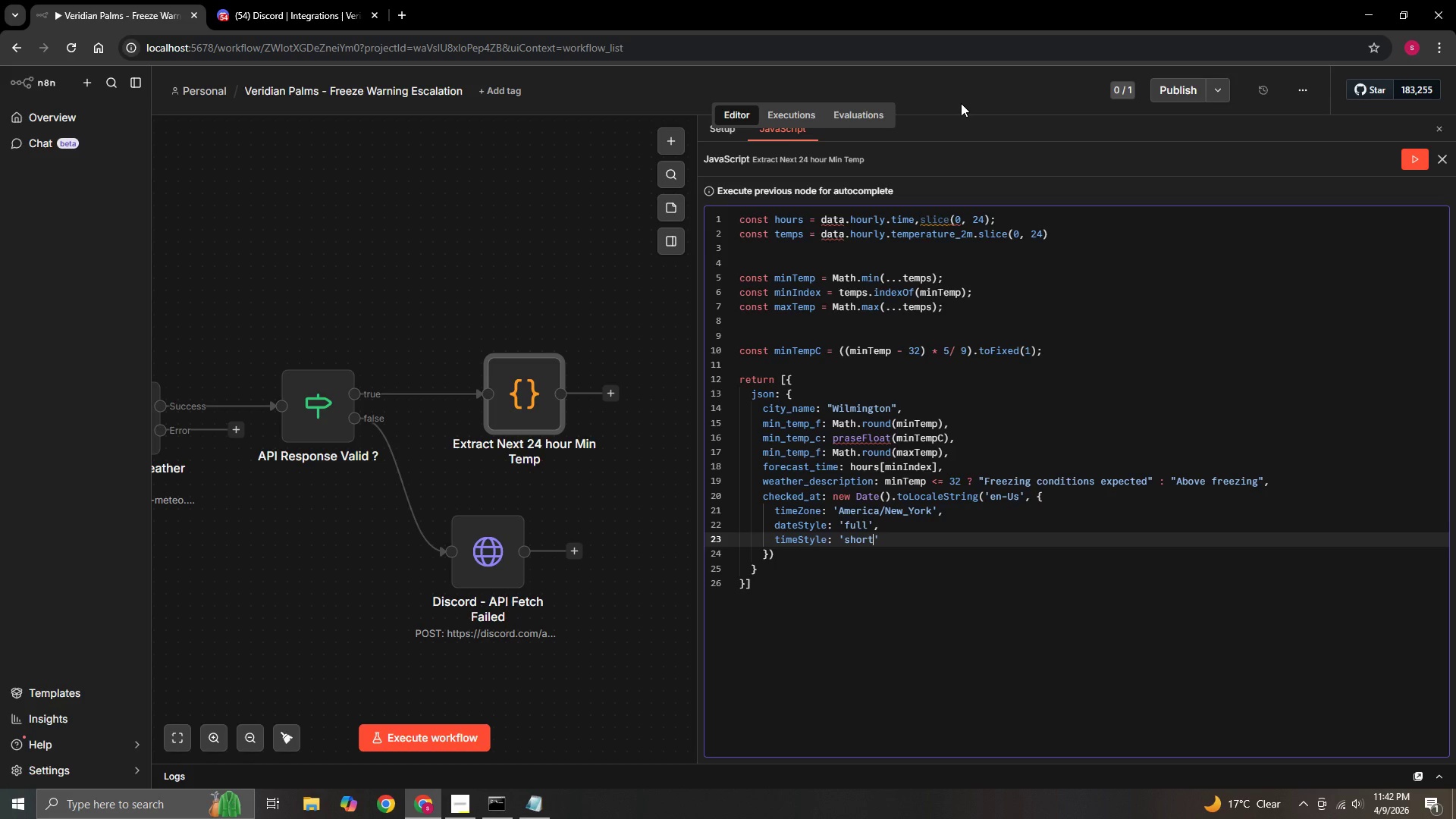 
key(ArrowRight)
 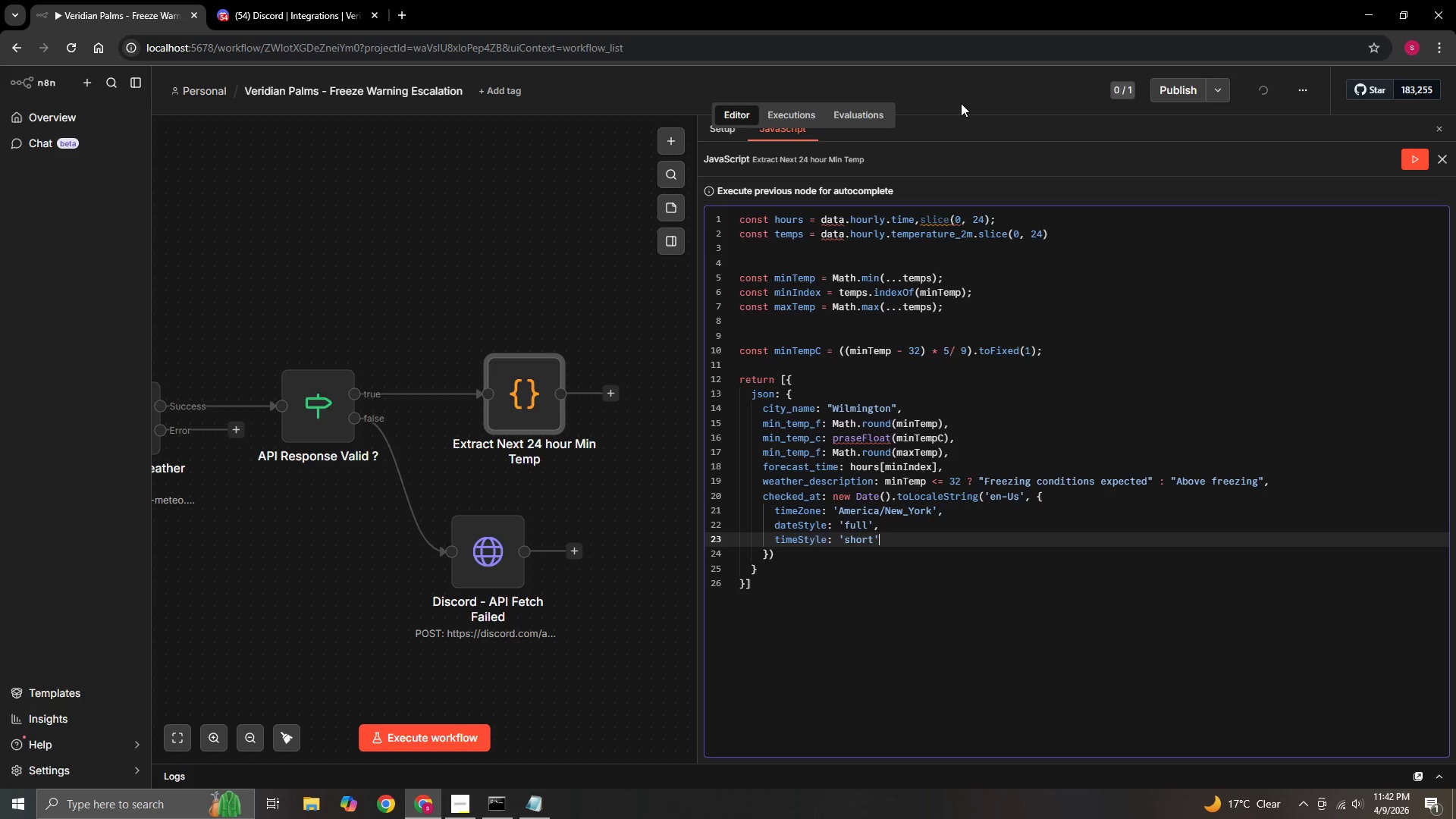 
key(ArrowRight)
 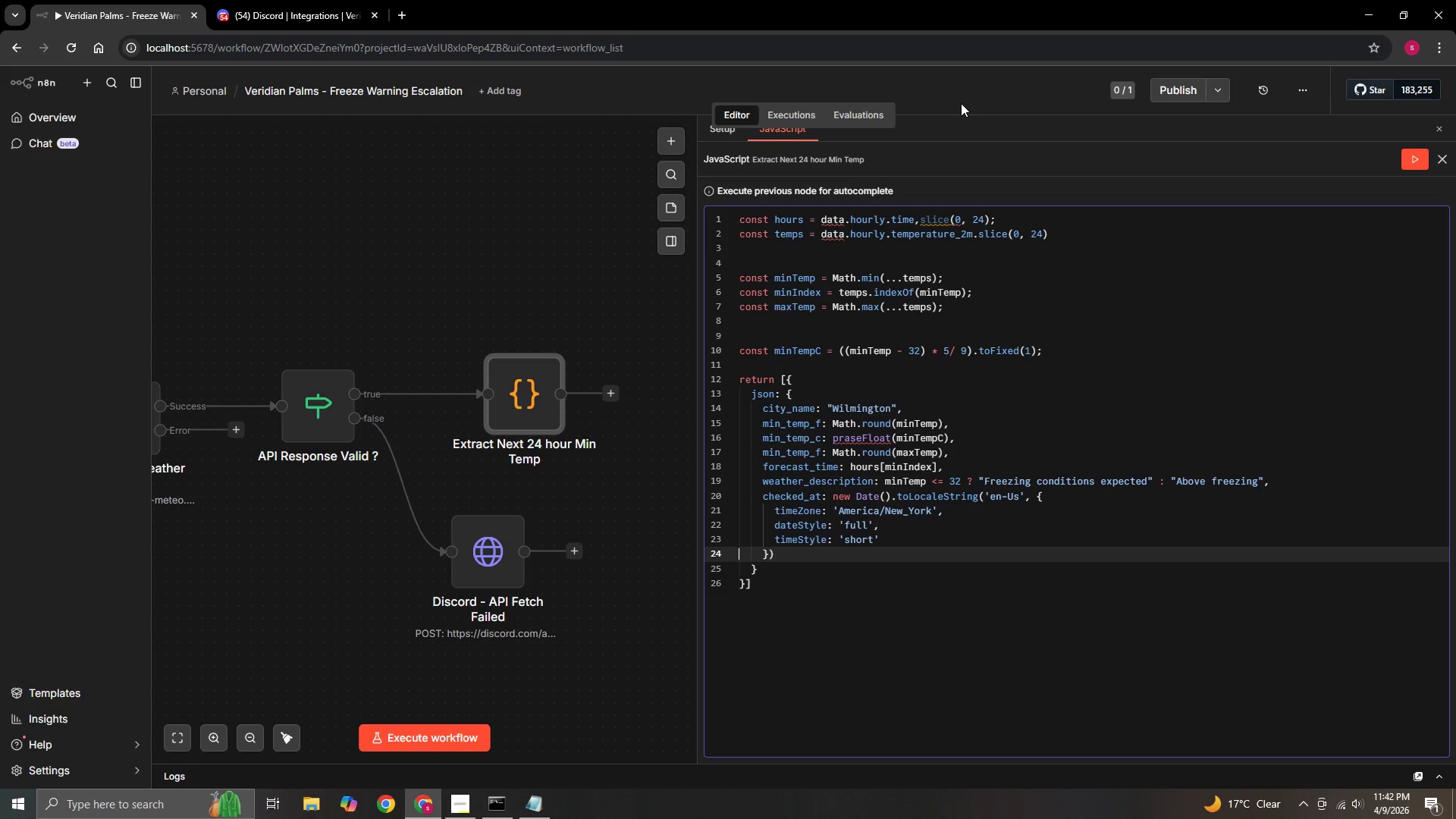 
key(ArrowRight)
 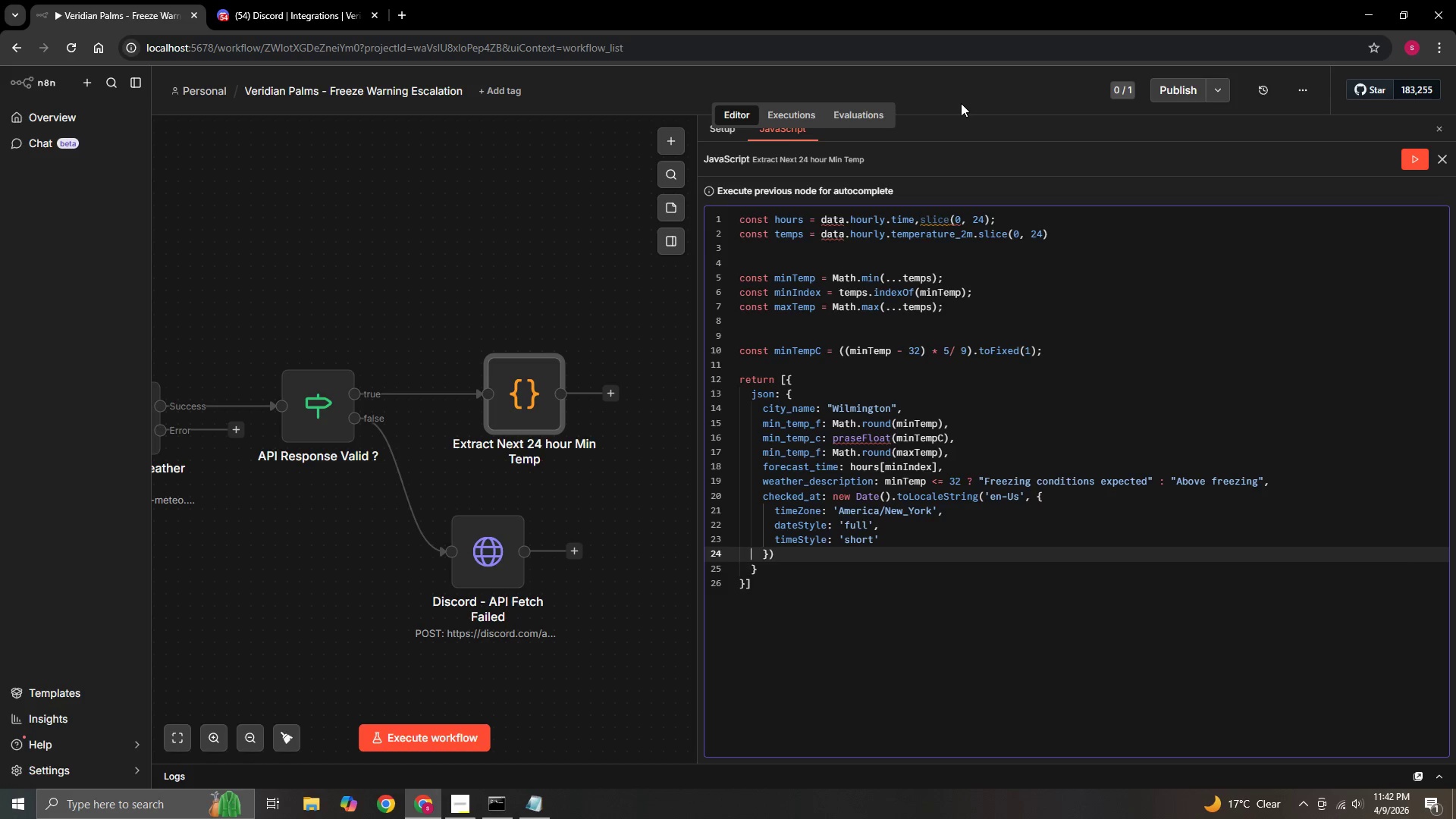 
key(ArrowRight)
 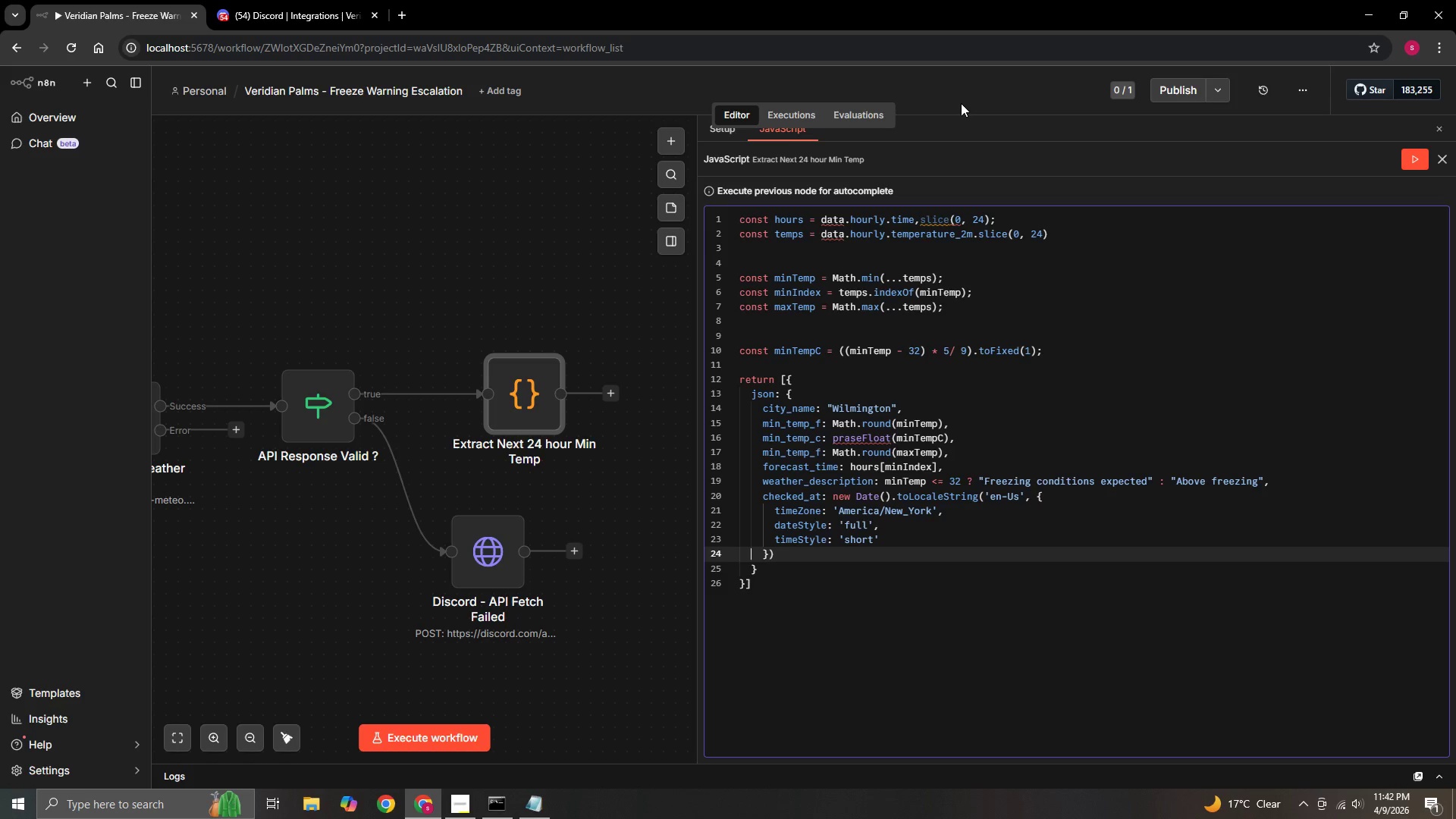 
key(ArrowRight)
 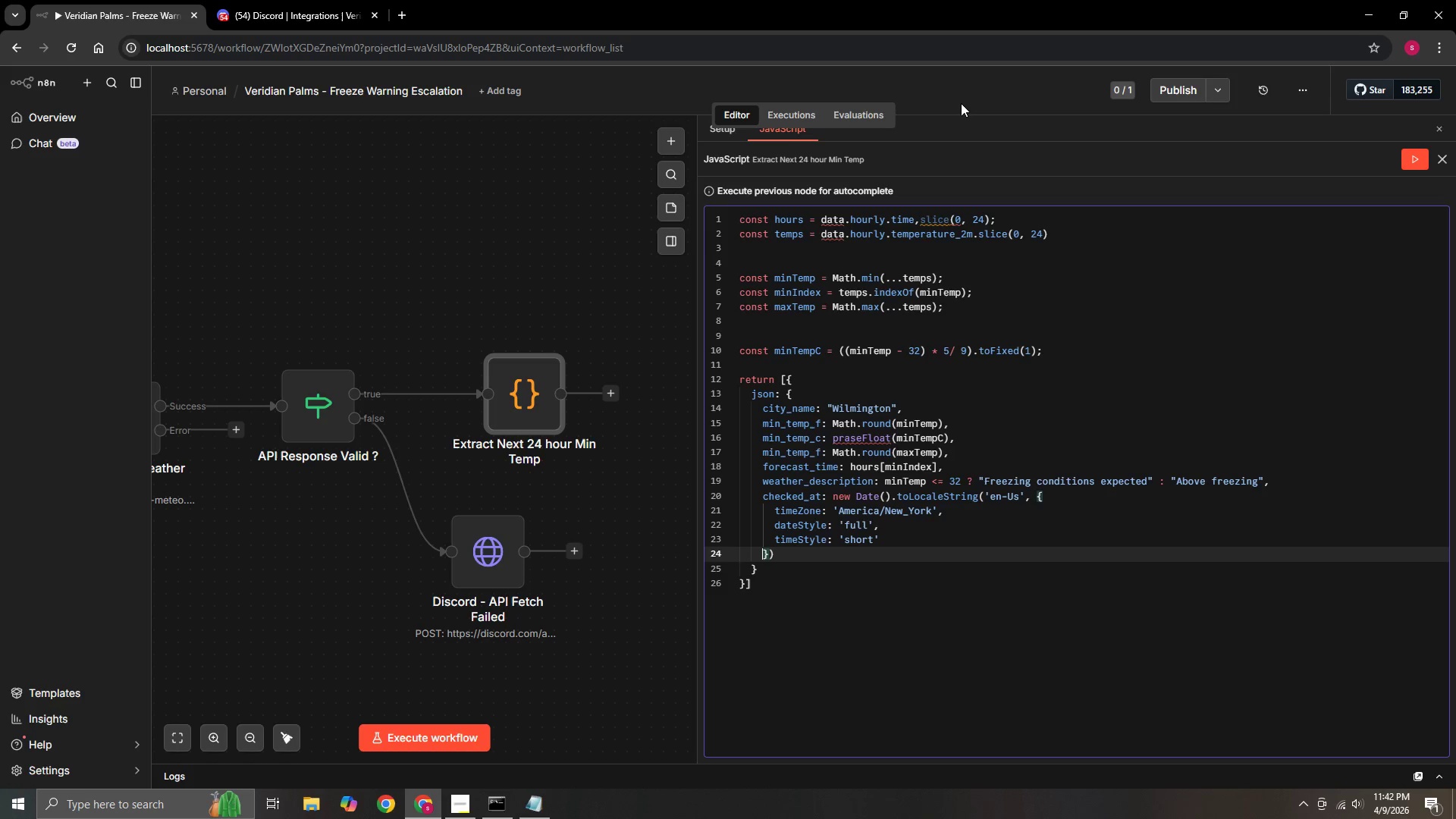 
key(ArrowRight)
 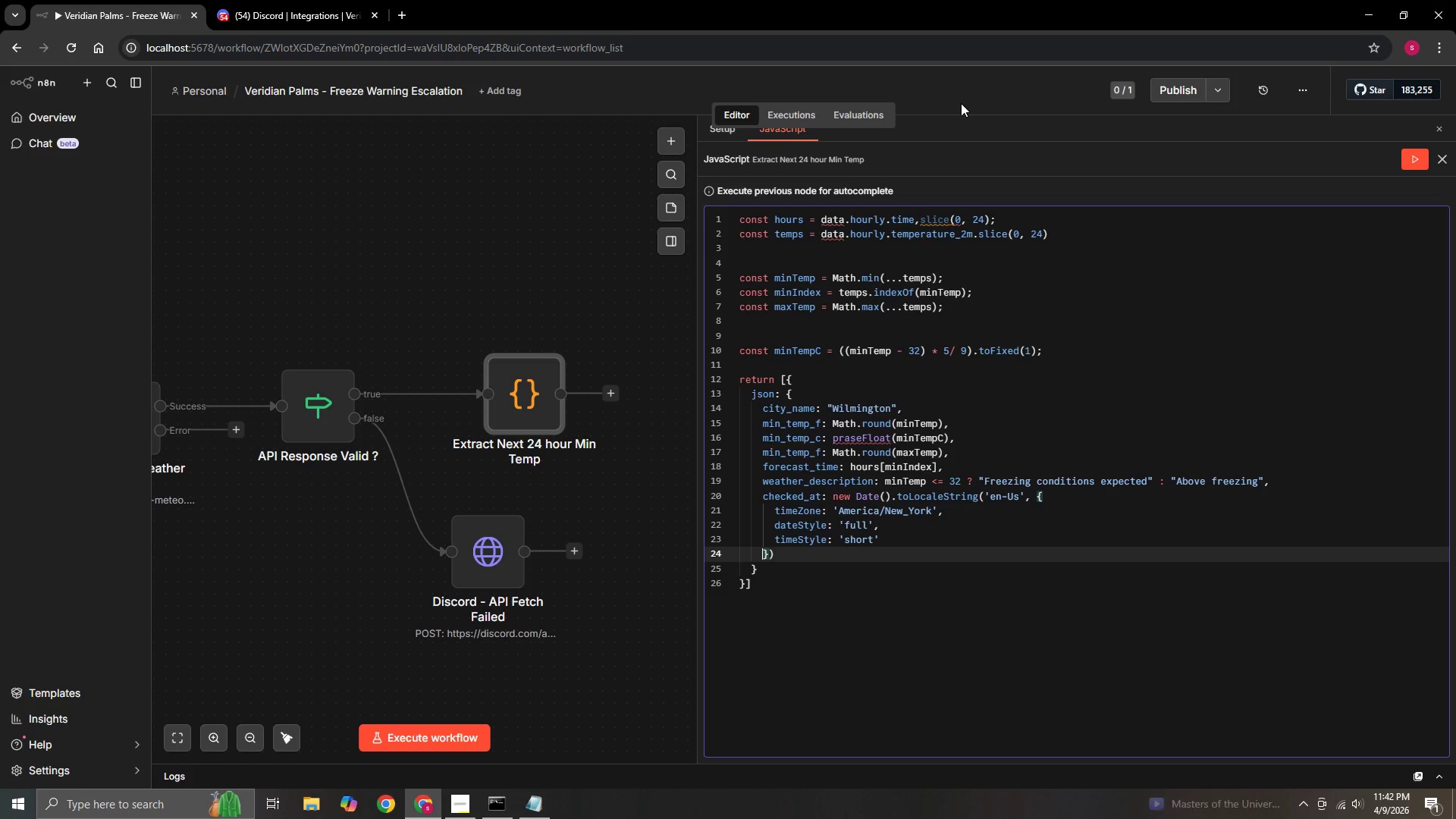 
key(ArrowRight)
 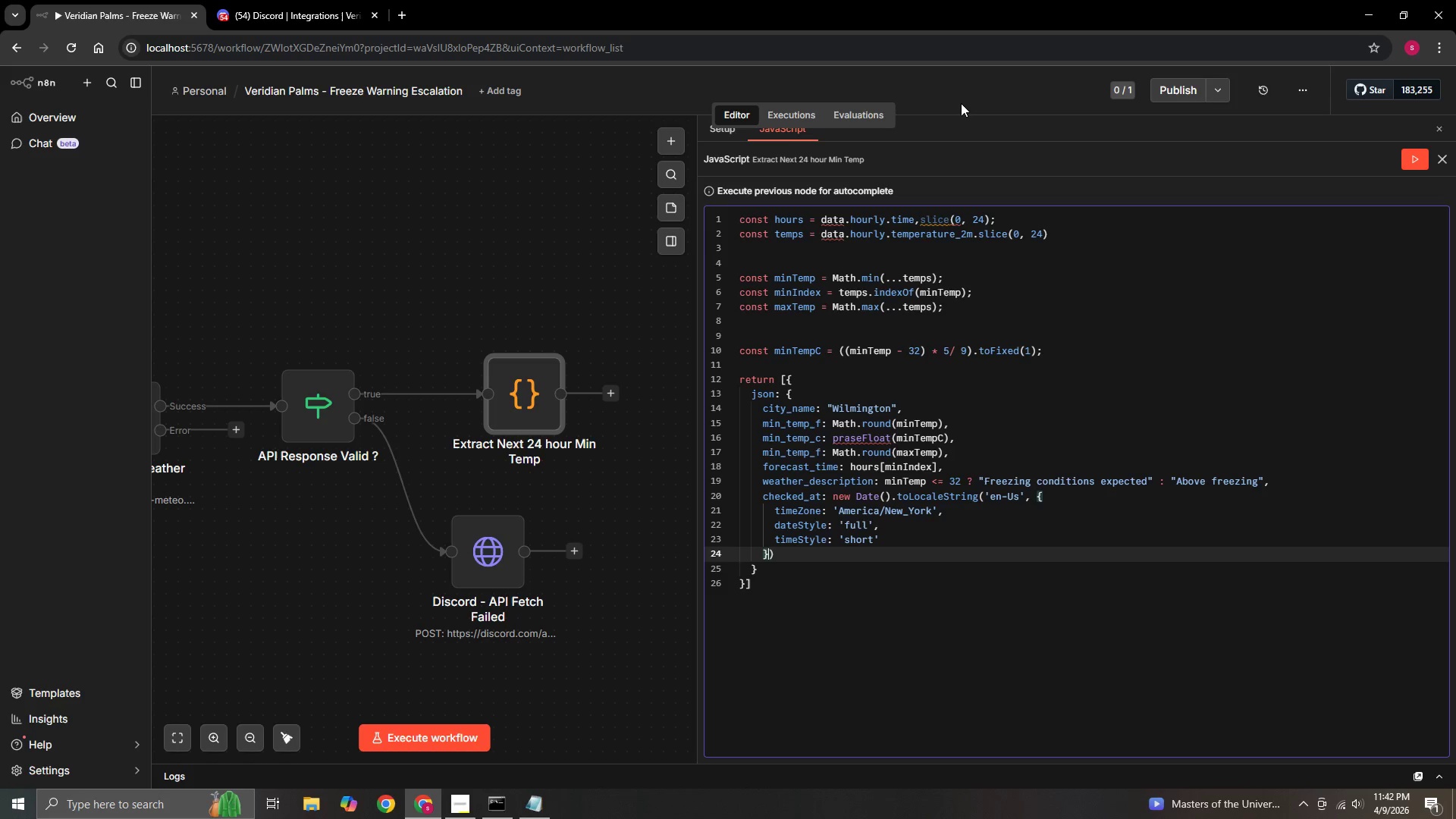 
key(ArrowRight)
 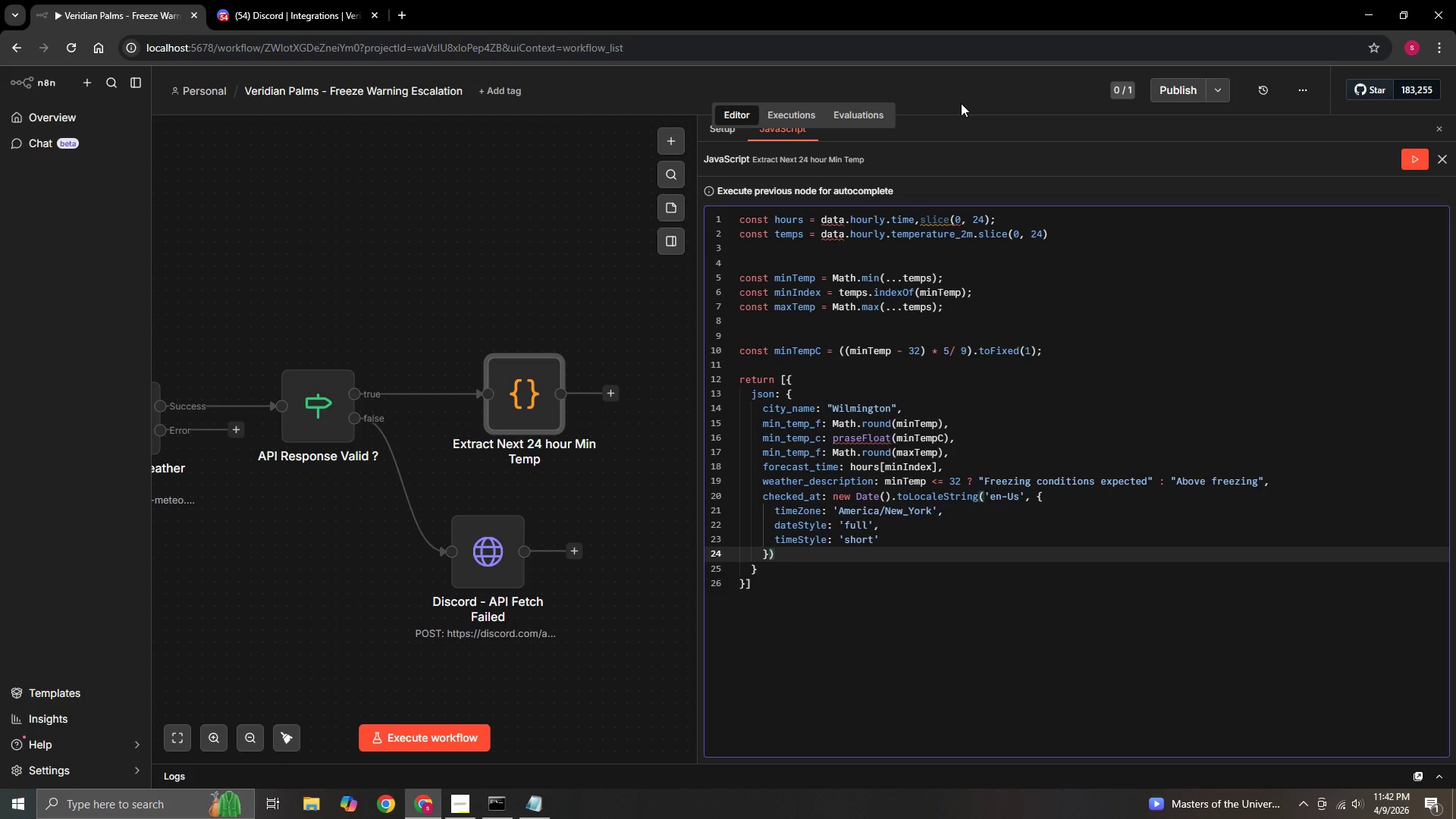 
key(Comma)
 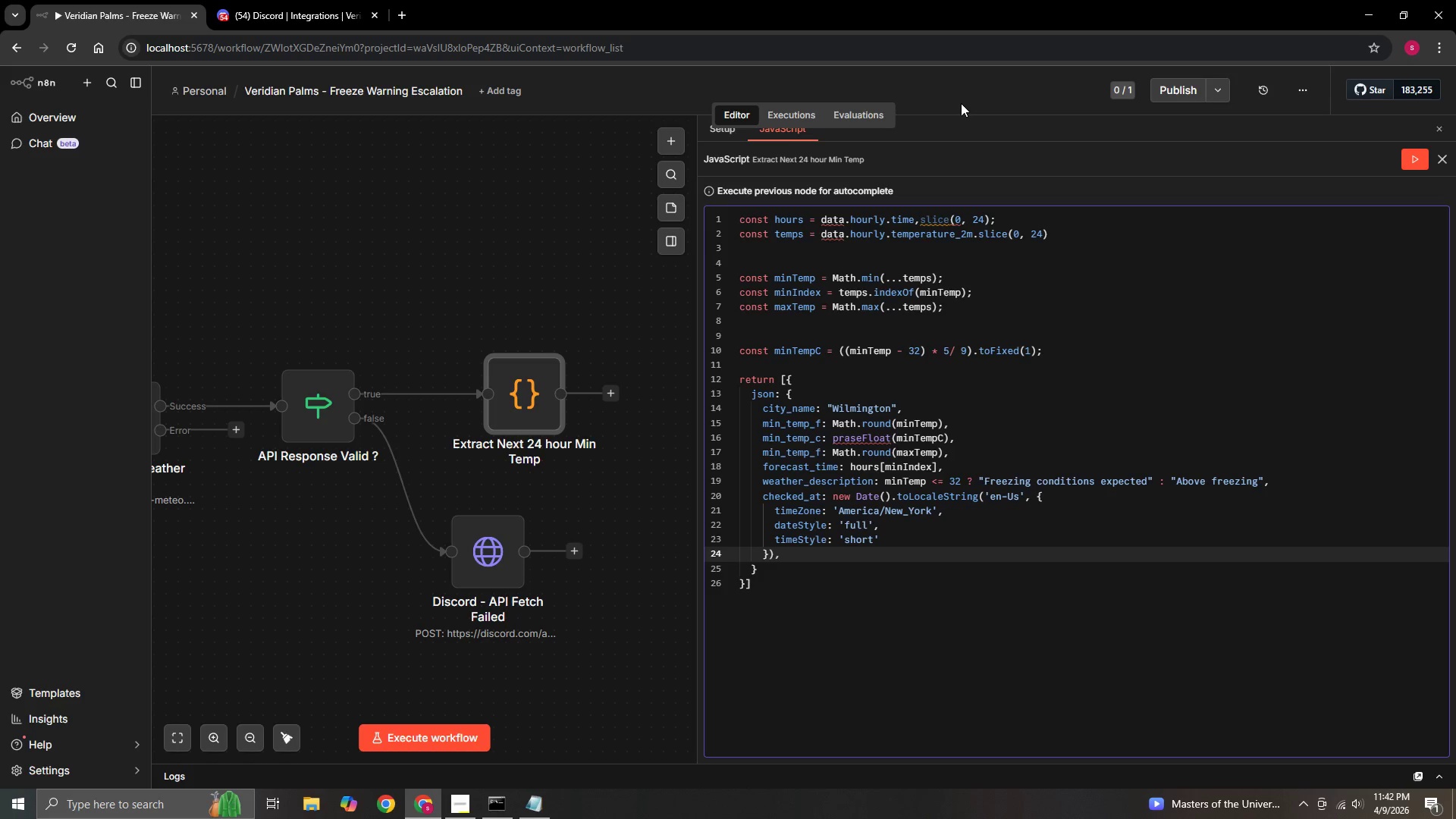 
key(Enter)
 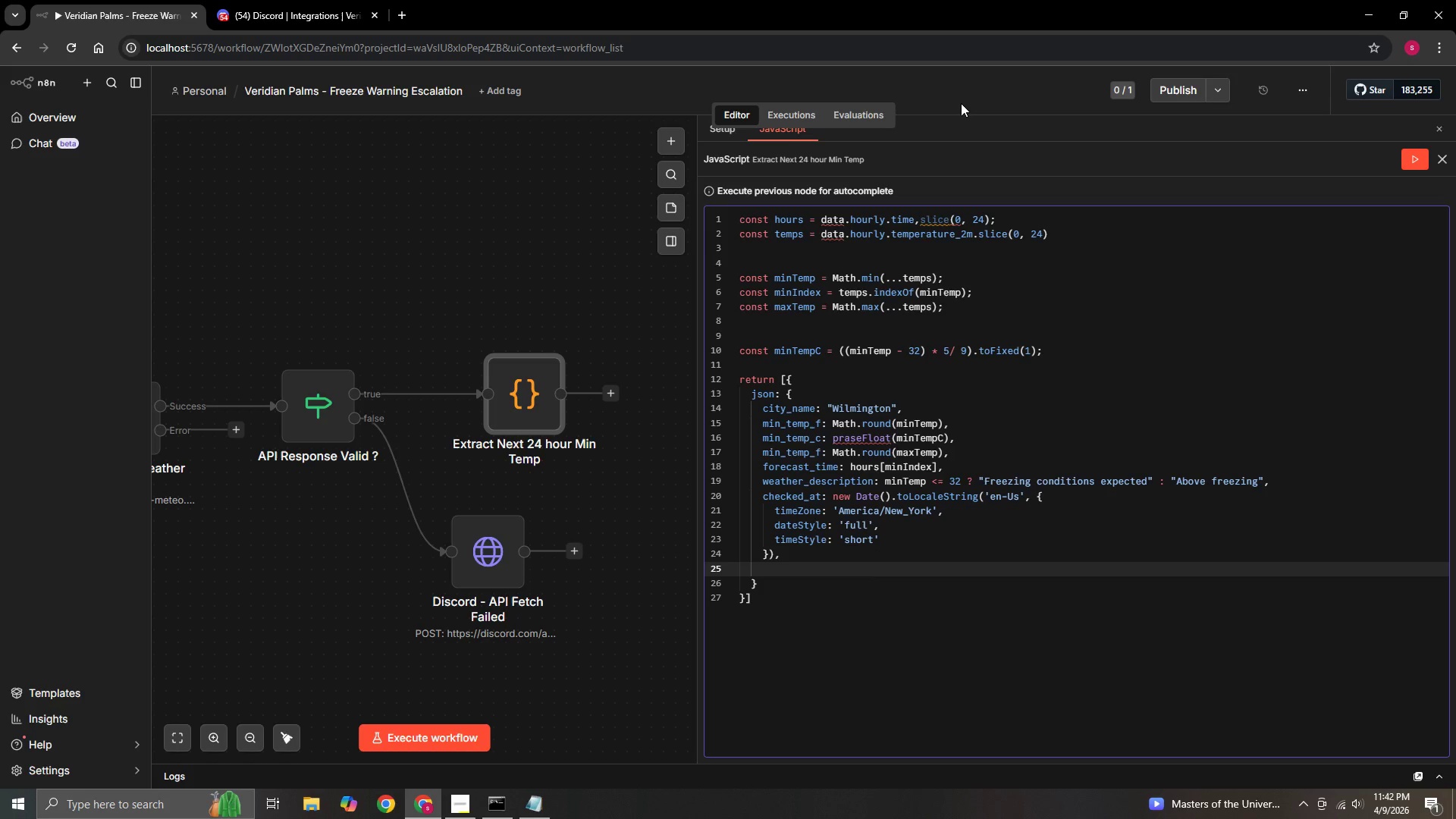 
type(property)
 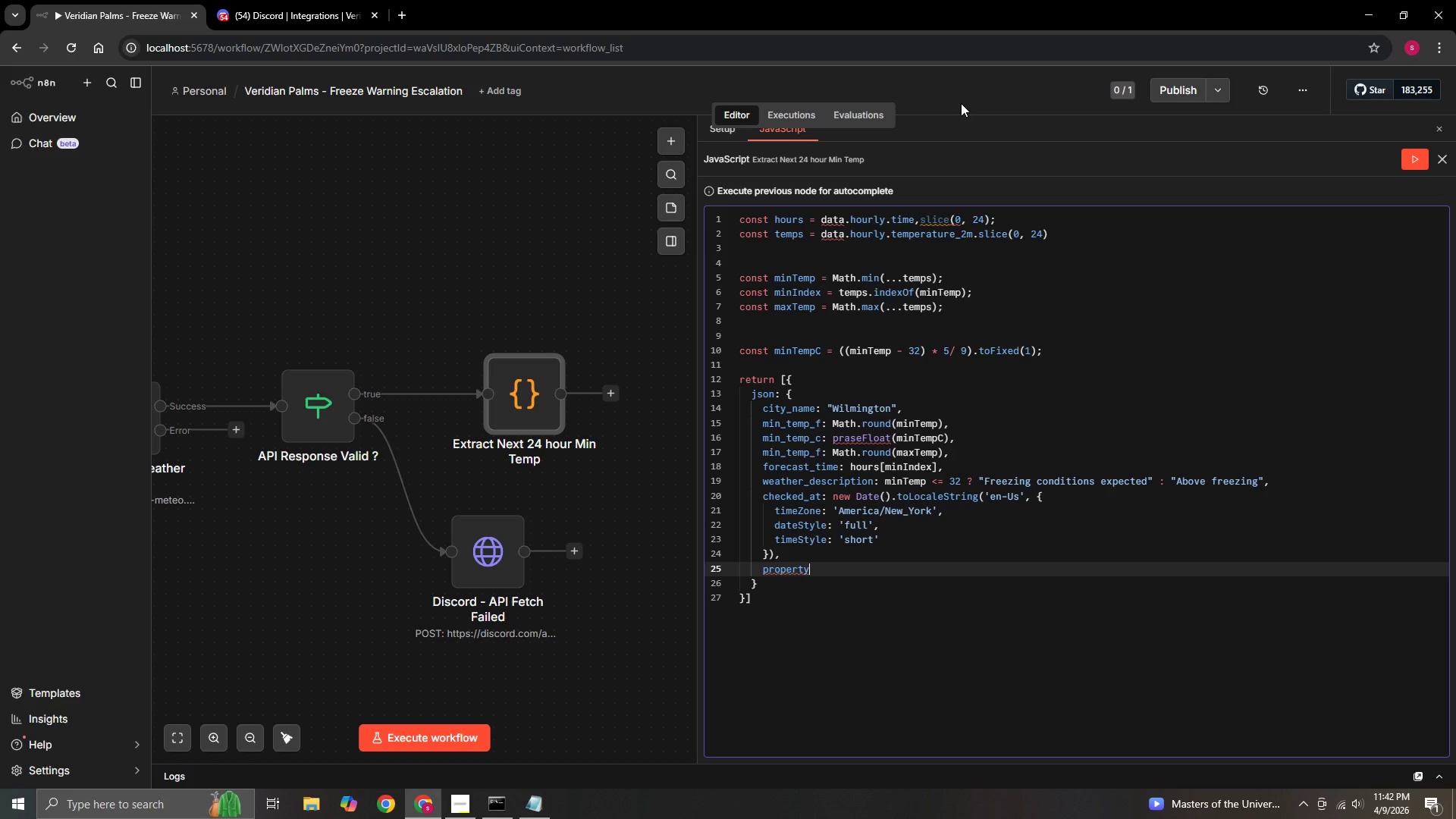 
wait(7.03)
 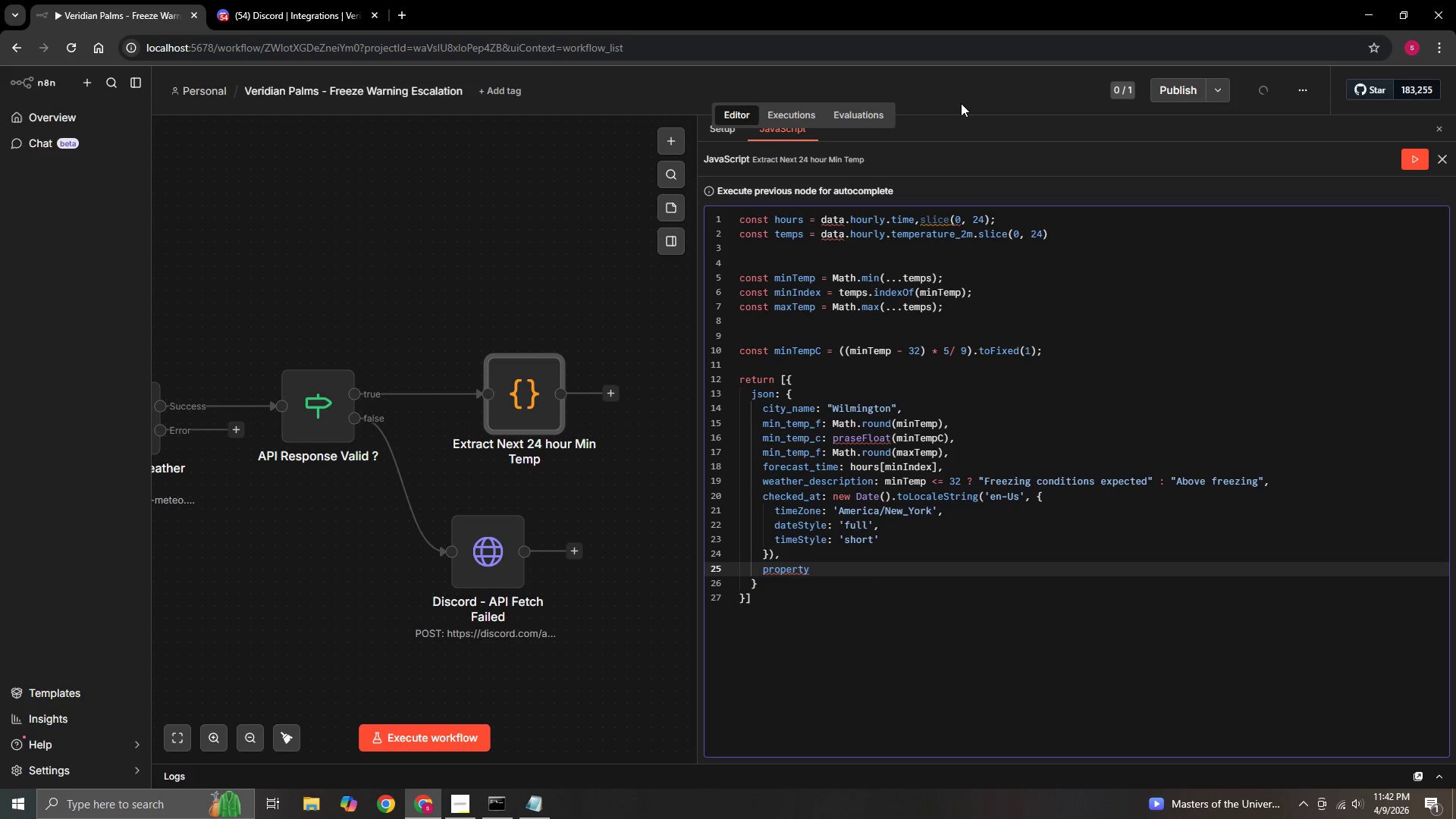 
type())
key(Backspace)
type(_name: "Veridian Palms Nort)
 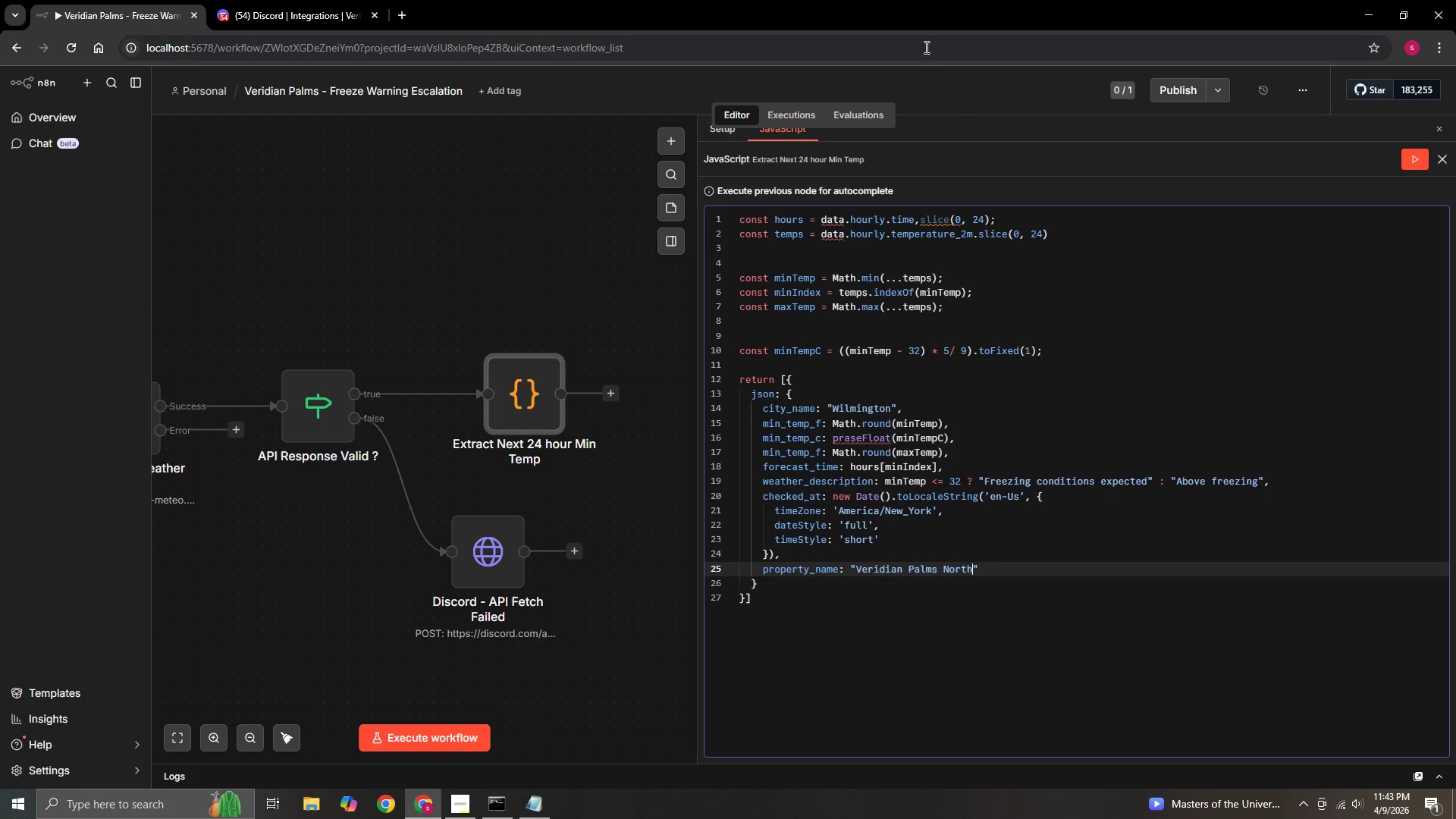 
 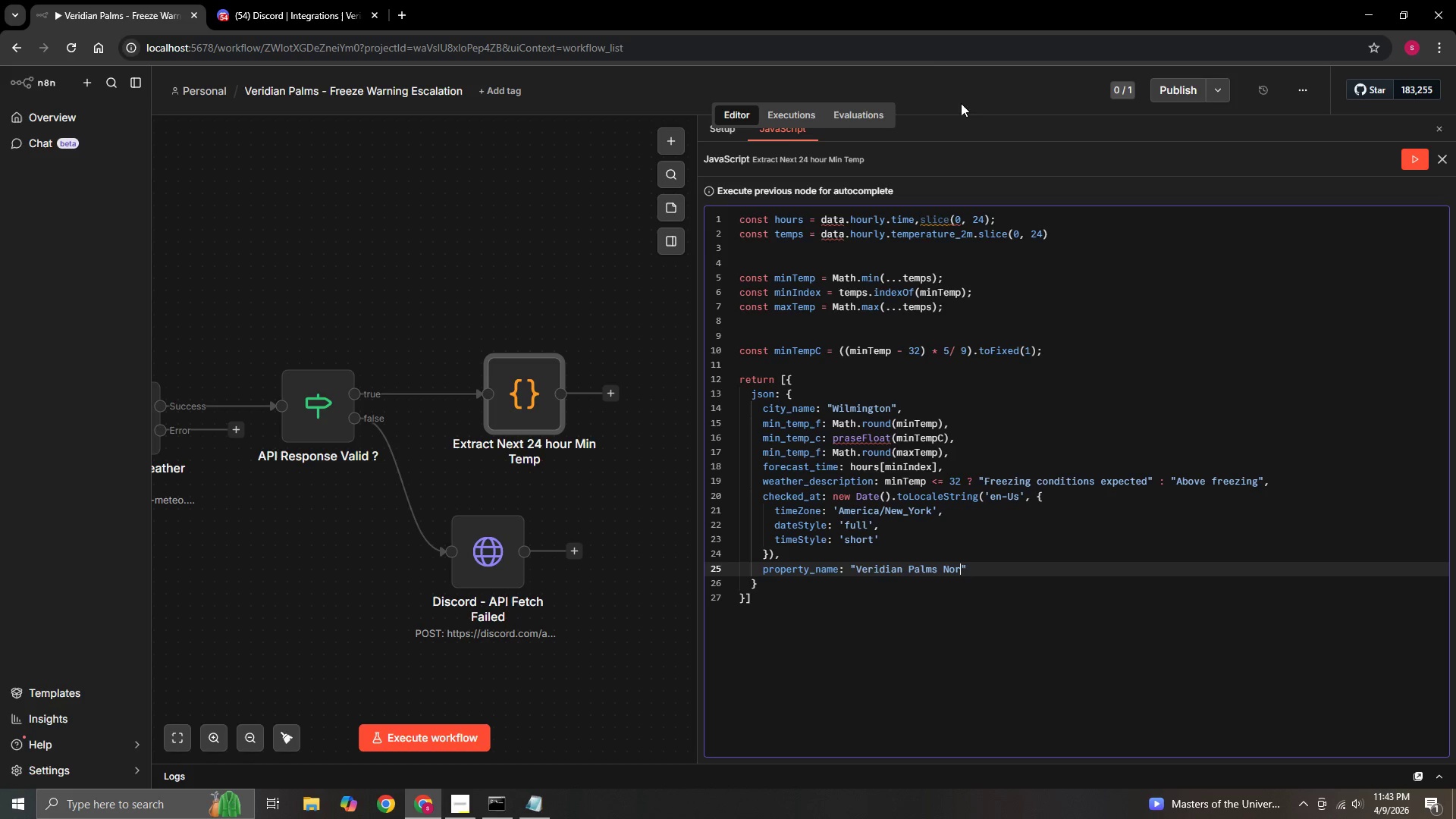 
key(H)
 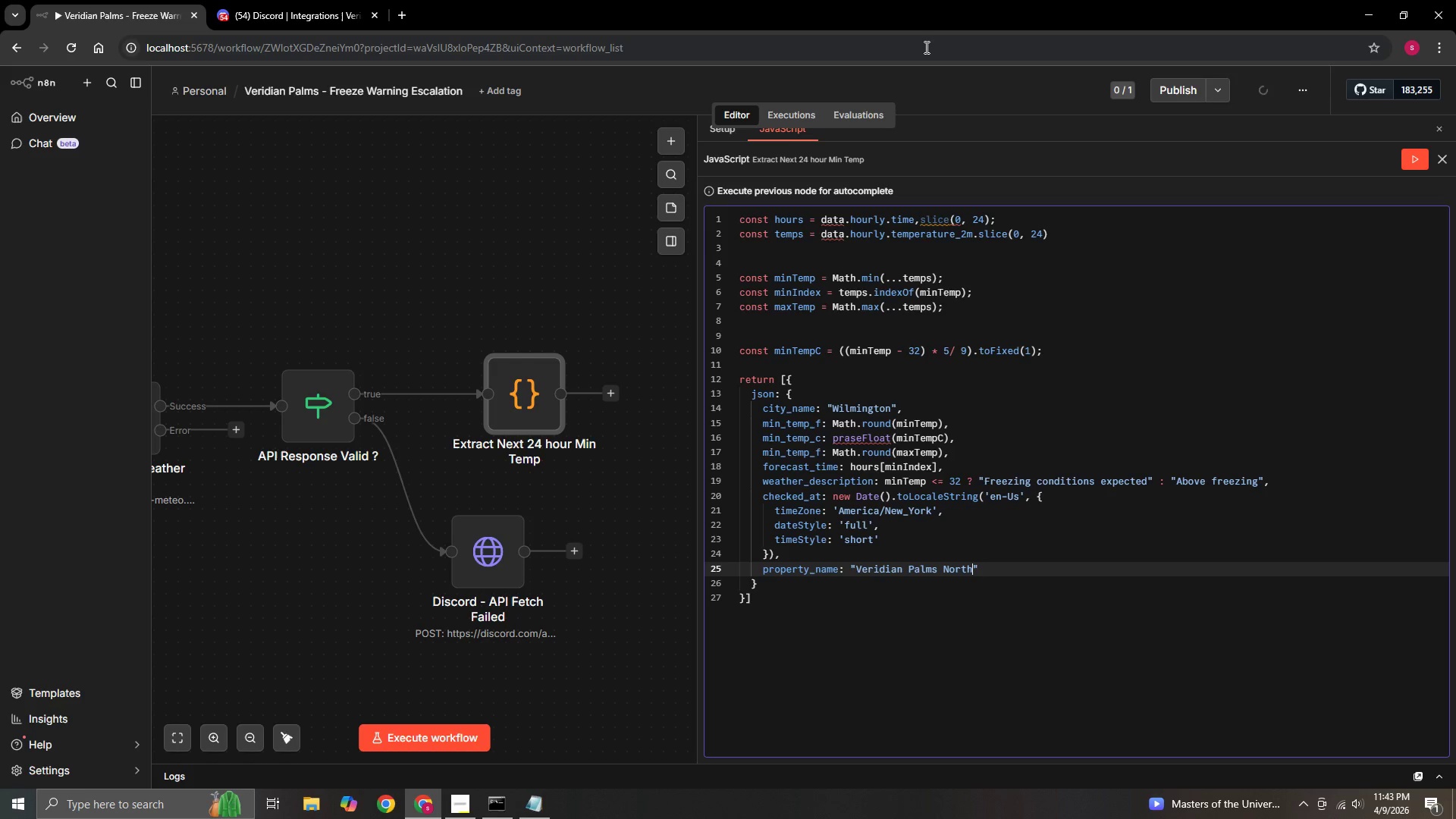 
key(ArrowRight)
 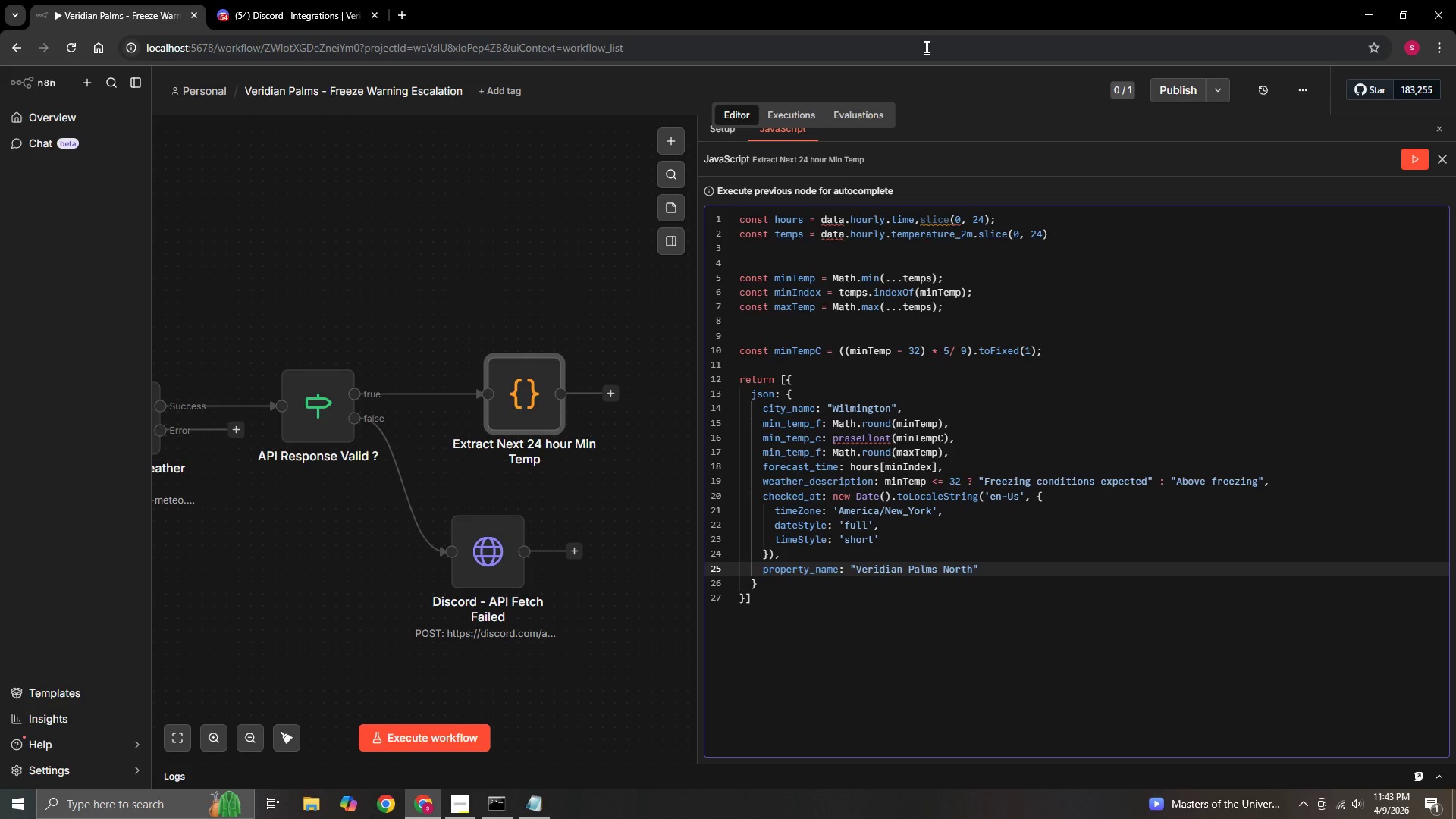 
key(Comma)
 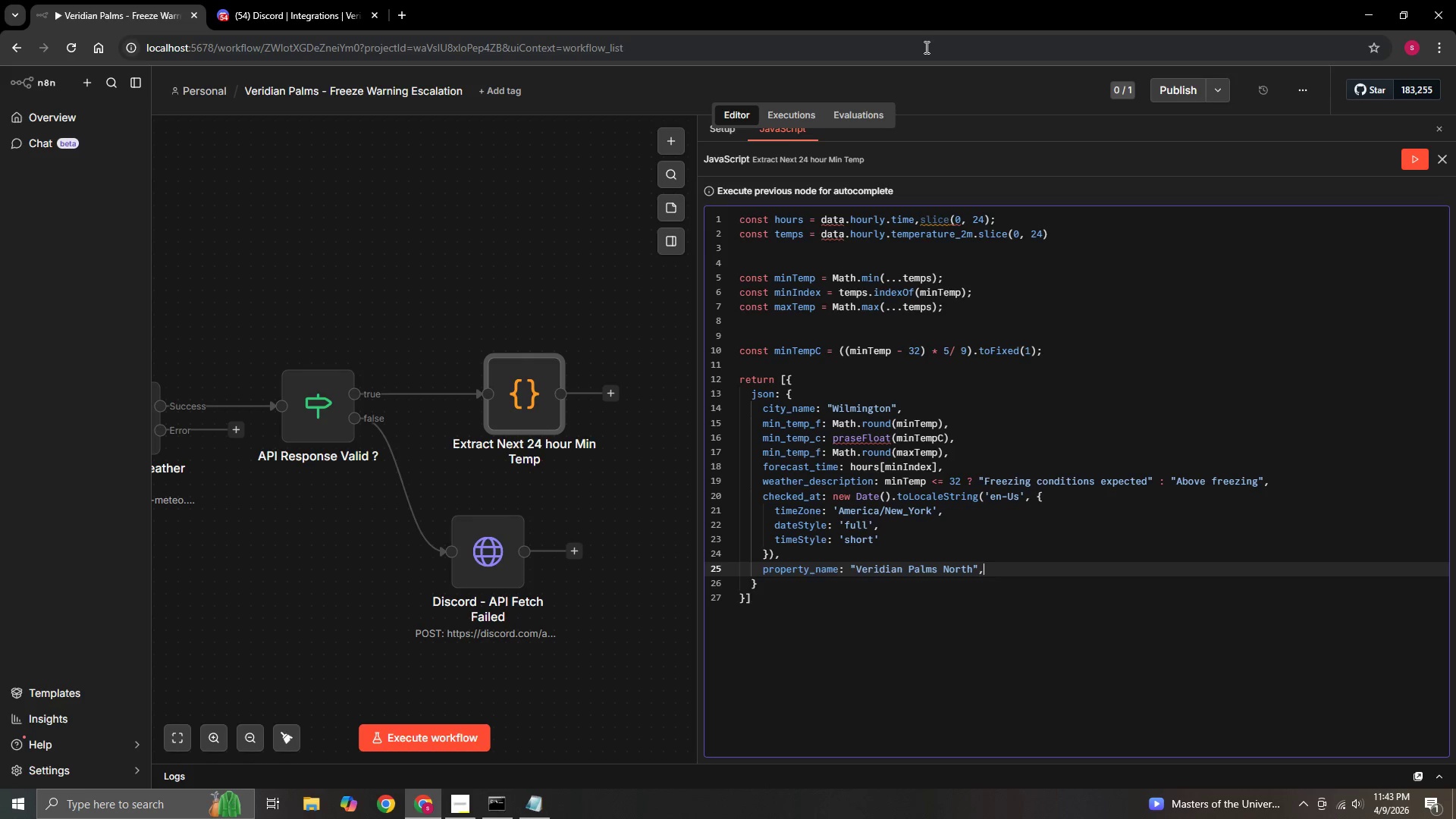 
key(Enter)
 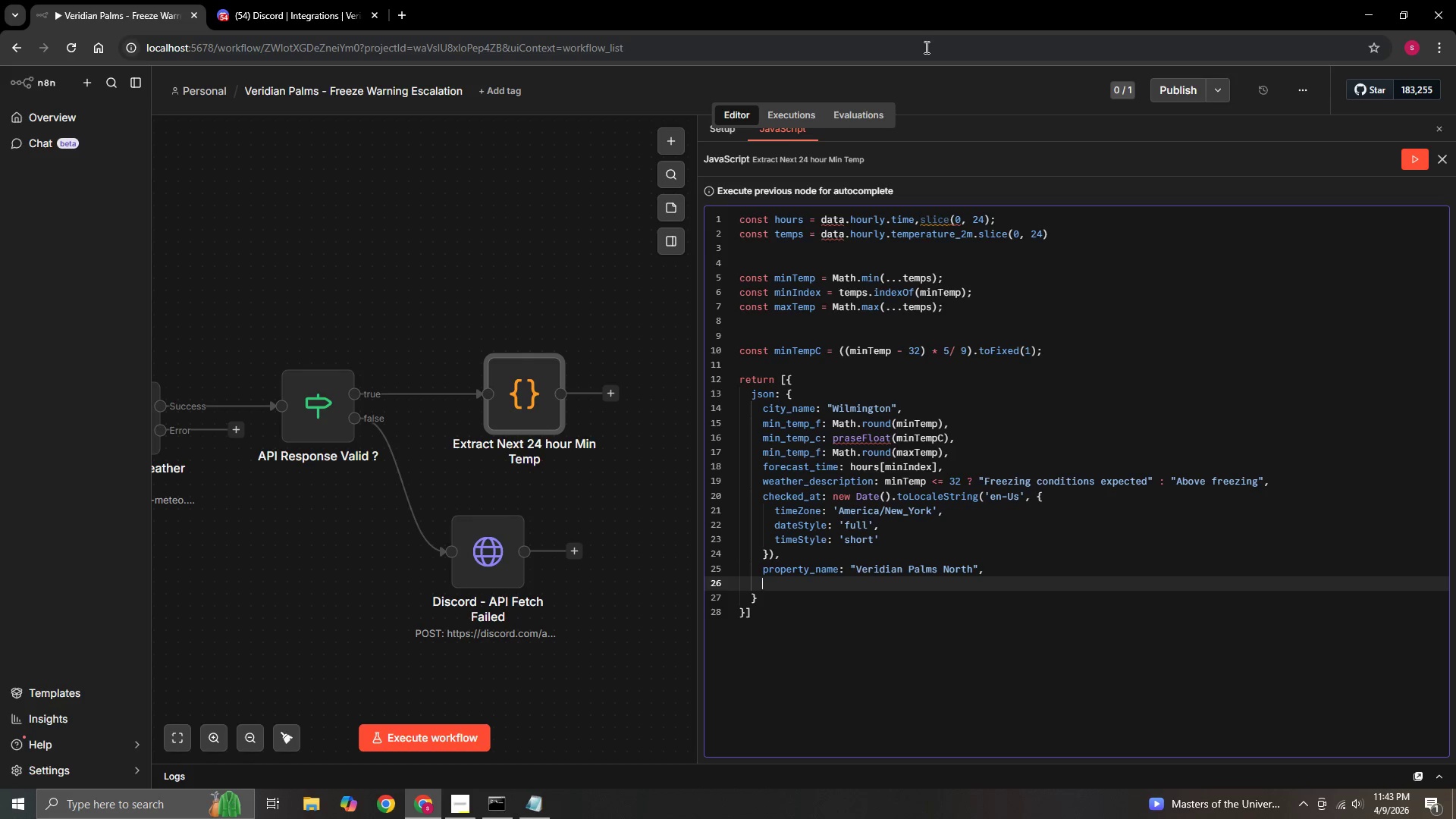 
type(zip_code:)
 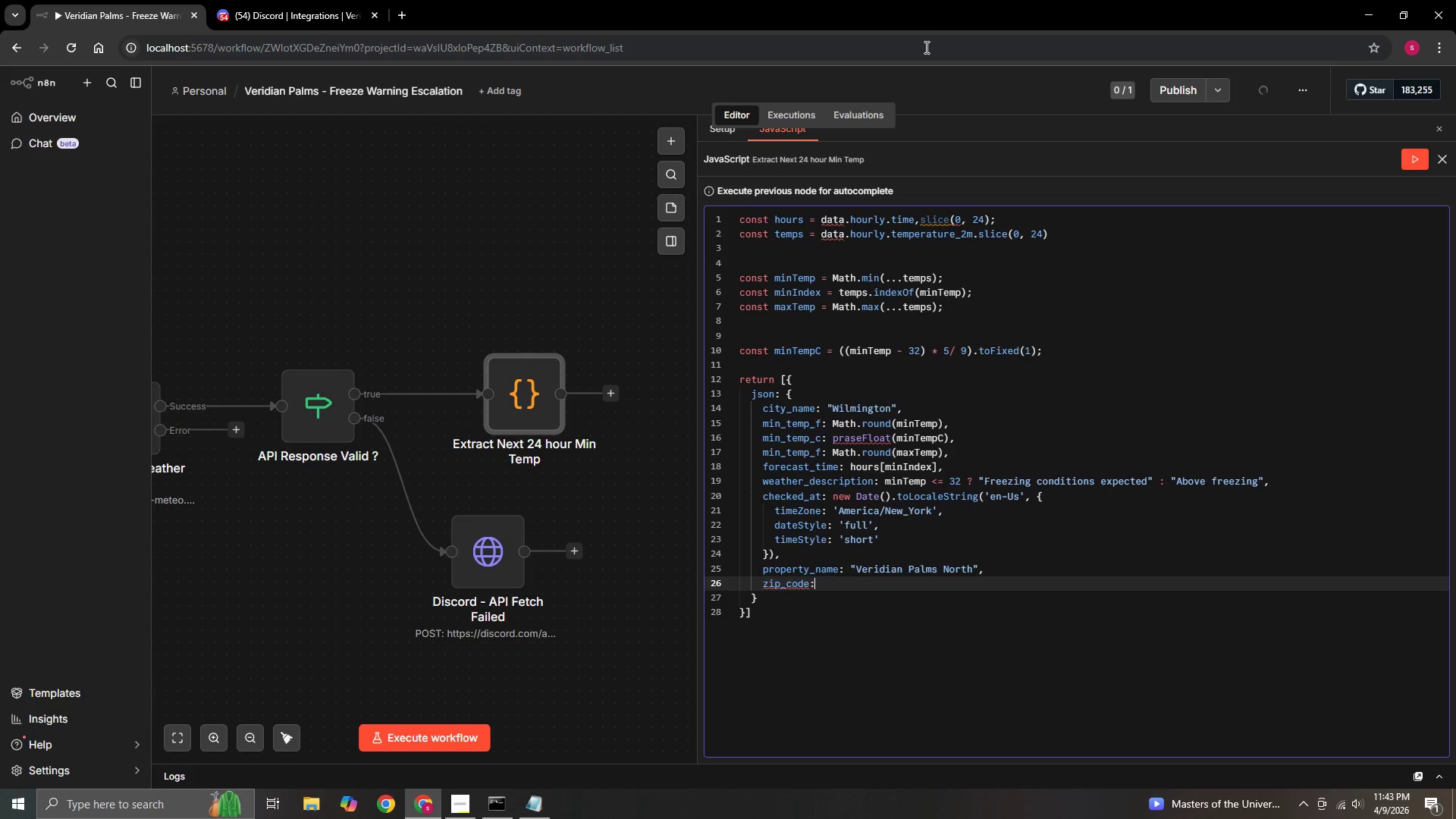 
key(Space)
 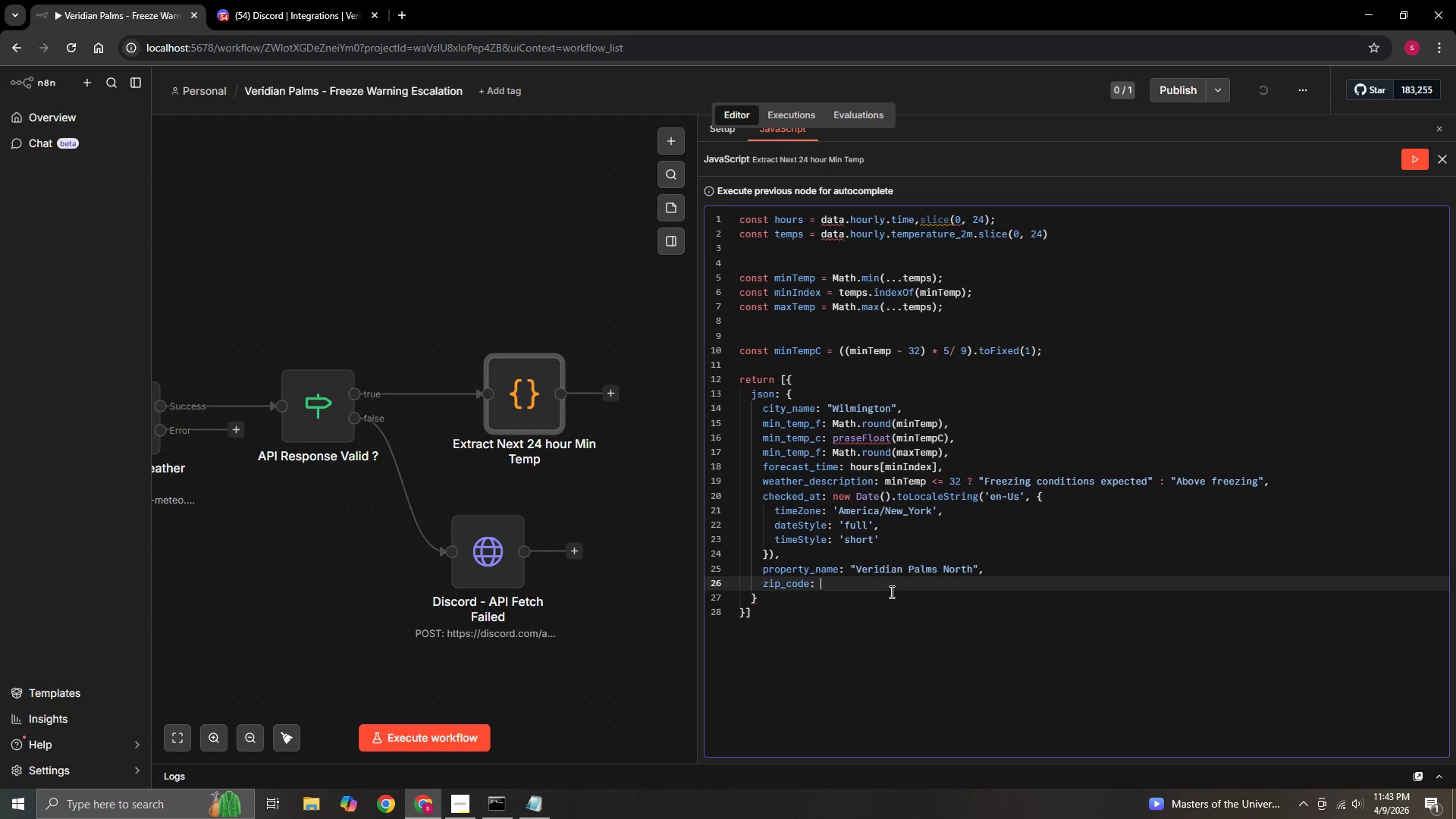 
key(Shift+Quote)
 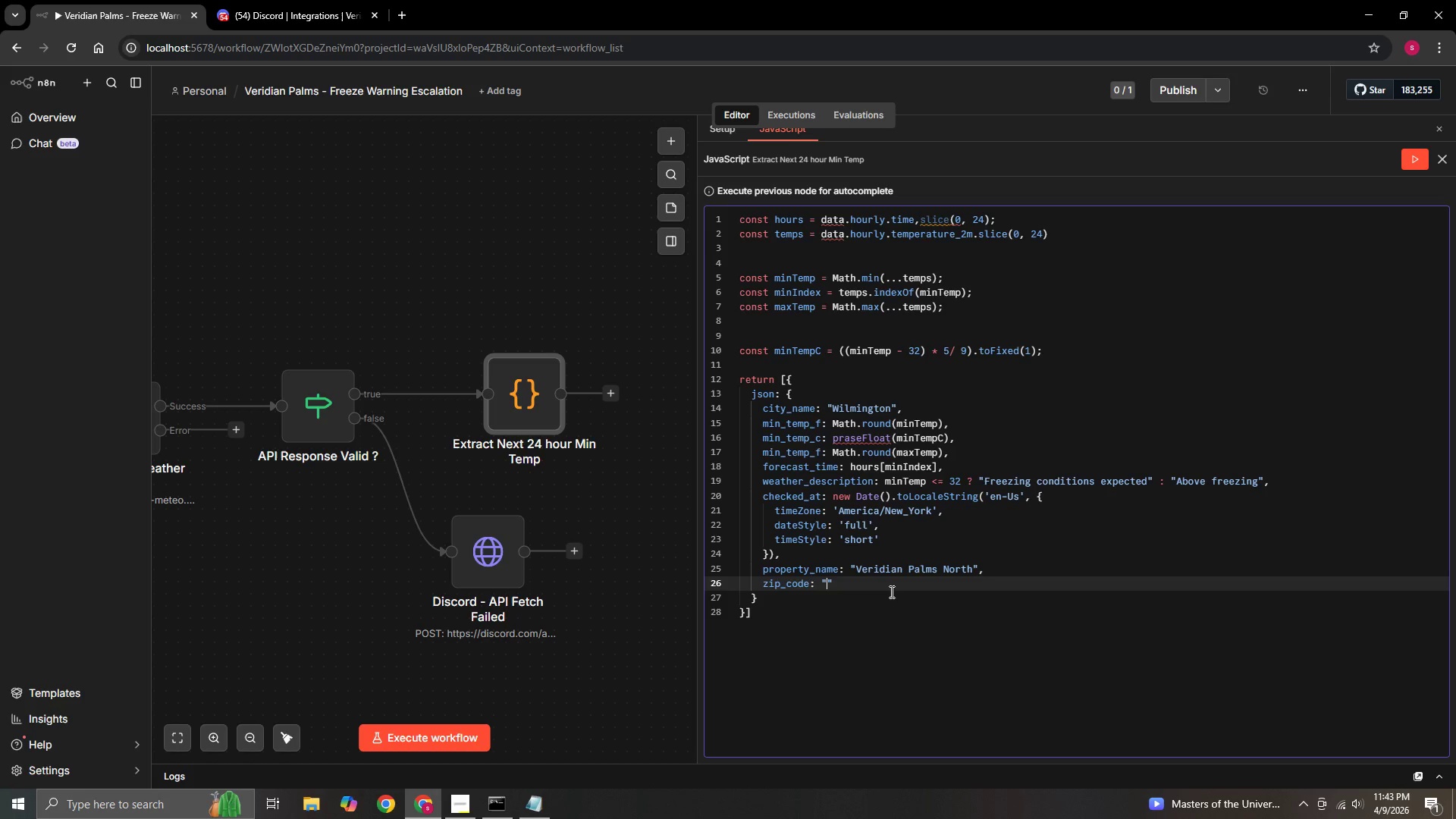 
key(Numpad2)
 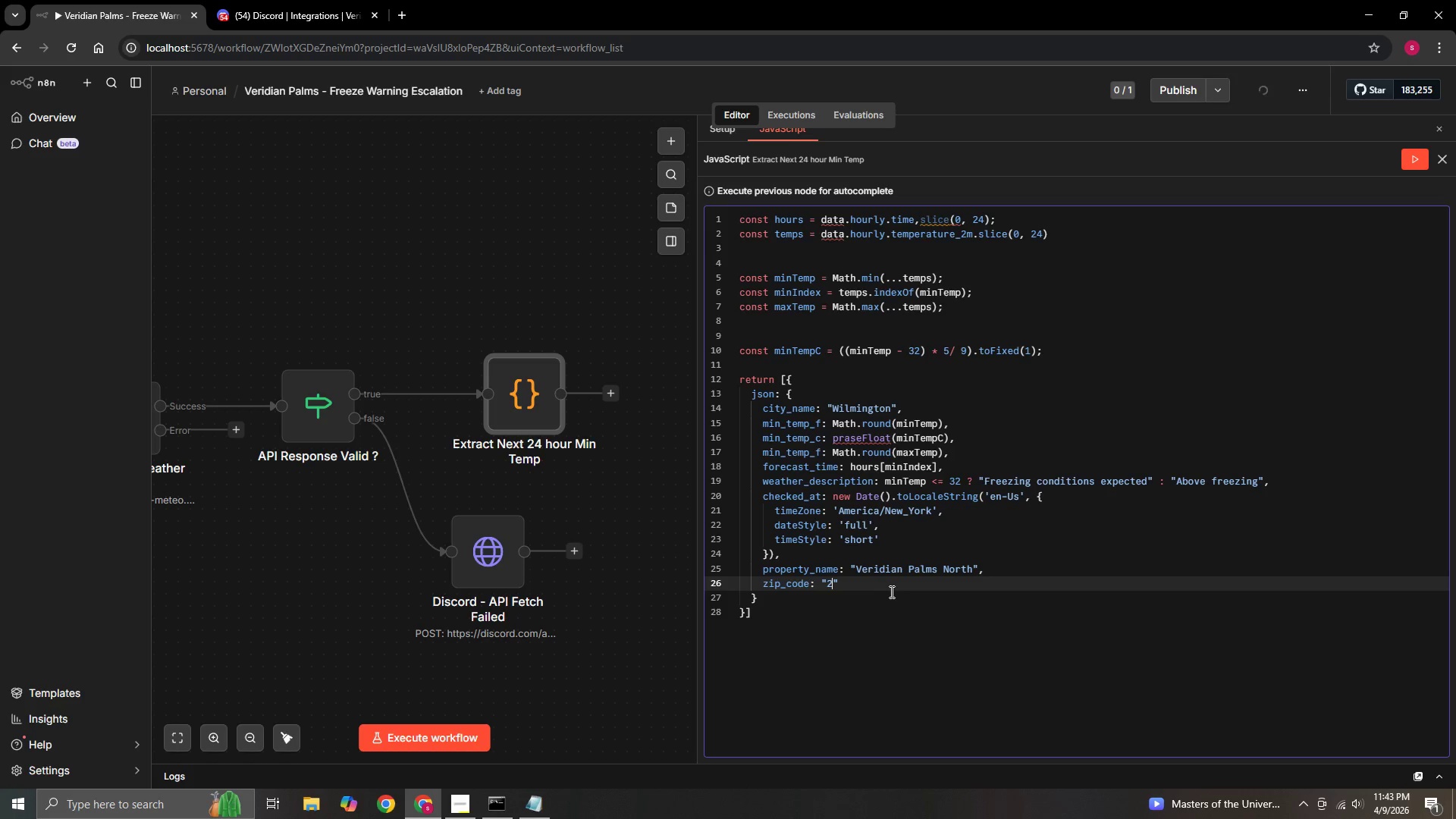 
key(Numpad8)
 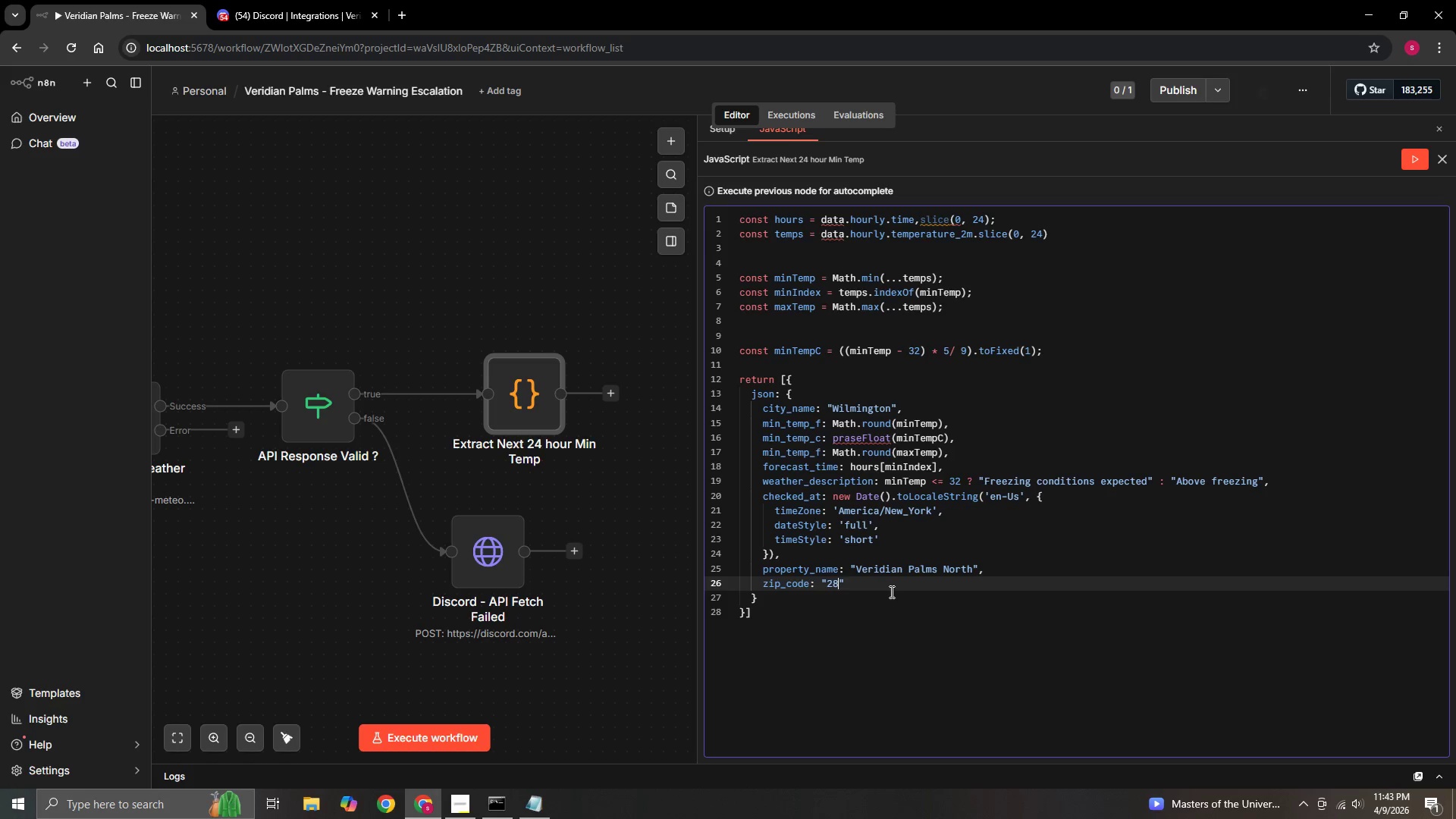 
key(Numpad4)
 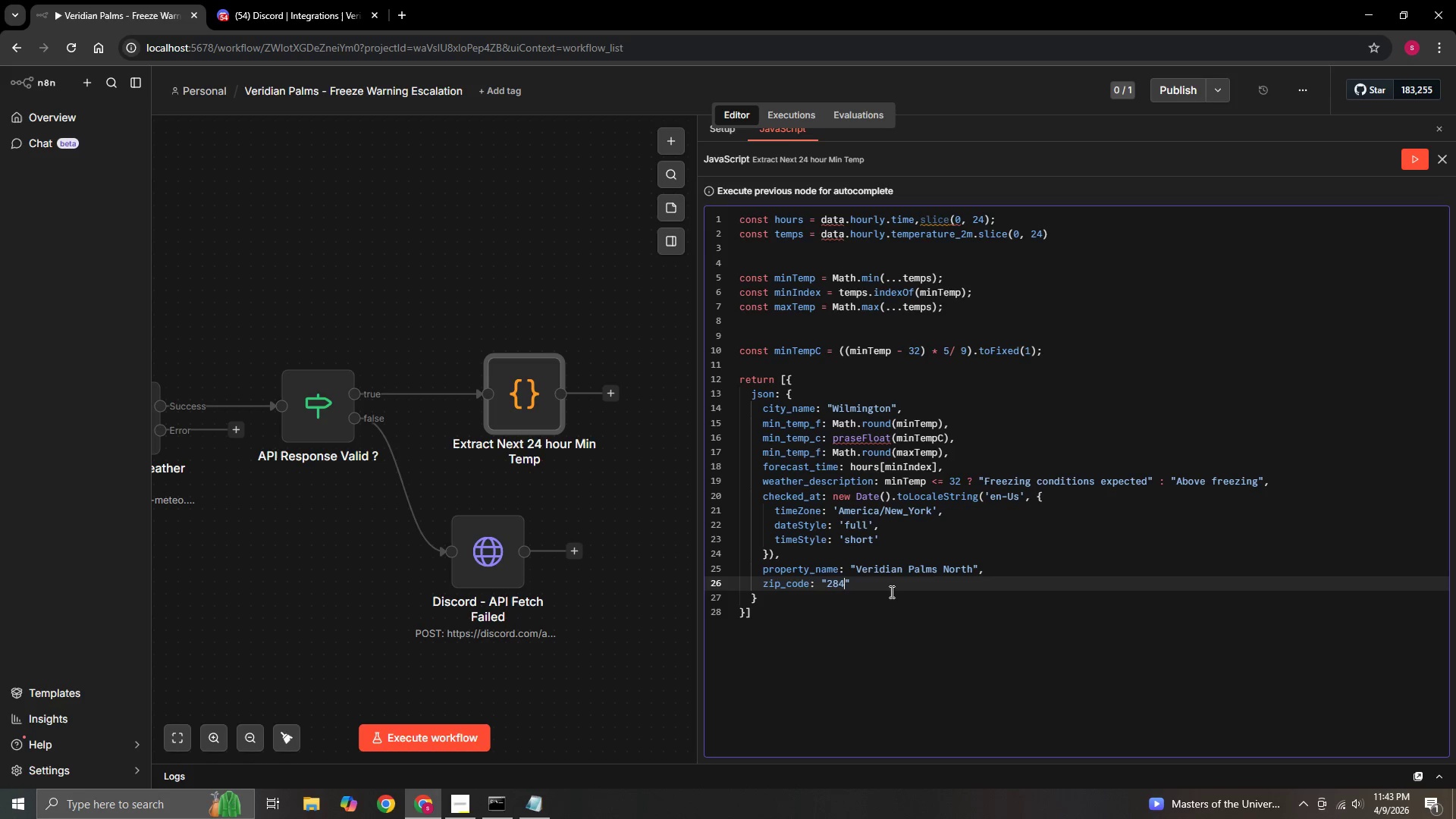 
key(Numpad0)
 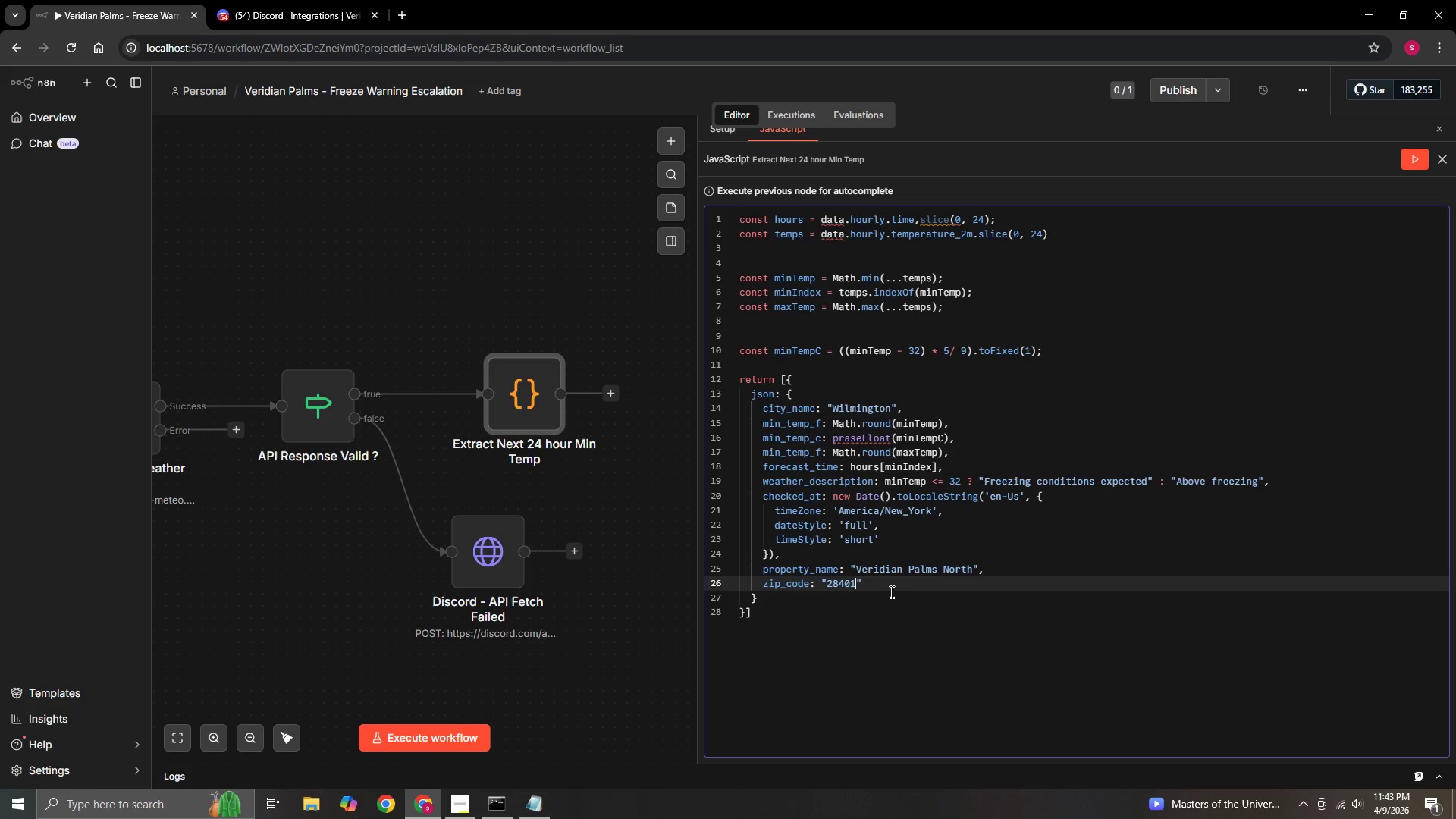 
key(Numpad1)
 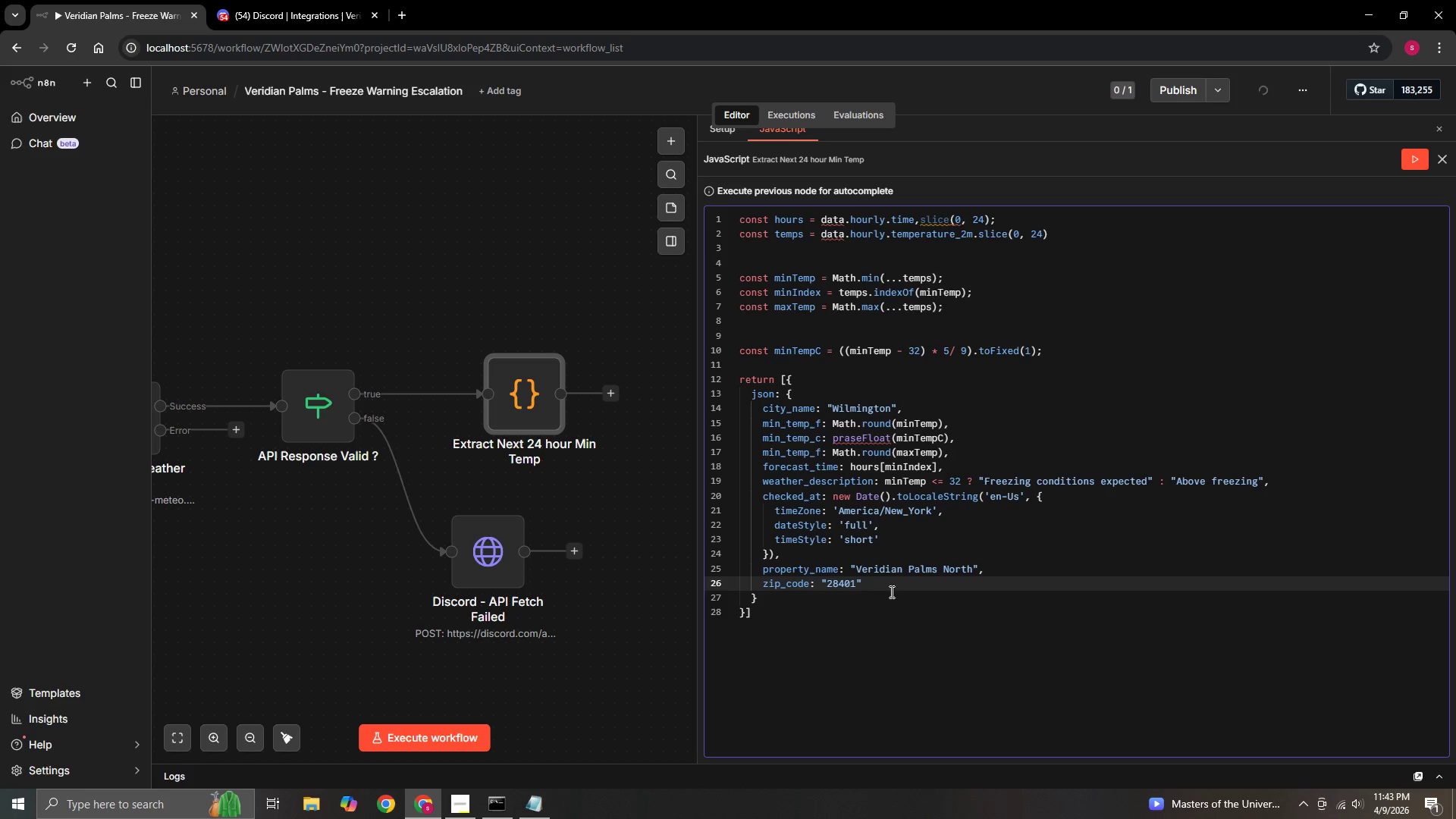 
key(ArrowRight)
 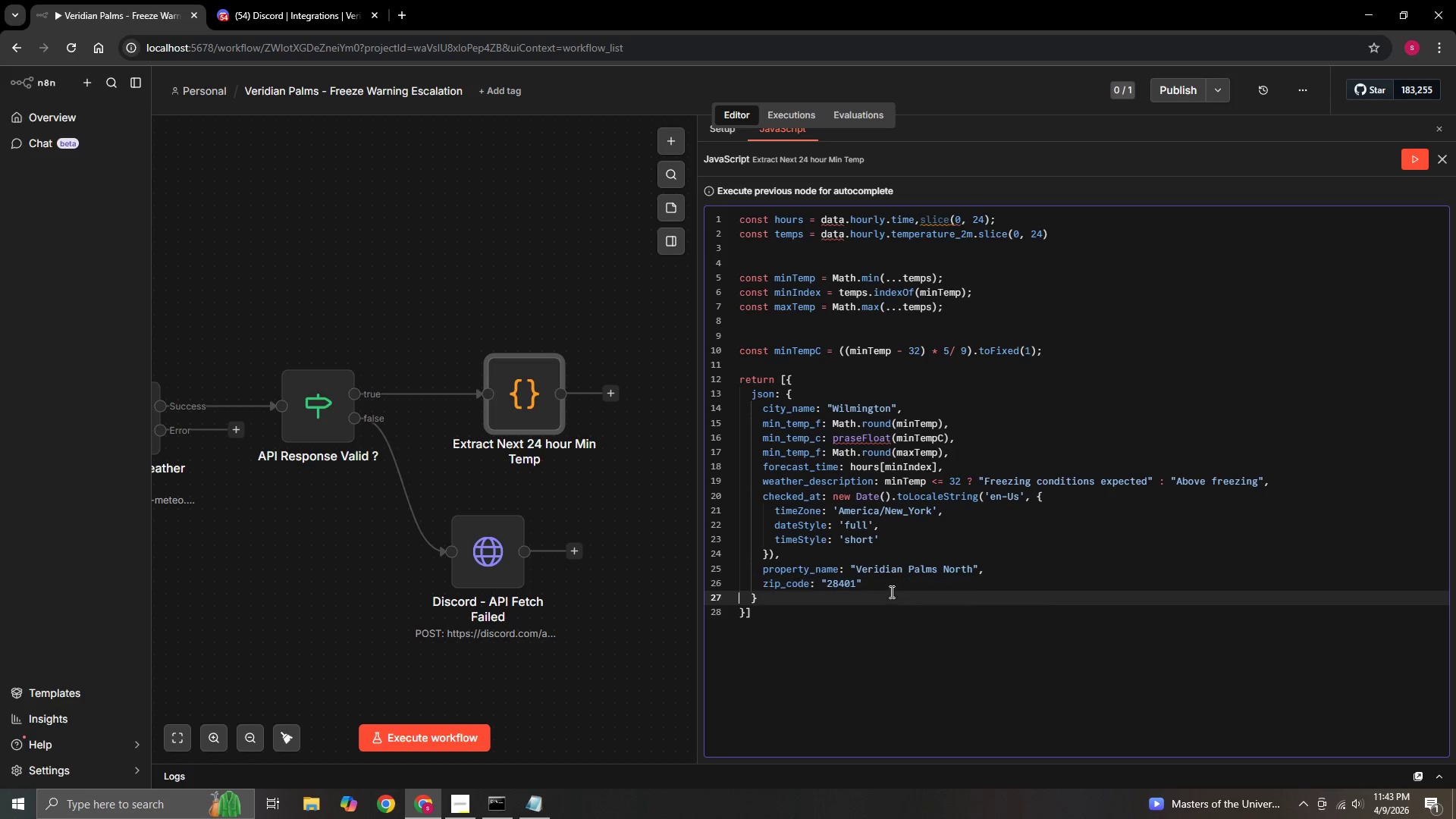 
key(ArrowRight)
 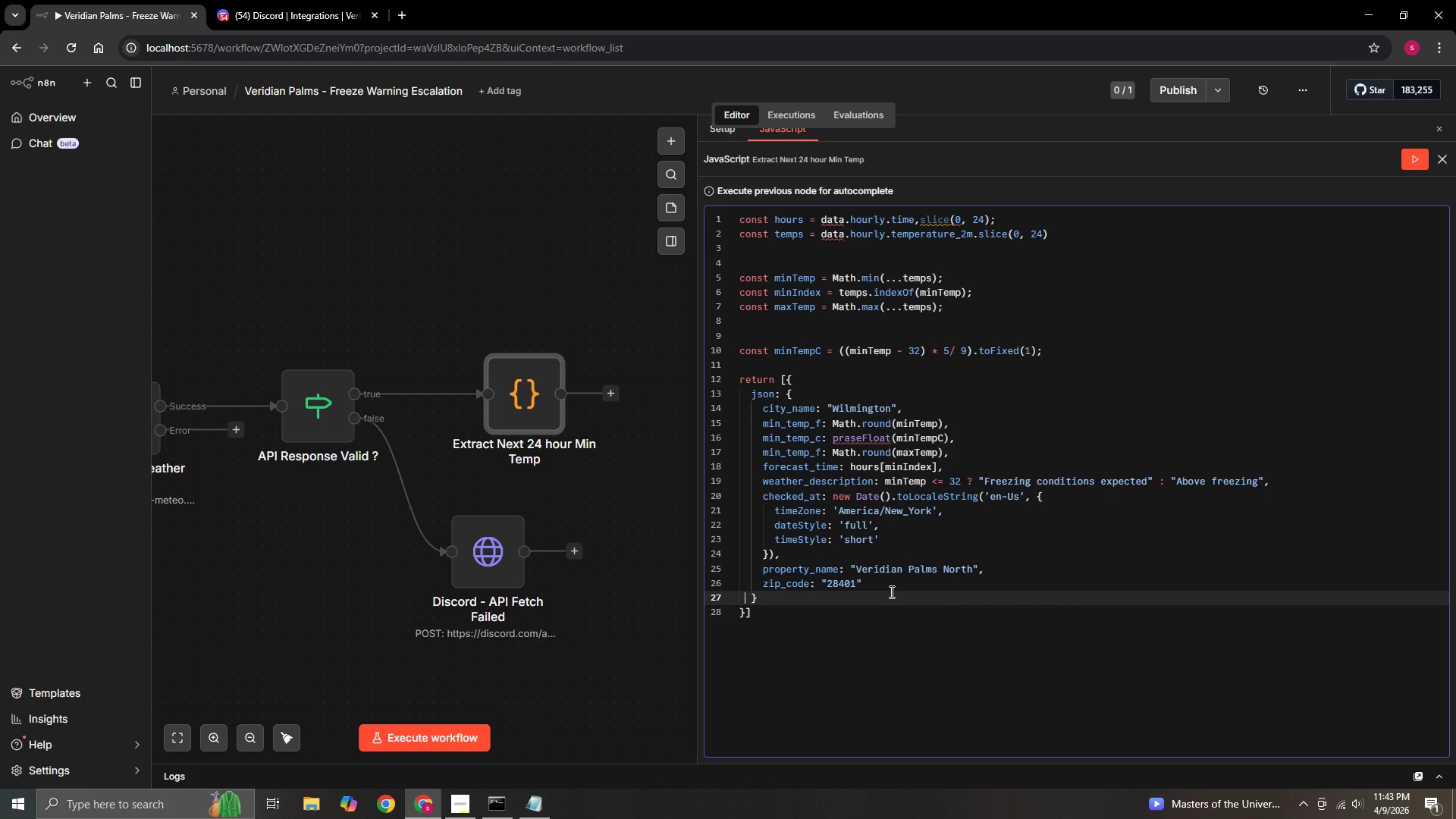 
key(ArrowRight)
 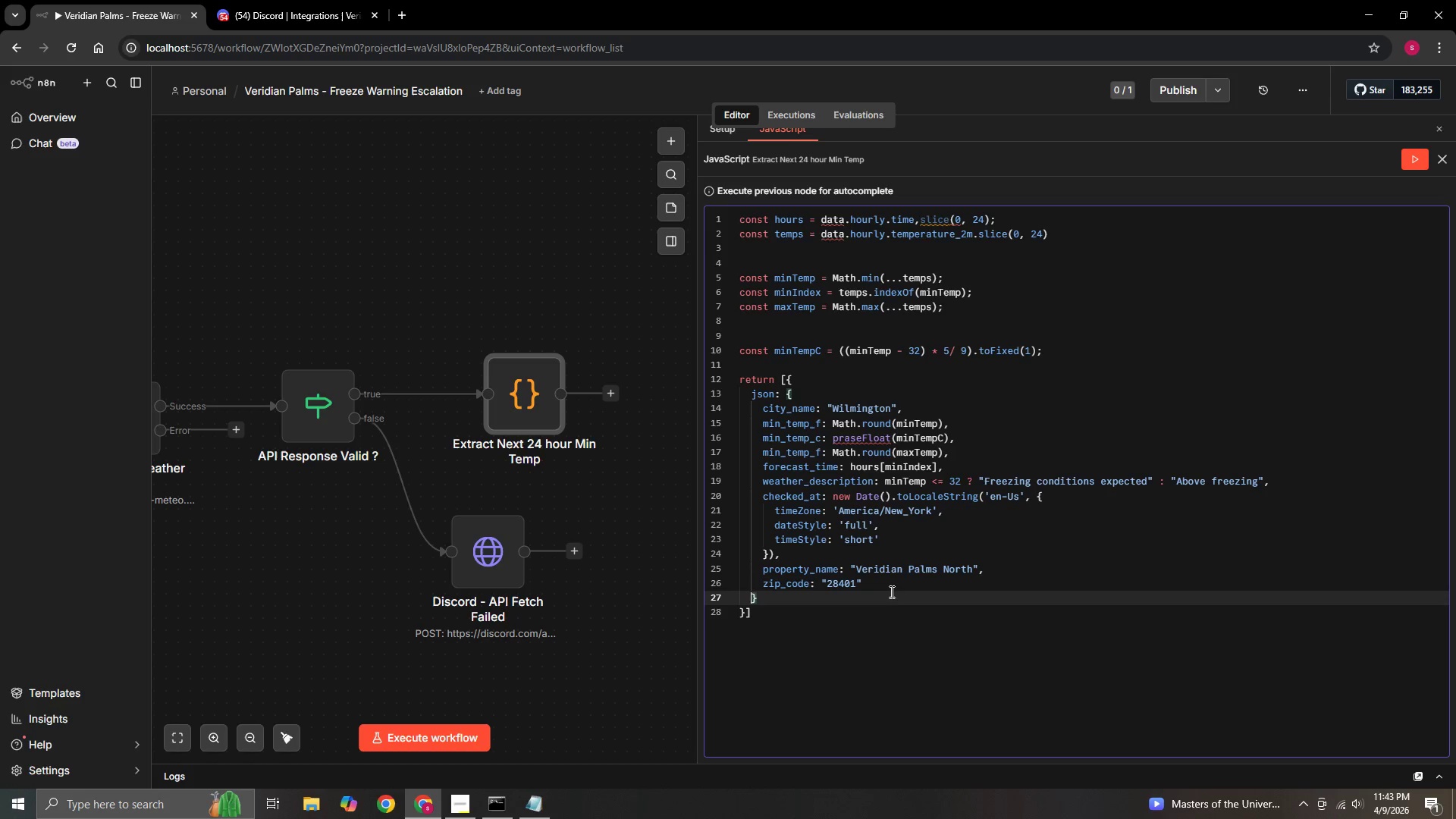 
key(ArrowRight)
 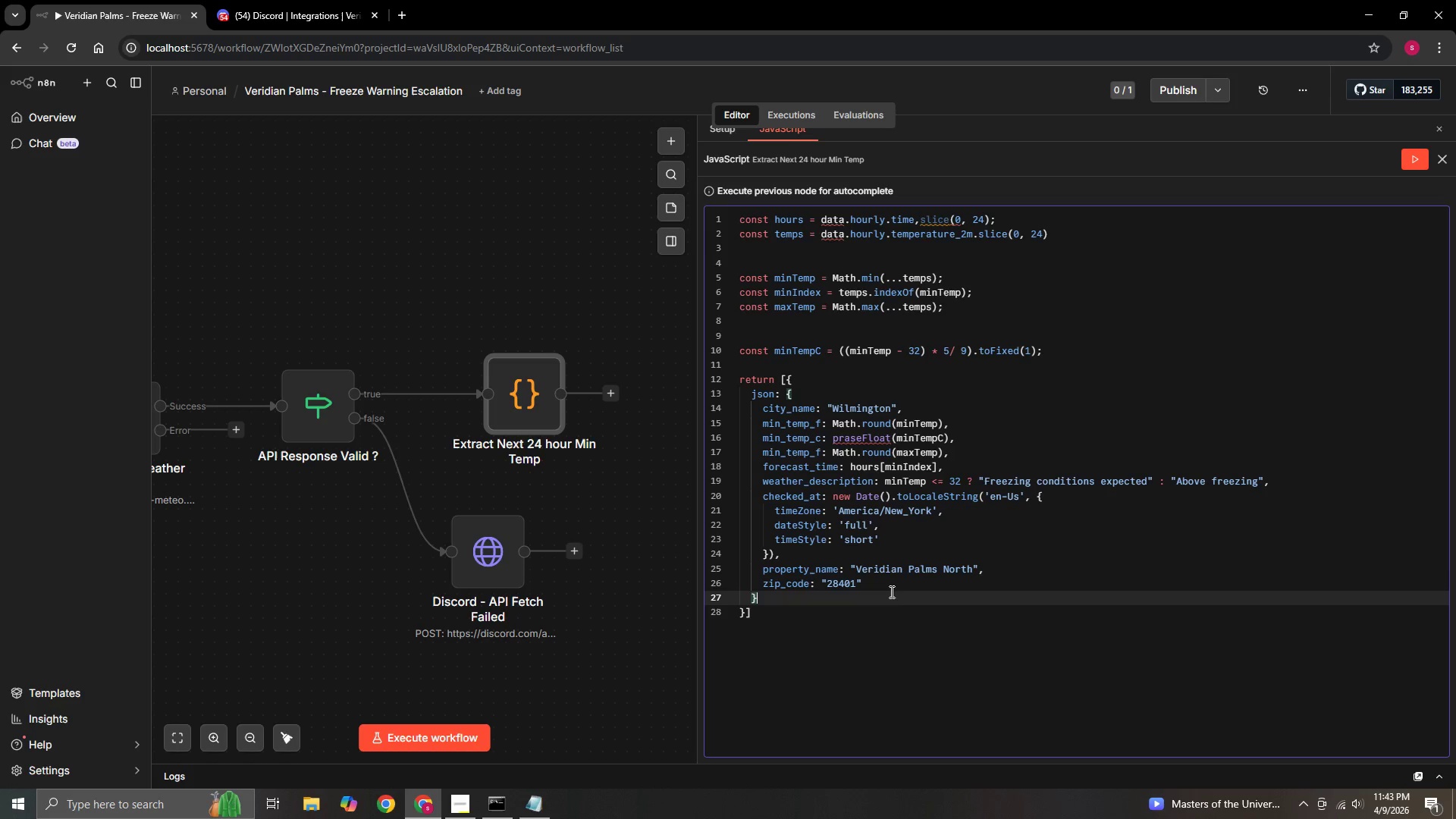 
key(ArrowRight)
 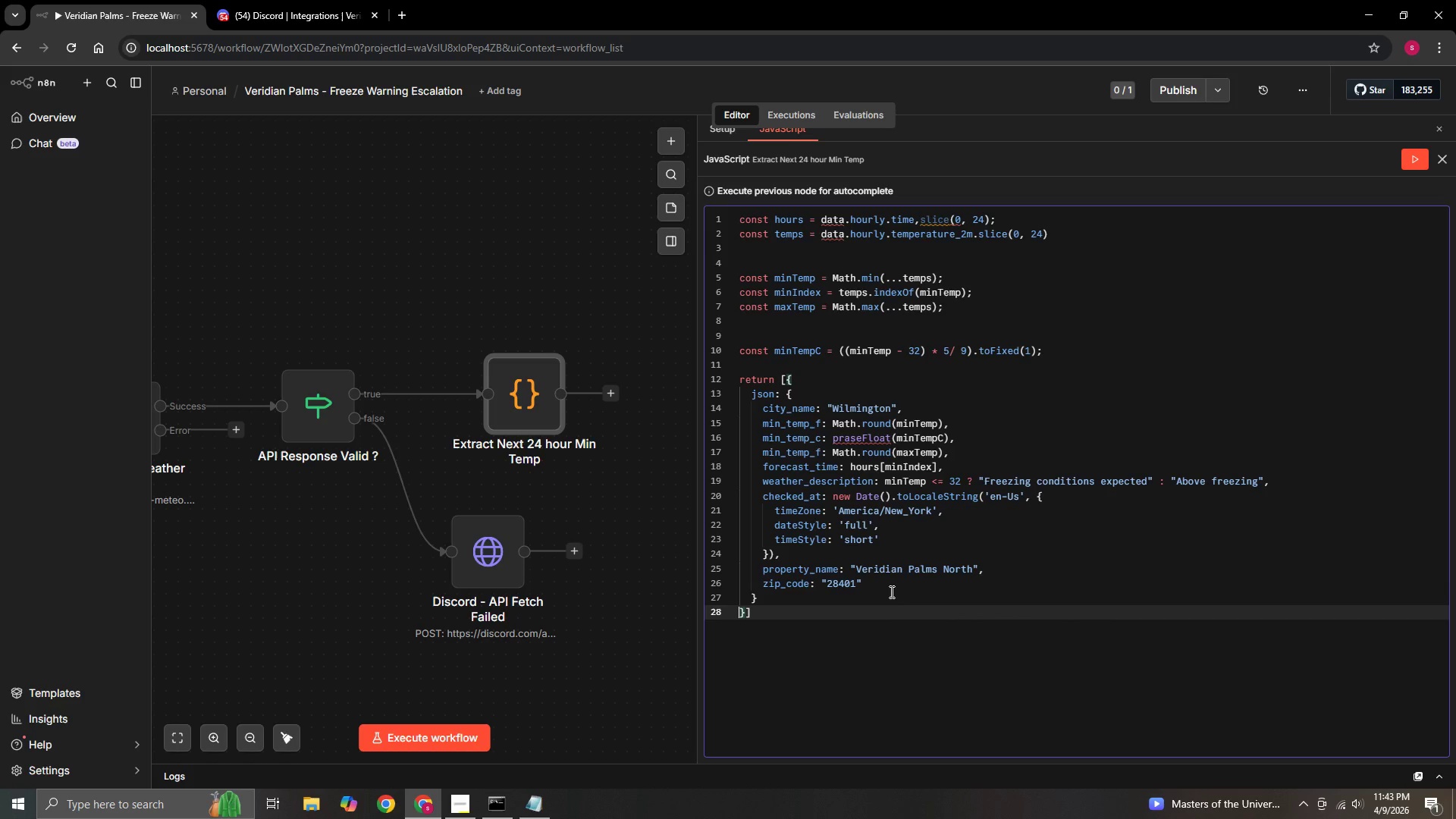 
key(ArrowRight)
 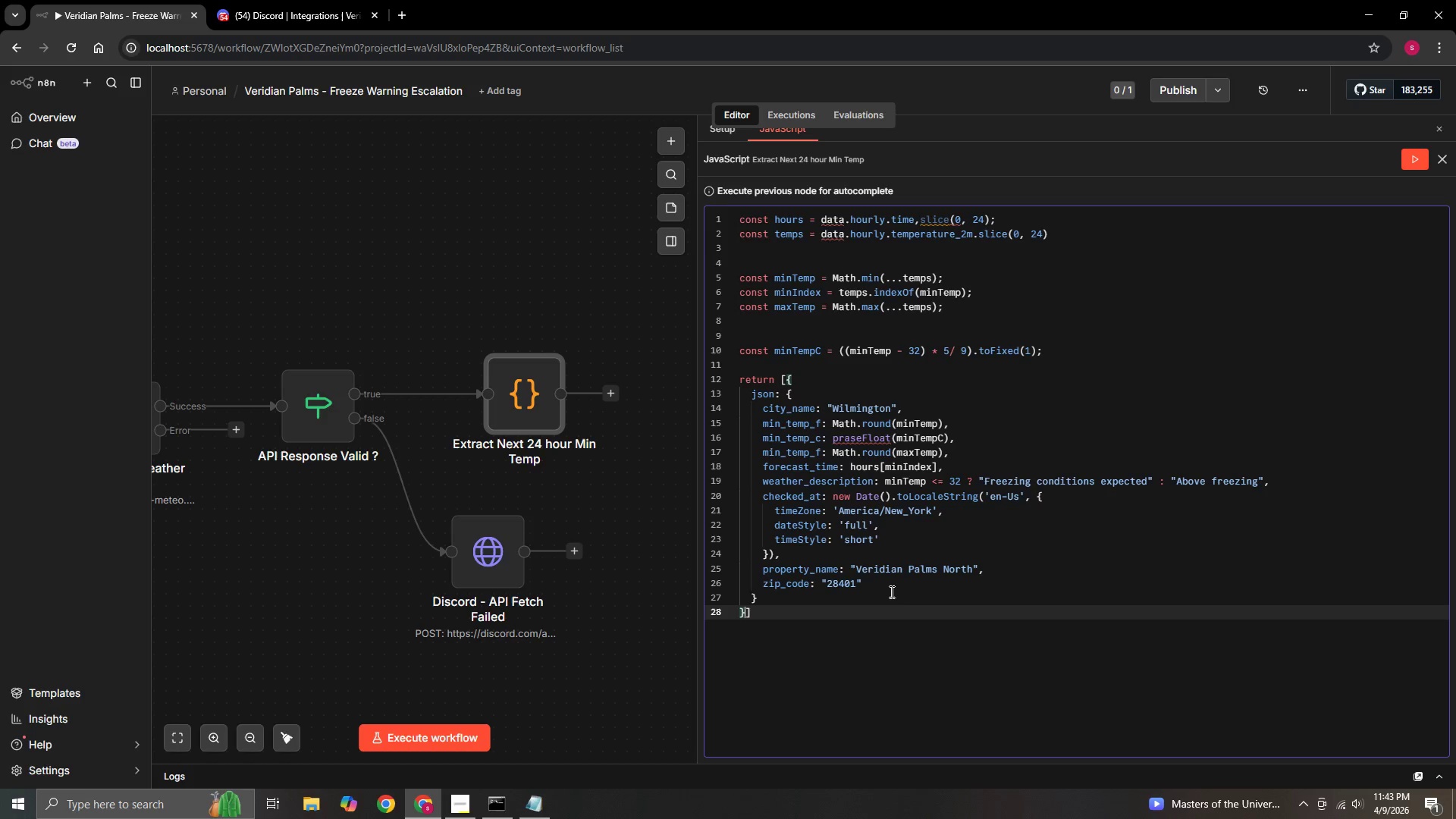 
key(ArrowRight)
 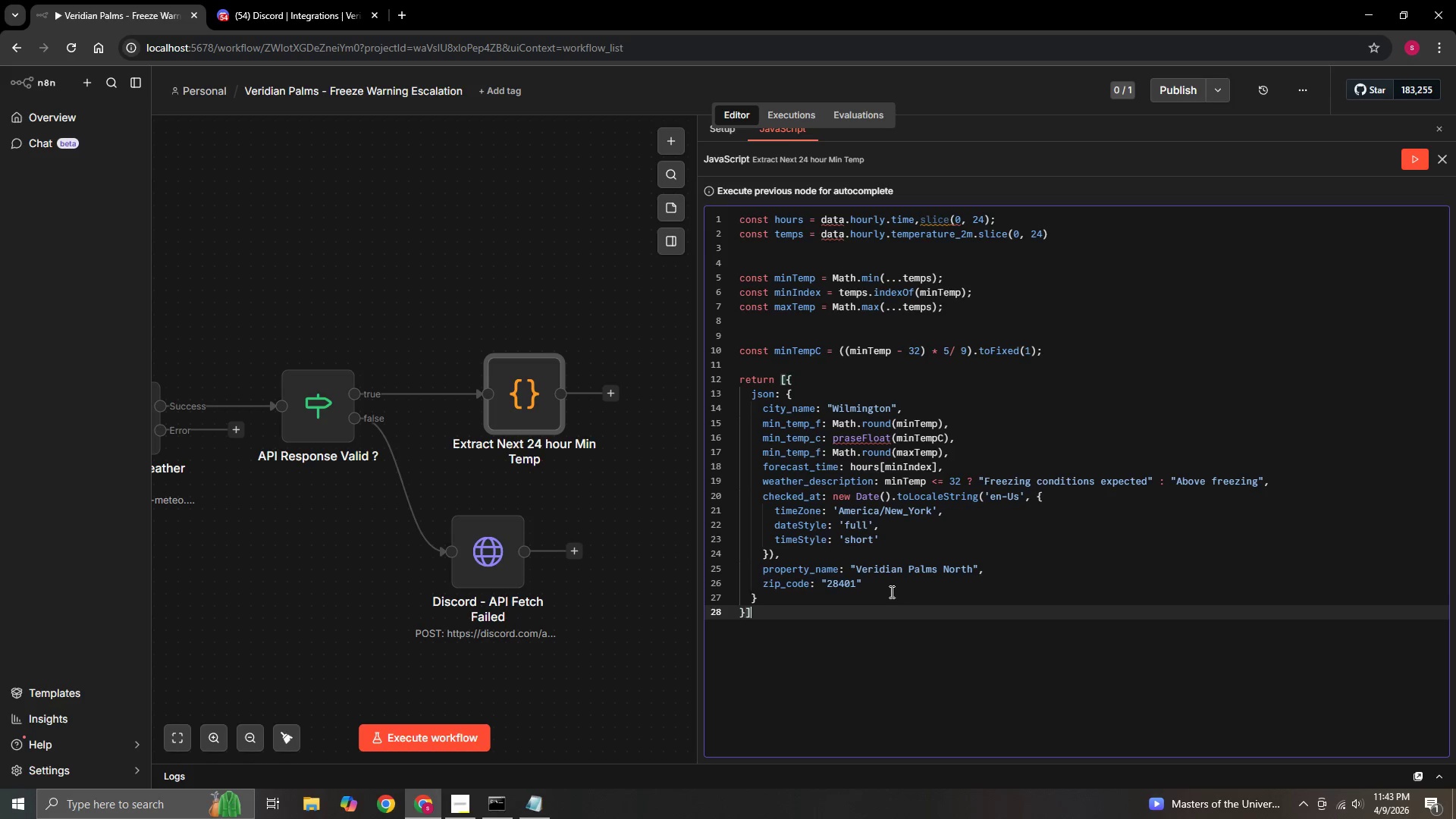 
key(ArrowRight)
 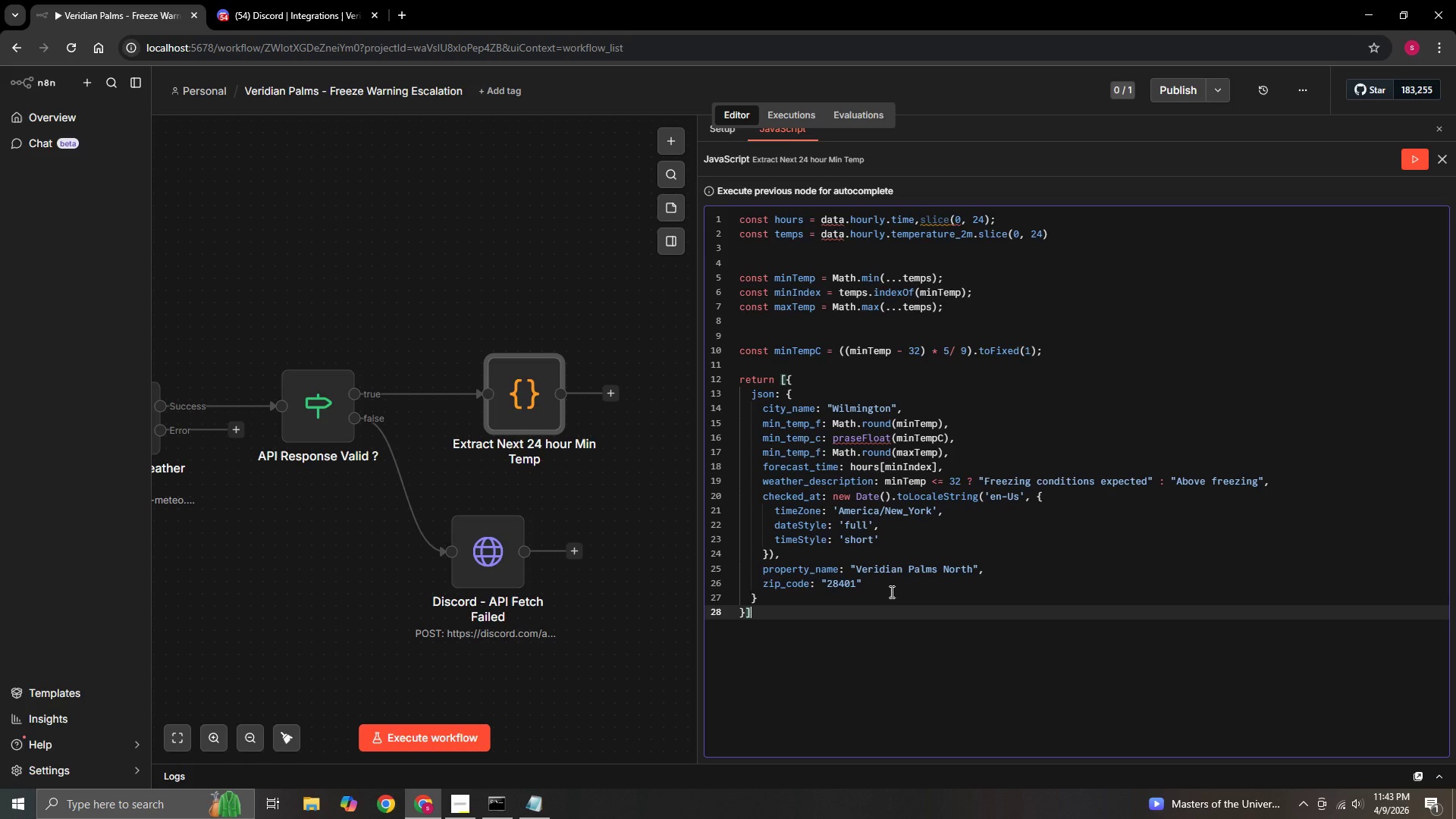 
key(ArrowRight)
 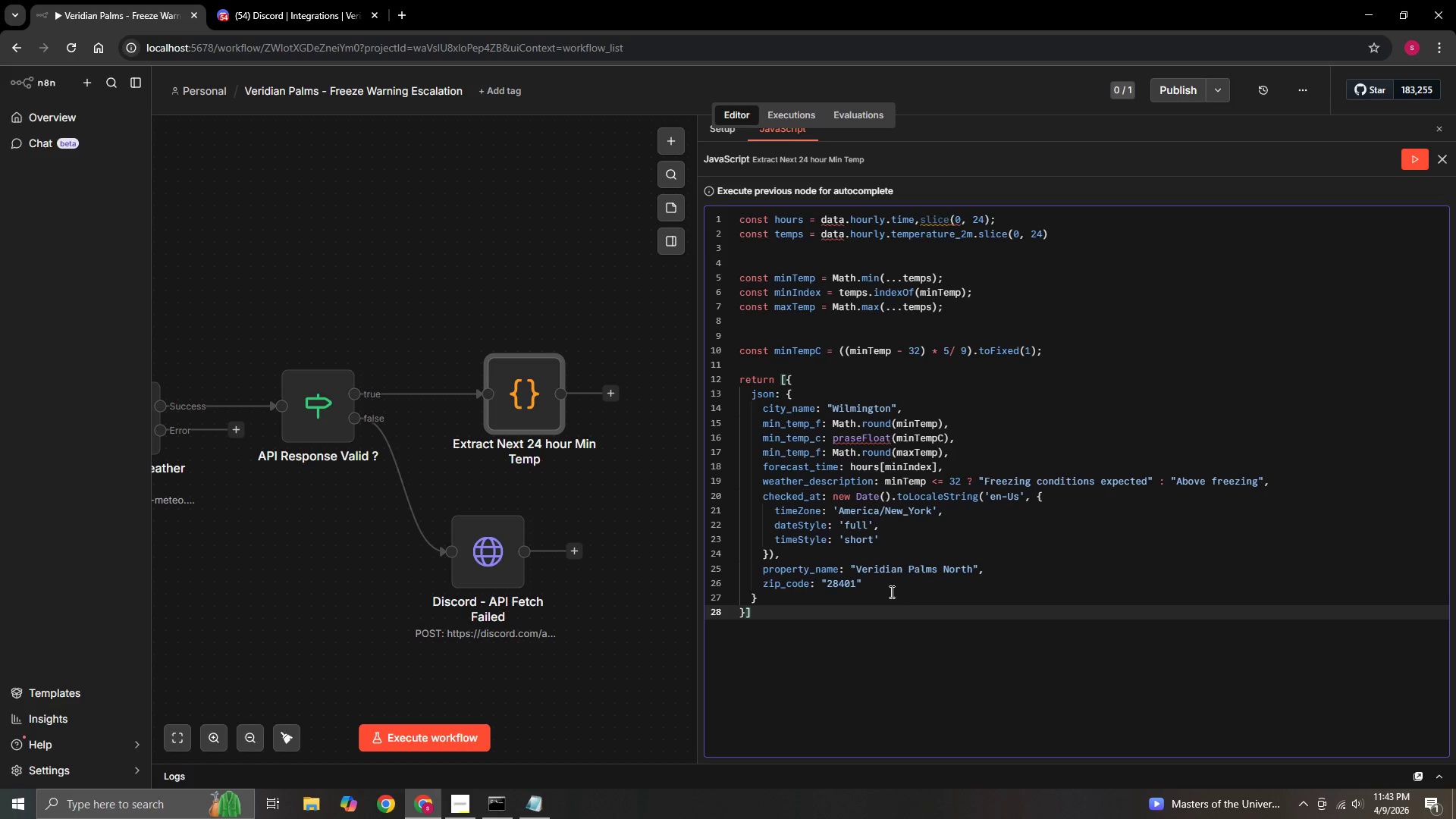 
key(Semicolon)
 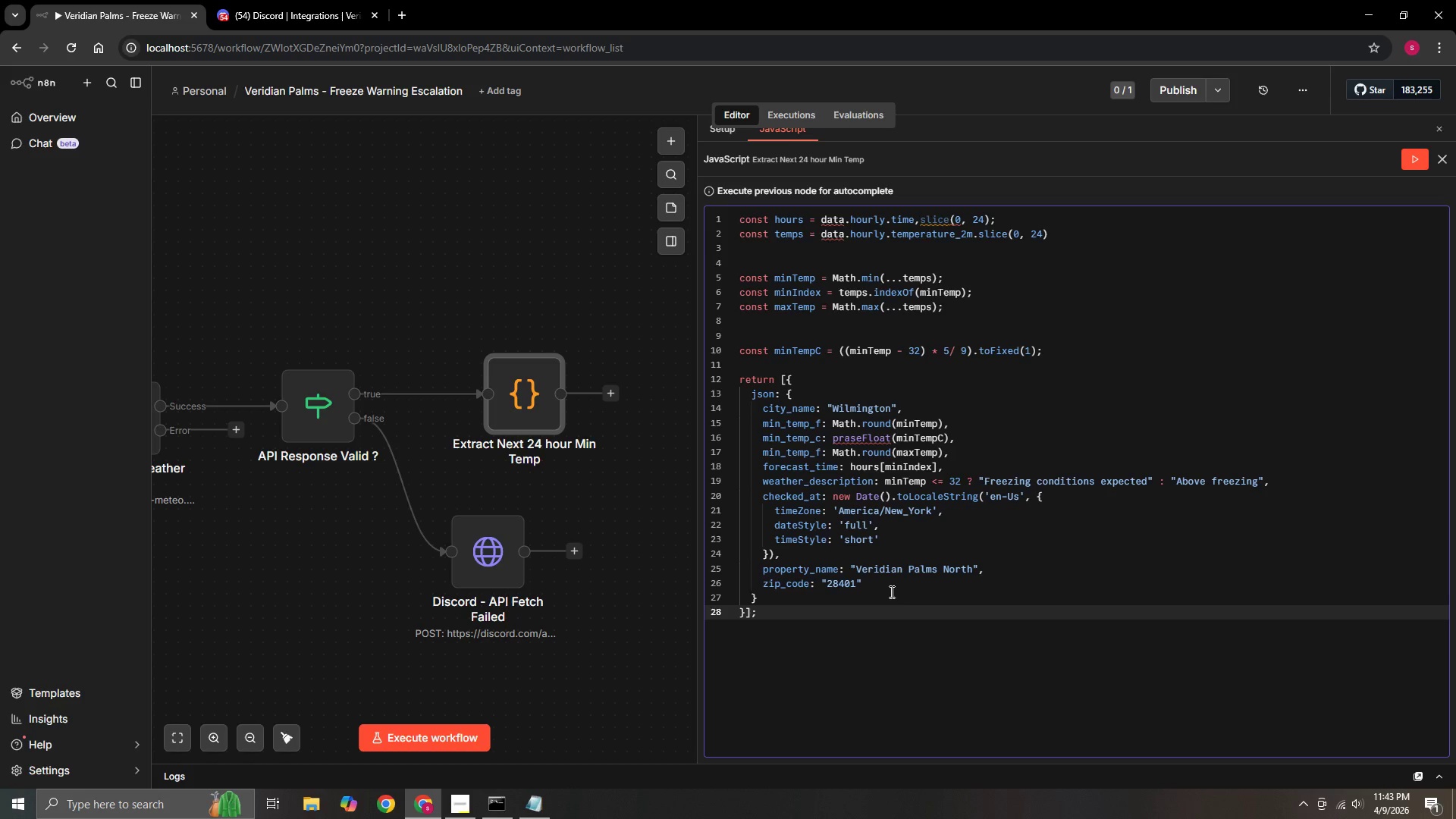 
wait(9.72)
 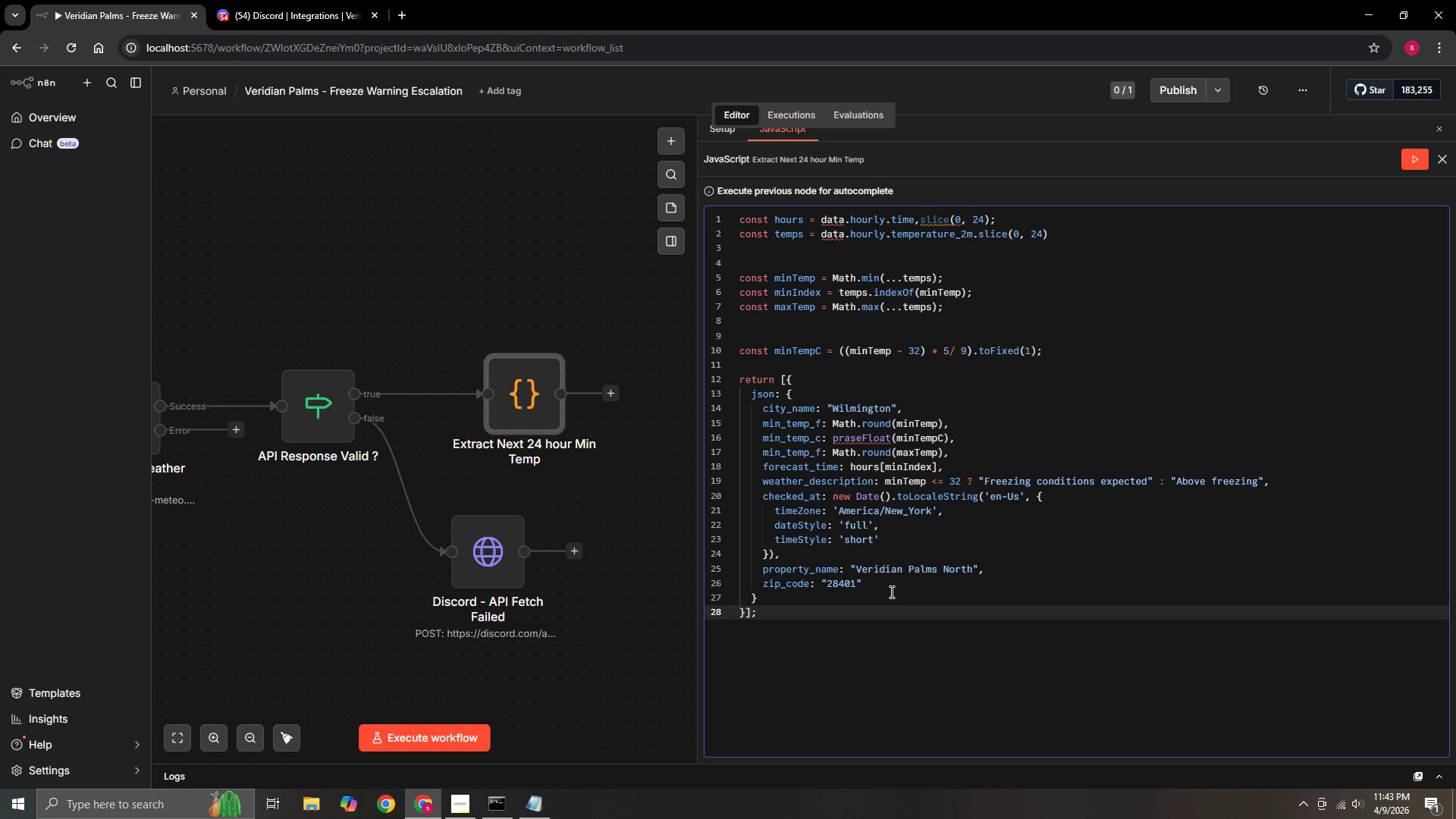 
mouse_move([880, 282])
 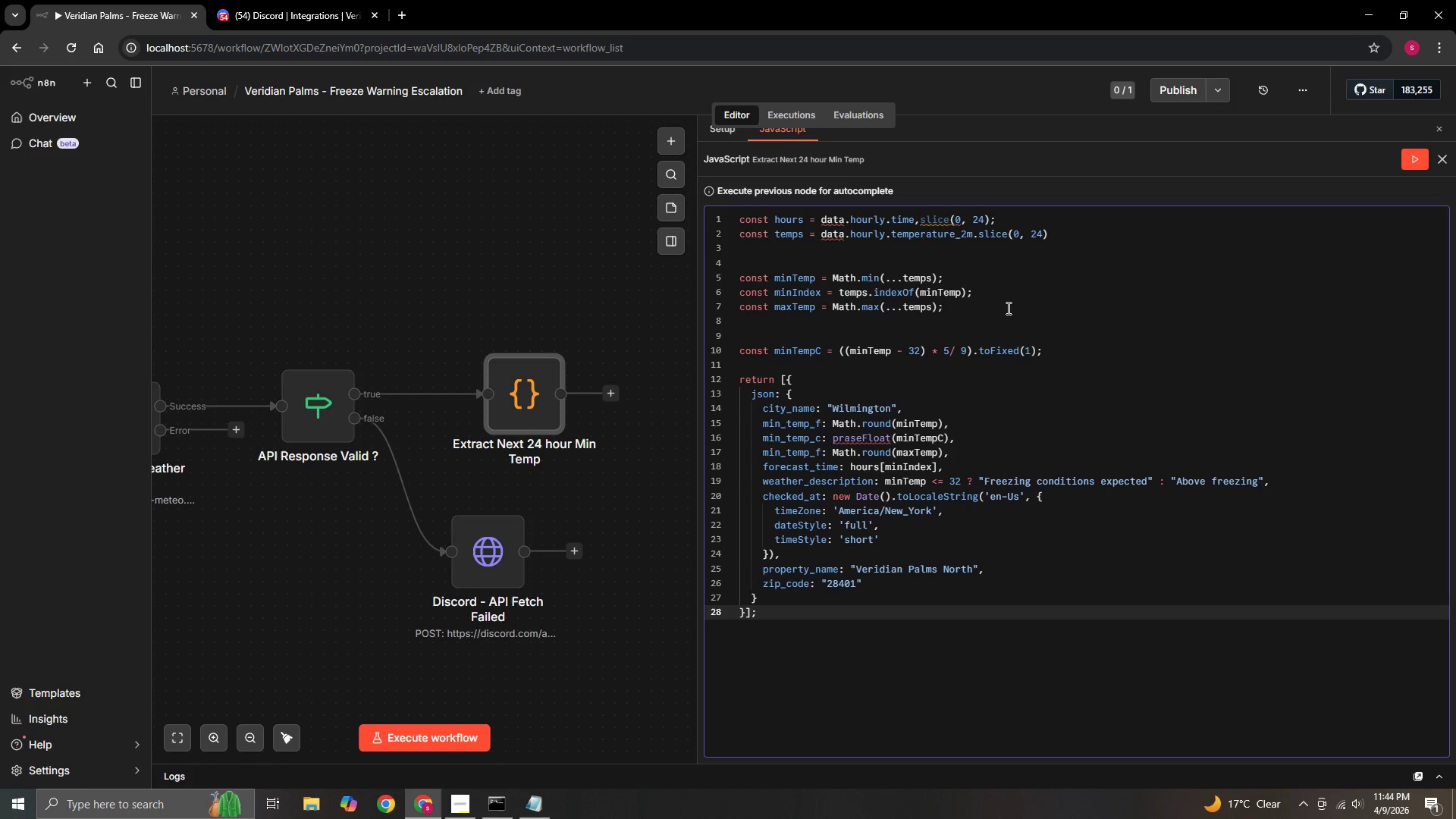 
wait(15.62)
 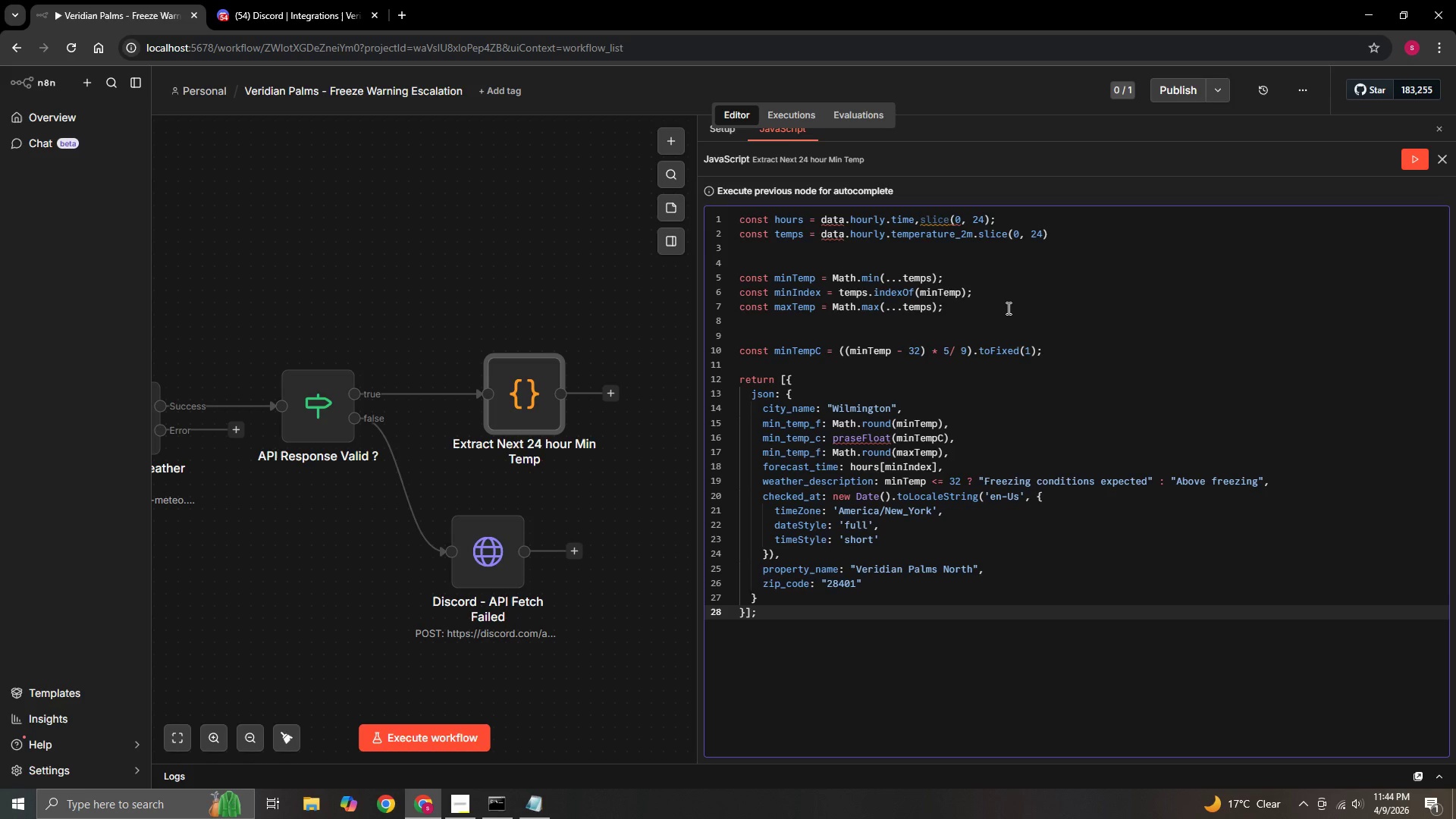 
left_click([918, 218])
 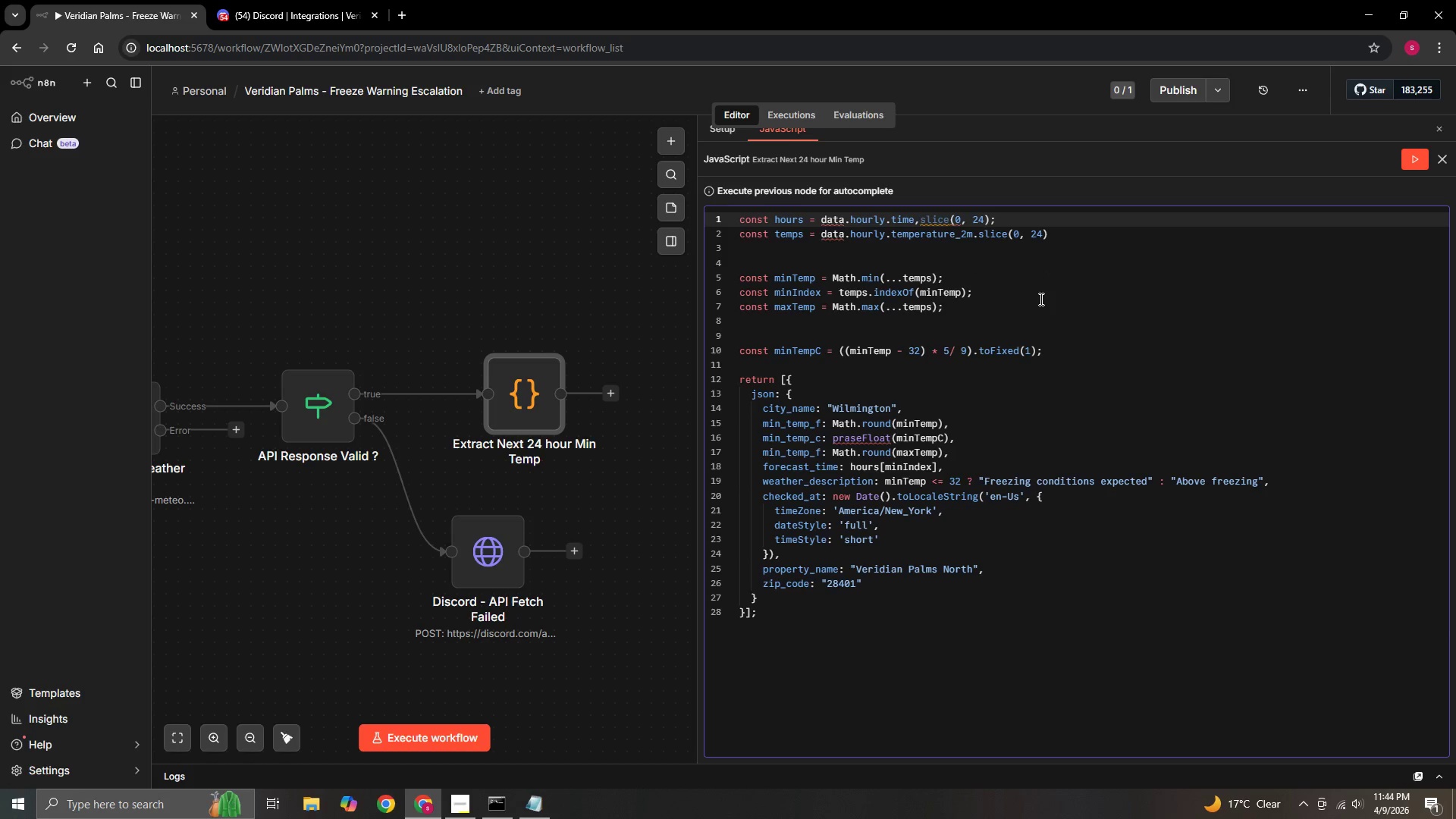 
key(Backspace)
 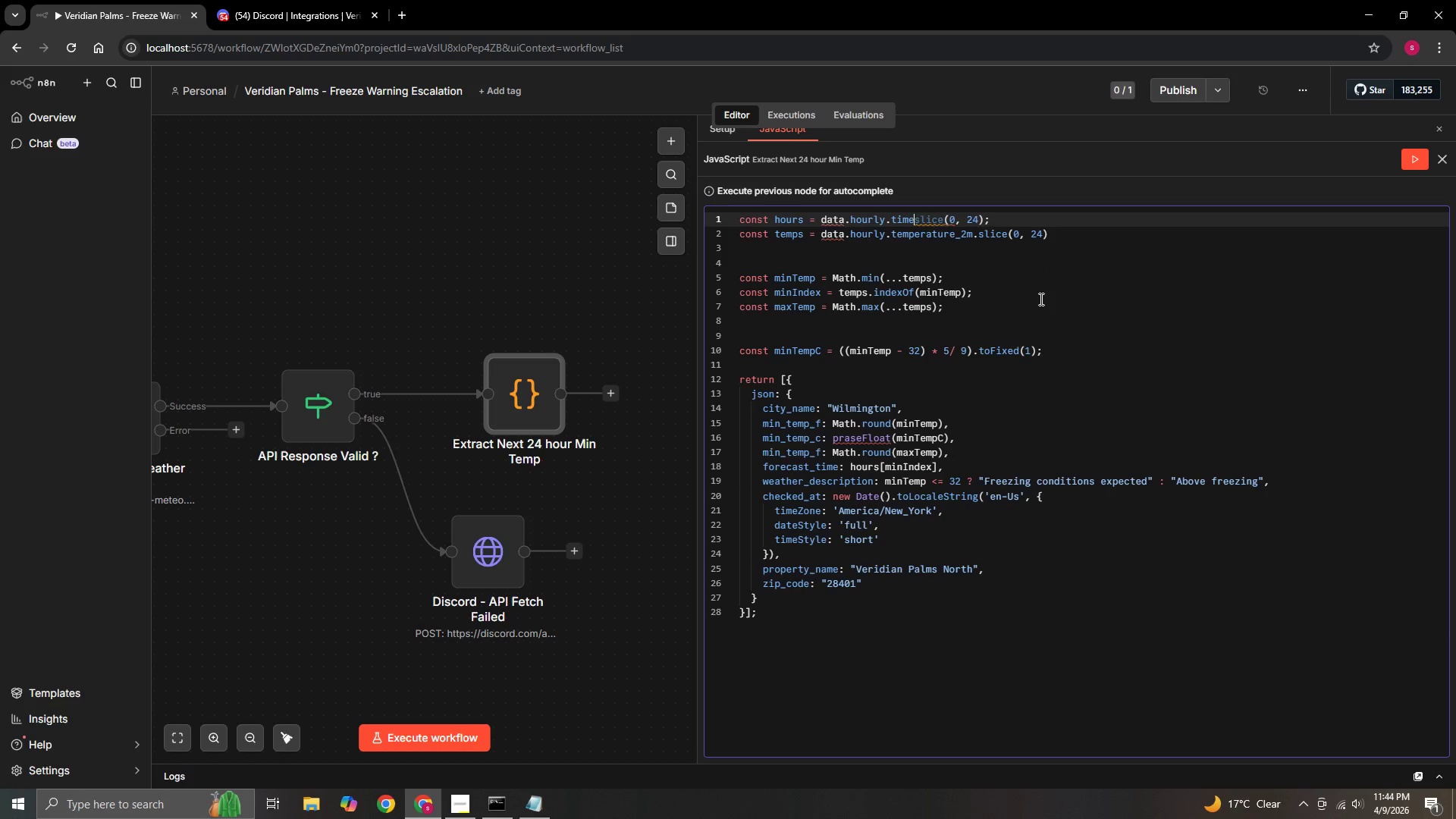 
key(Period)
 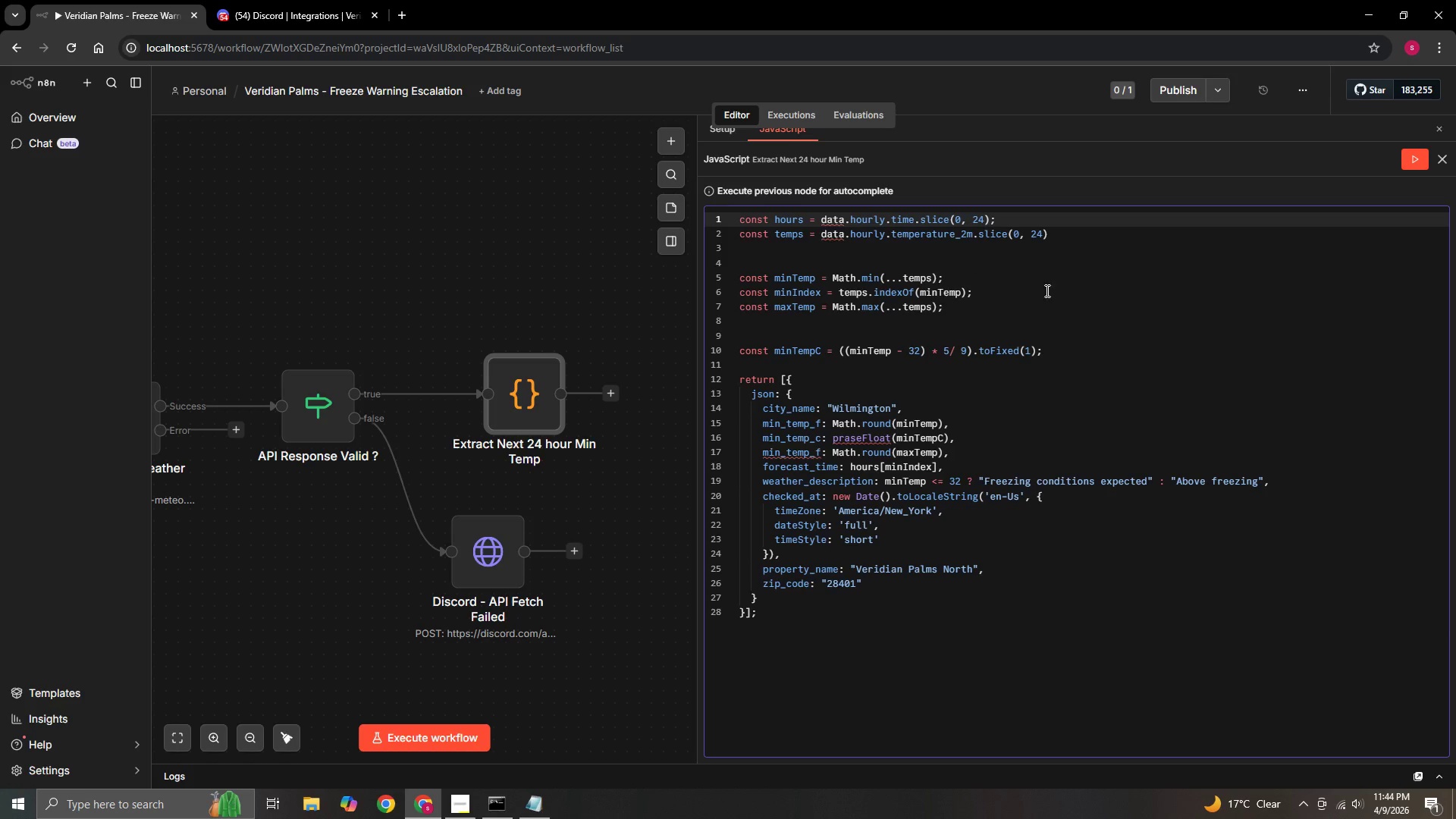 
left_click([1046, 290])
 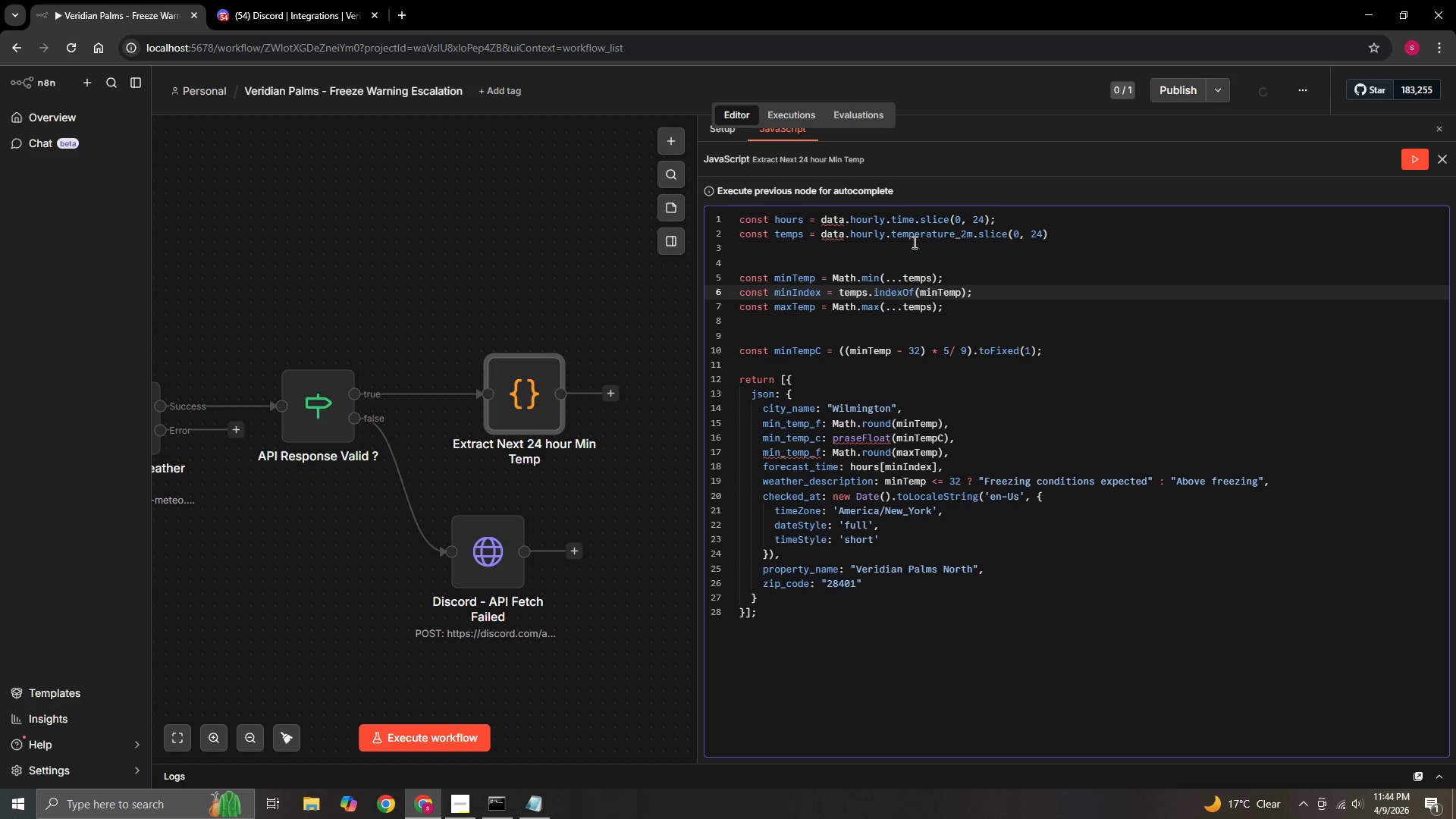 
left_click([902, 245])
 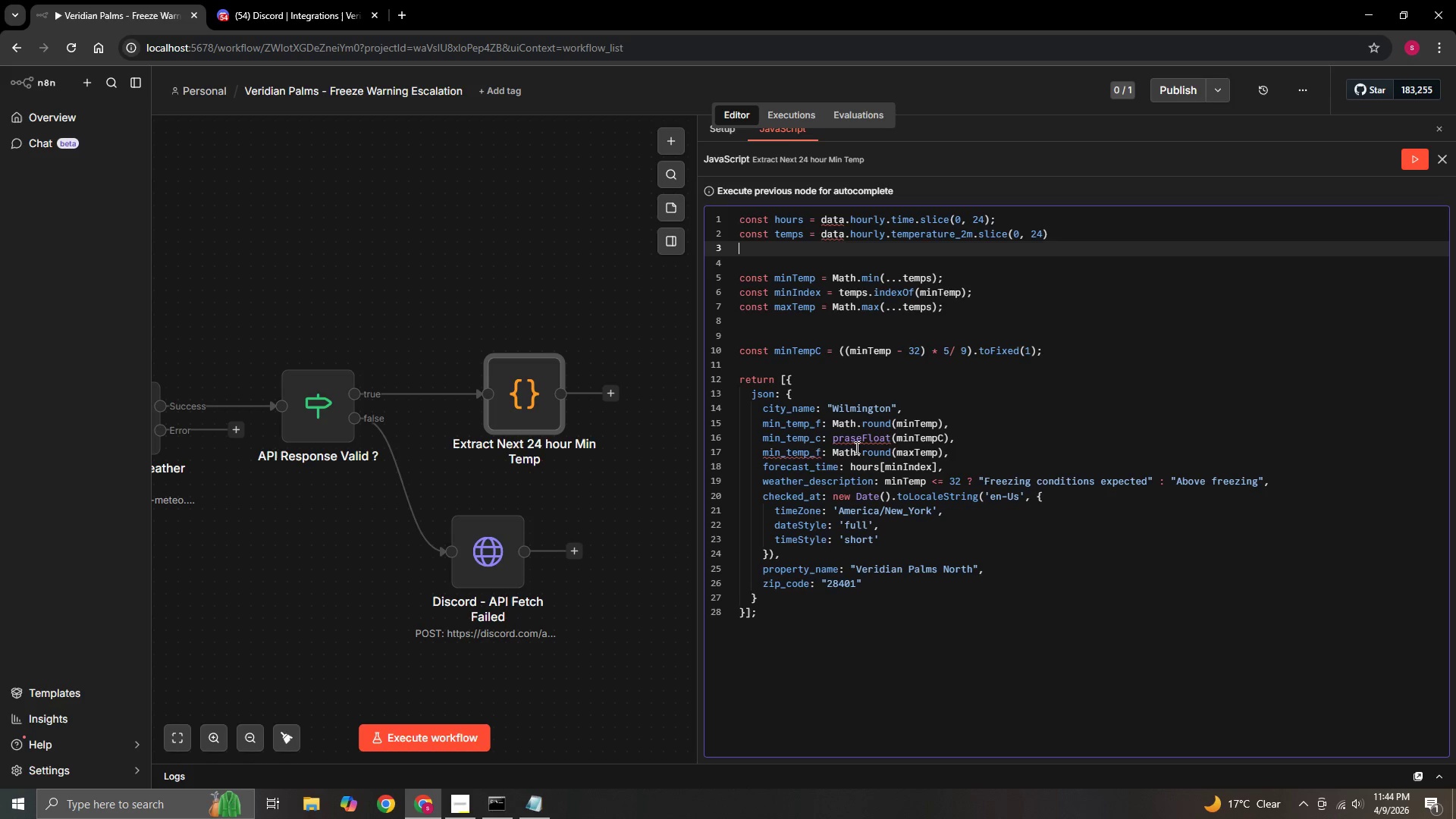 
wait(27.8)
 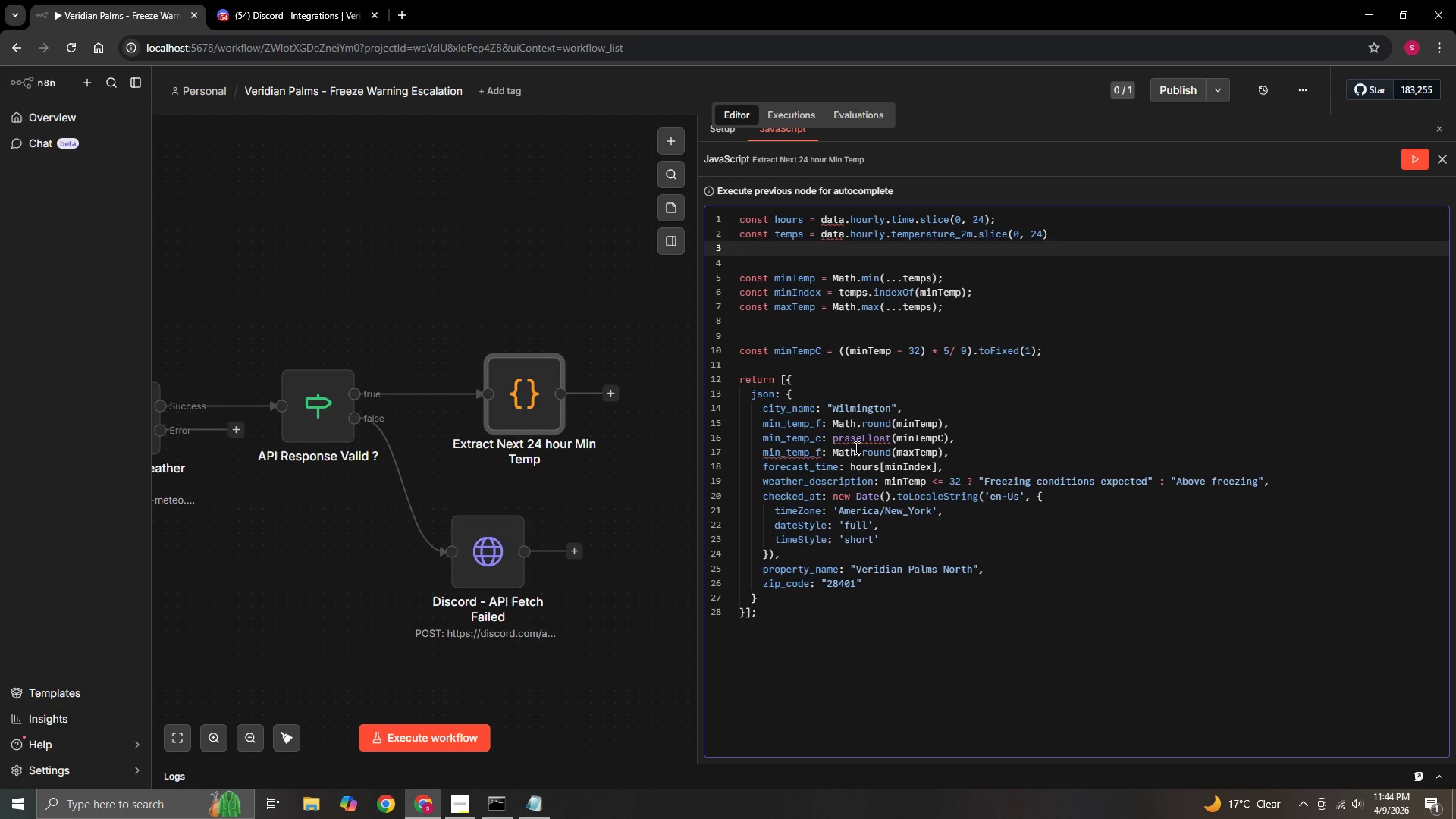 
left_click([852, 439])
 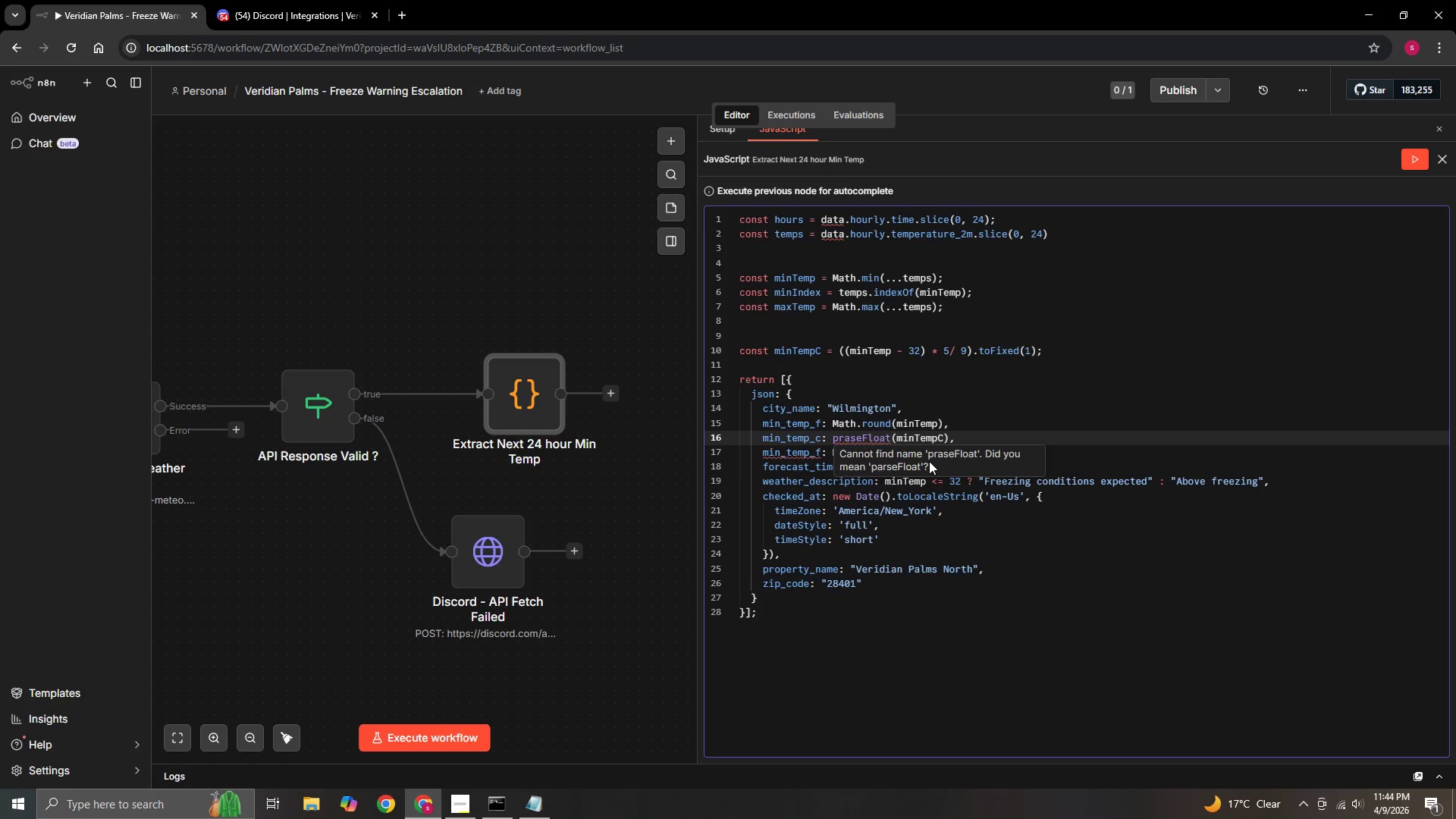 
key(Backspace)
key(Backspace)
type(ar)
 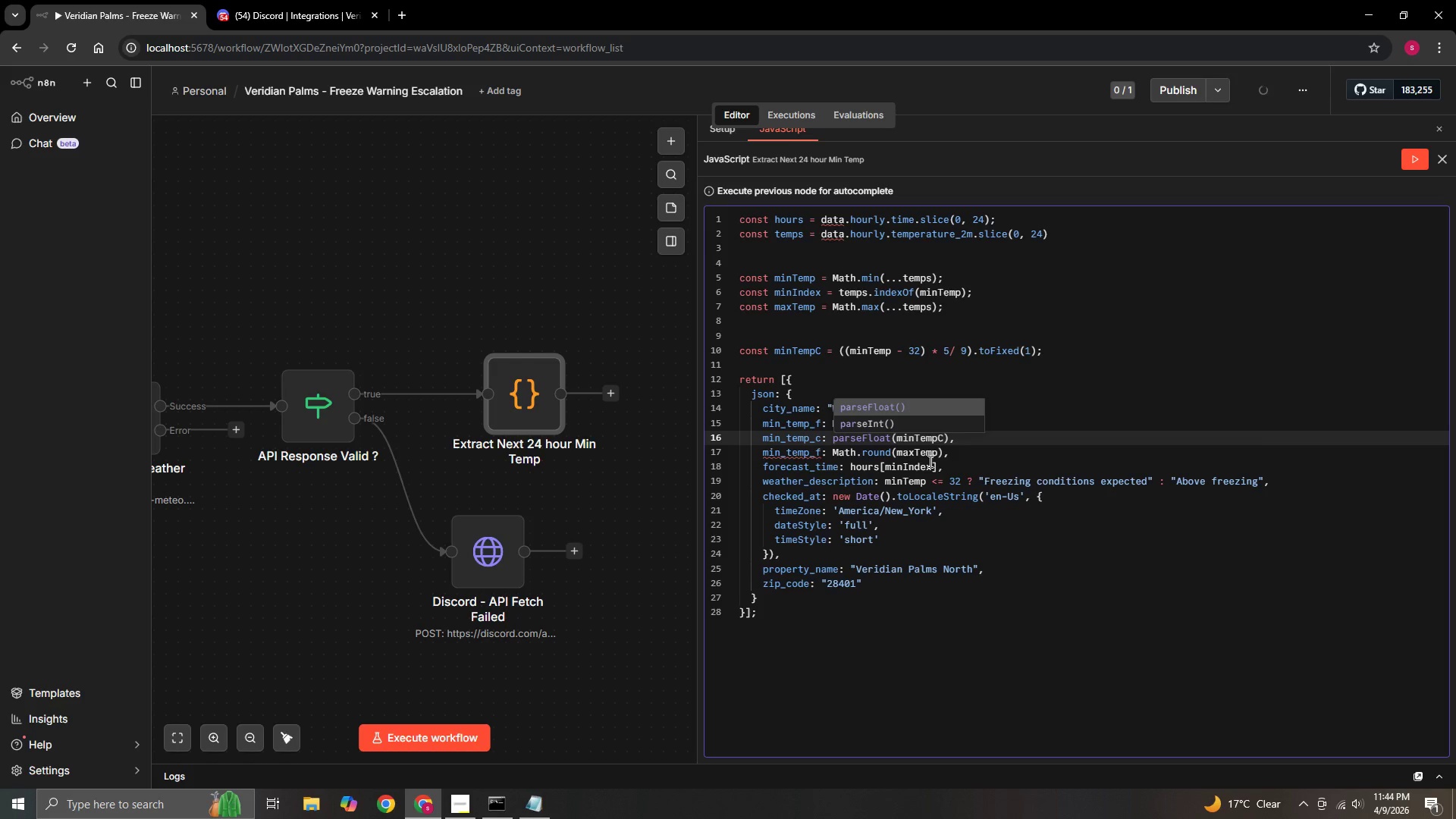 
key(Enter)
 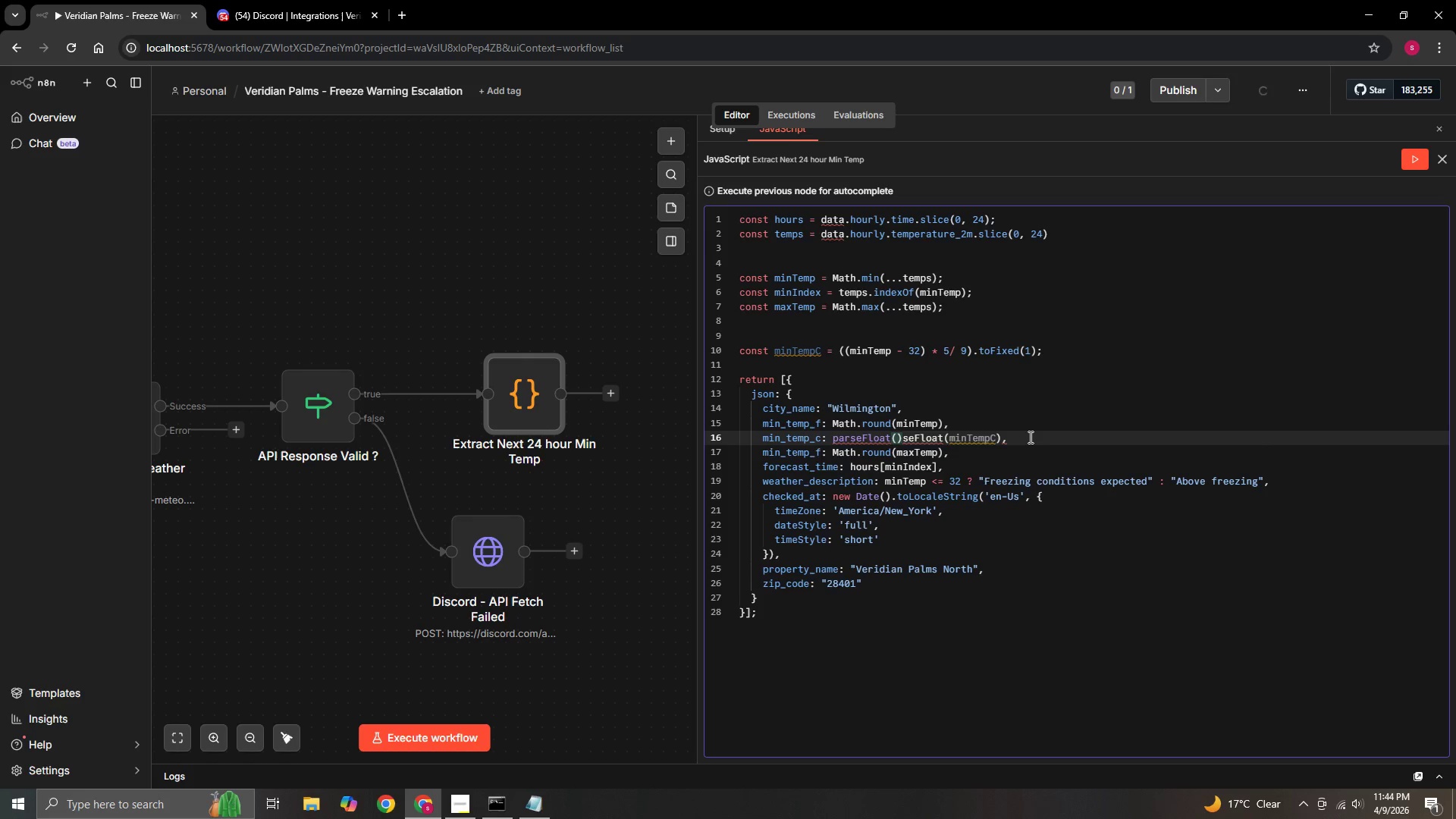 
key(Backspace)
 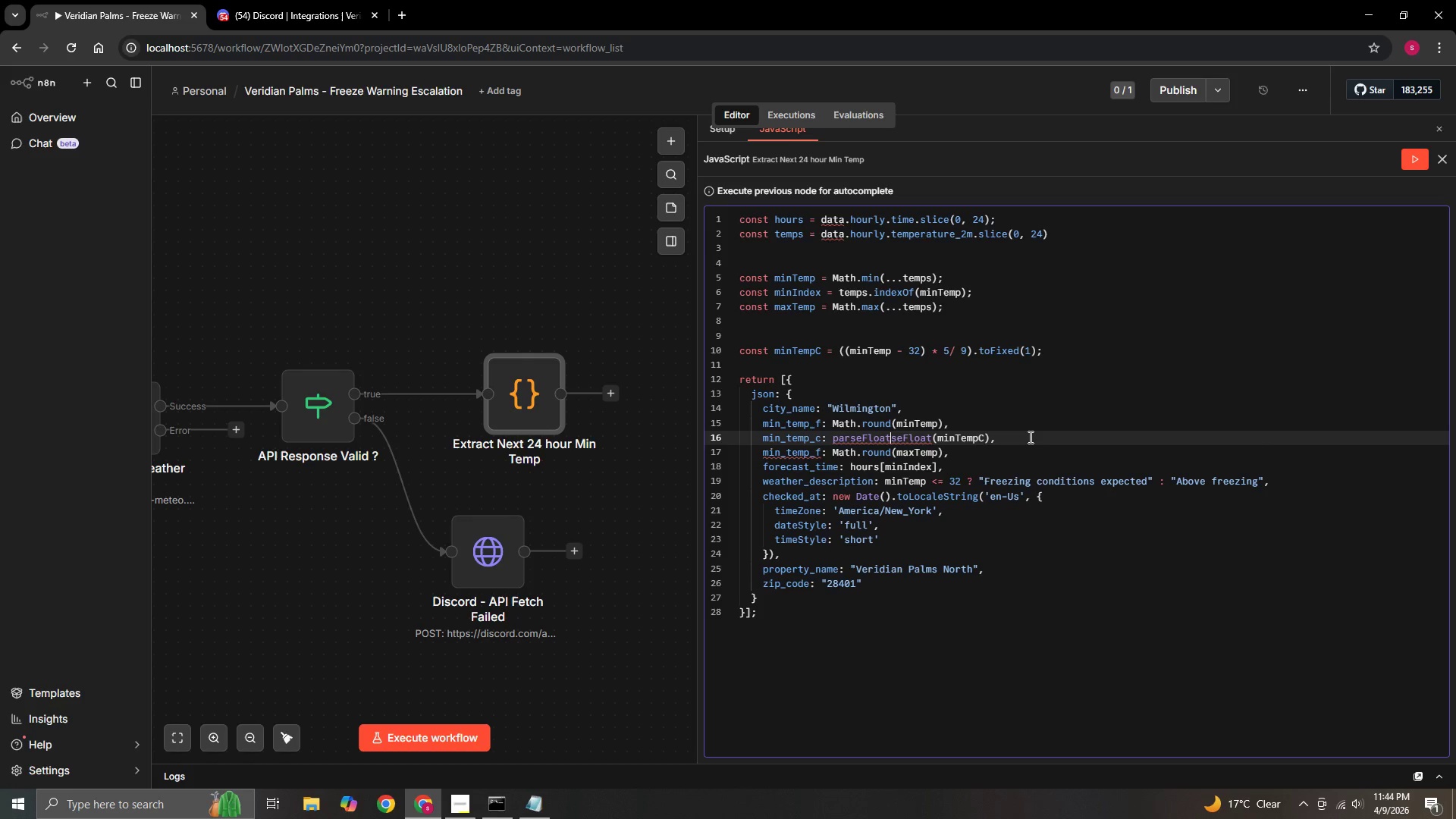 
key(Delete)
 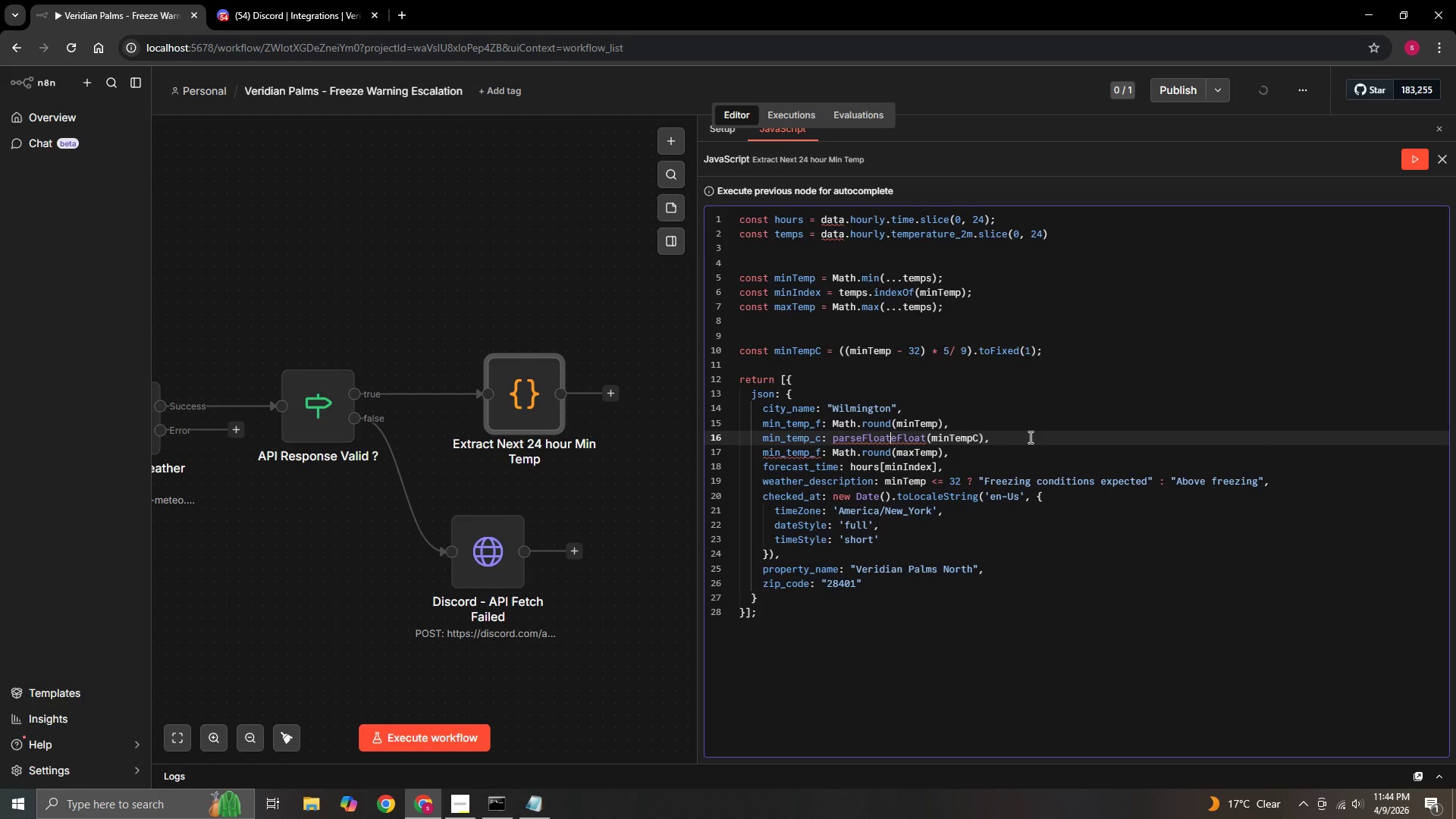 
key(Delete)
 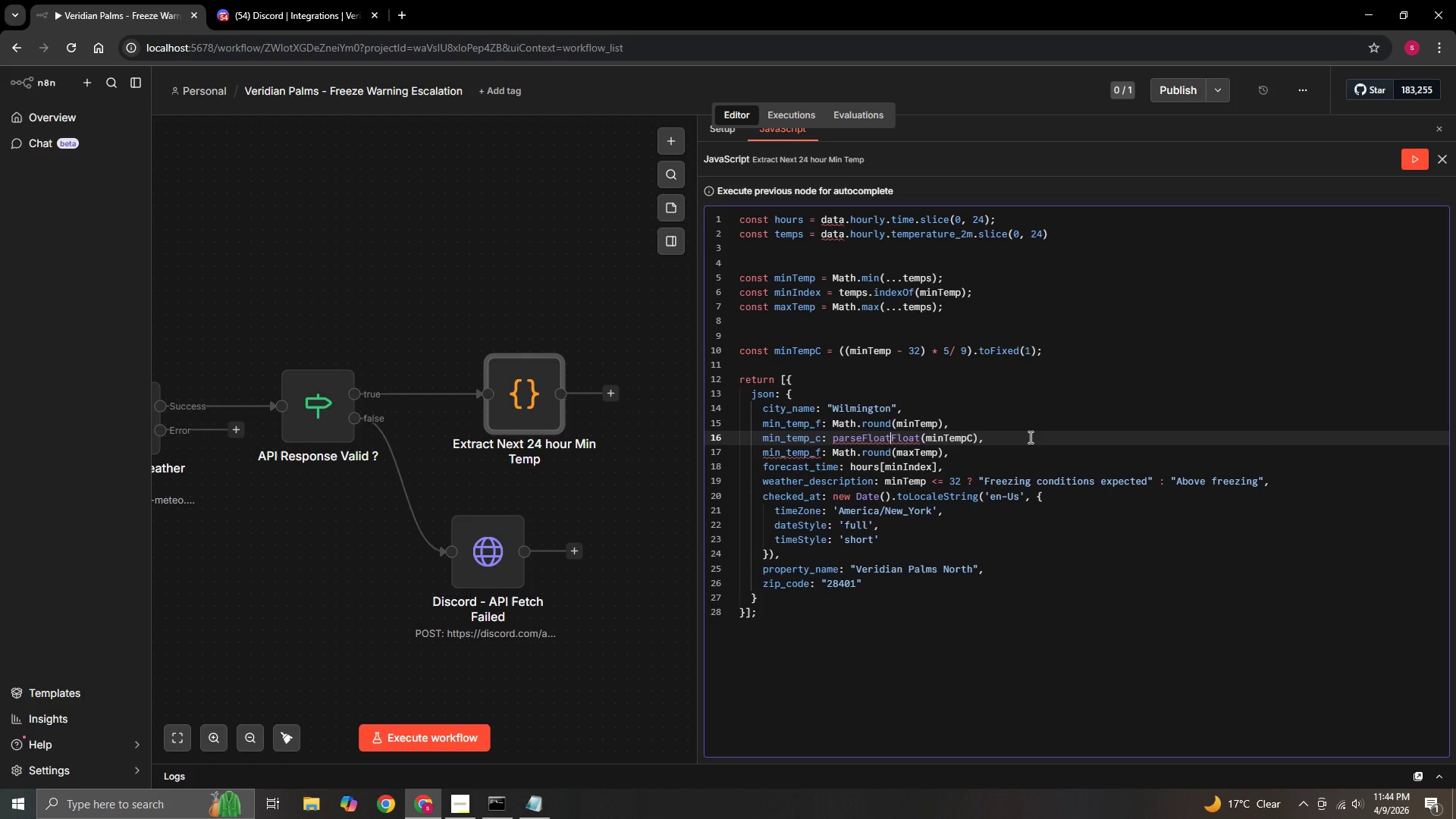 
key(Backspace)
 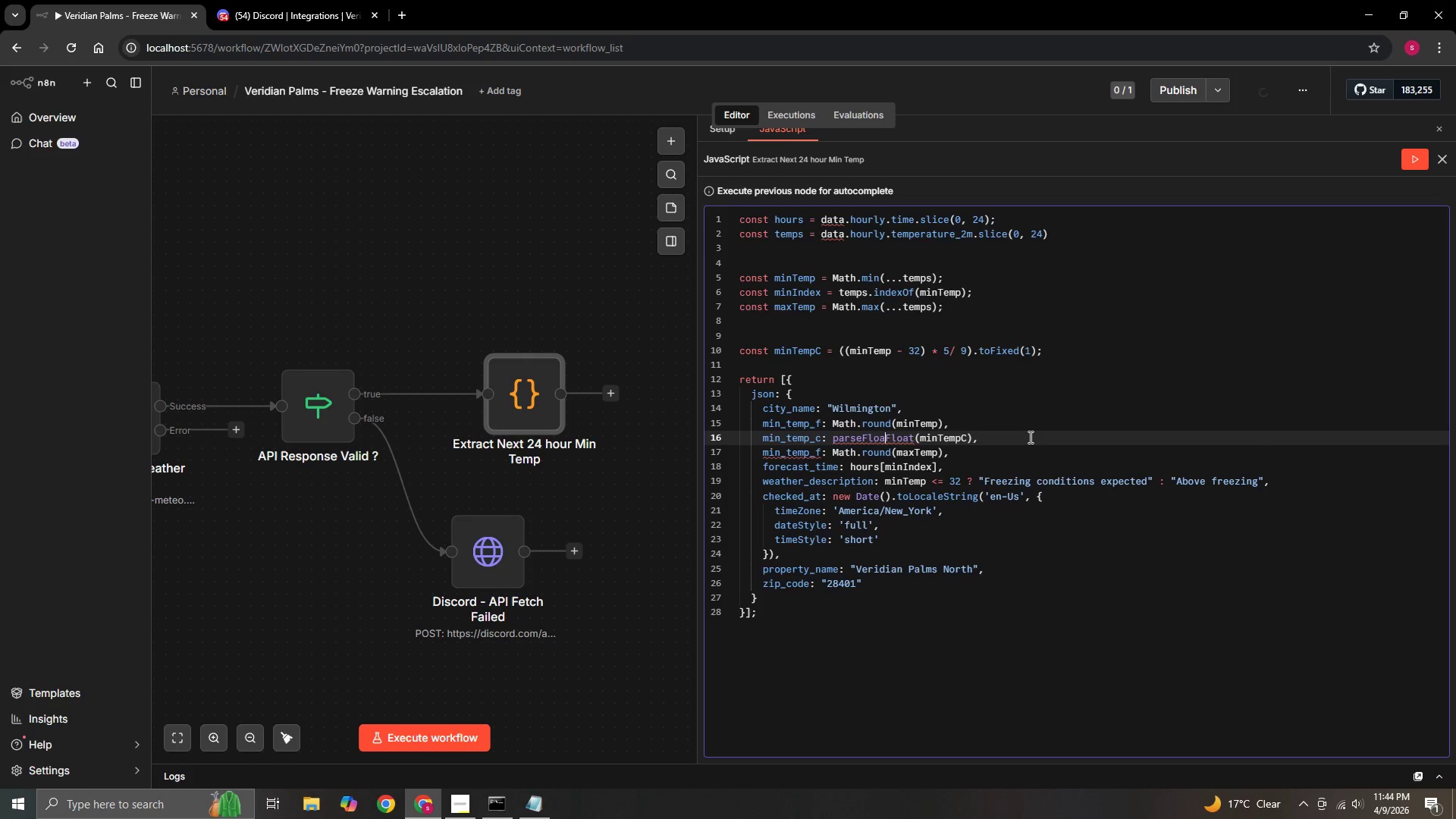 
key(Backspace)
 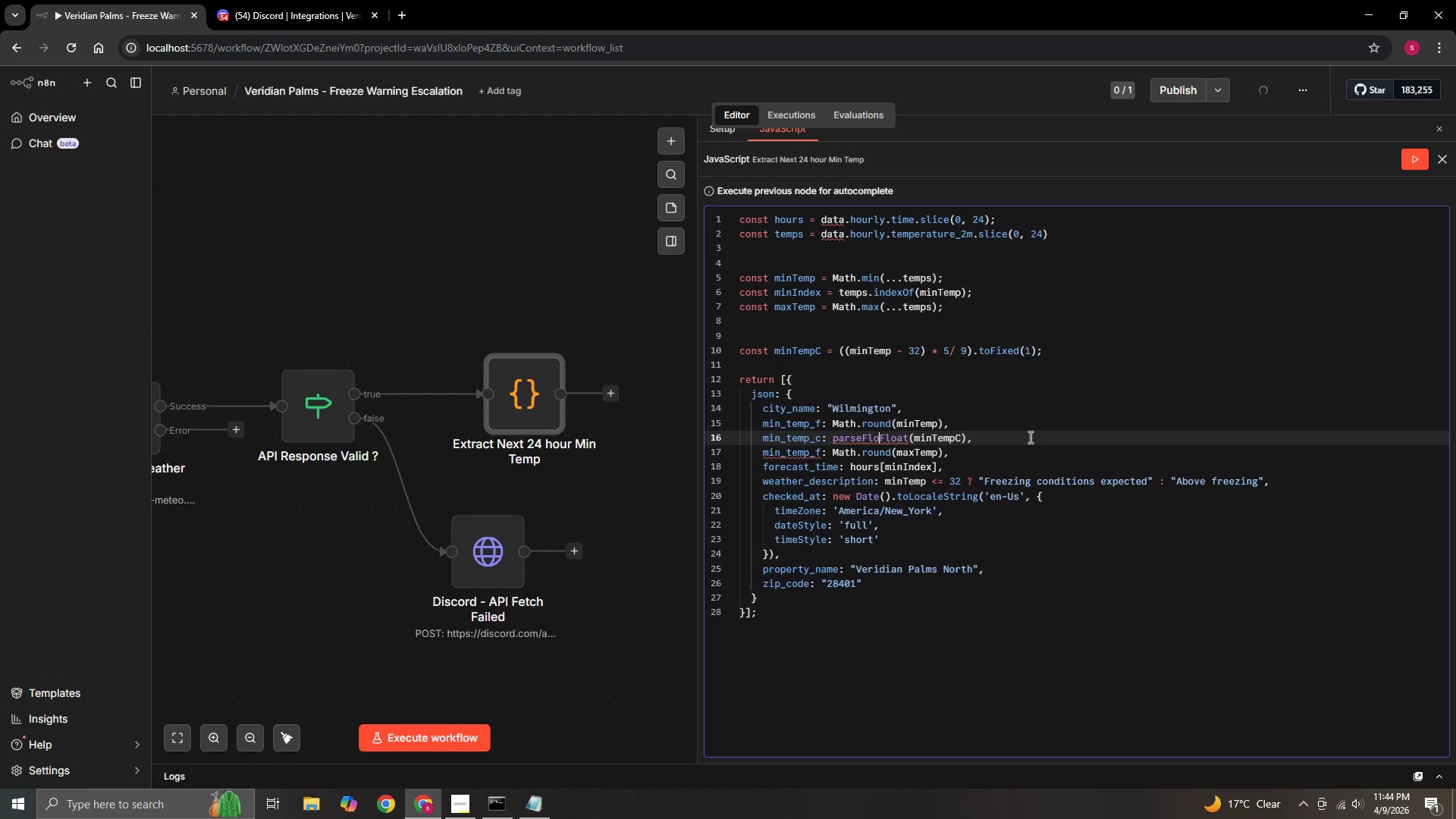 
key(Backspace)
 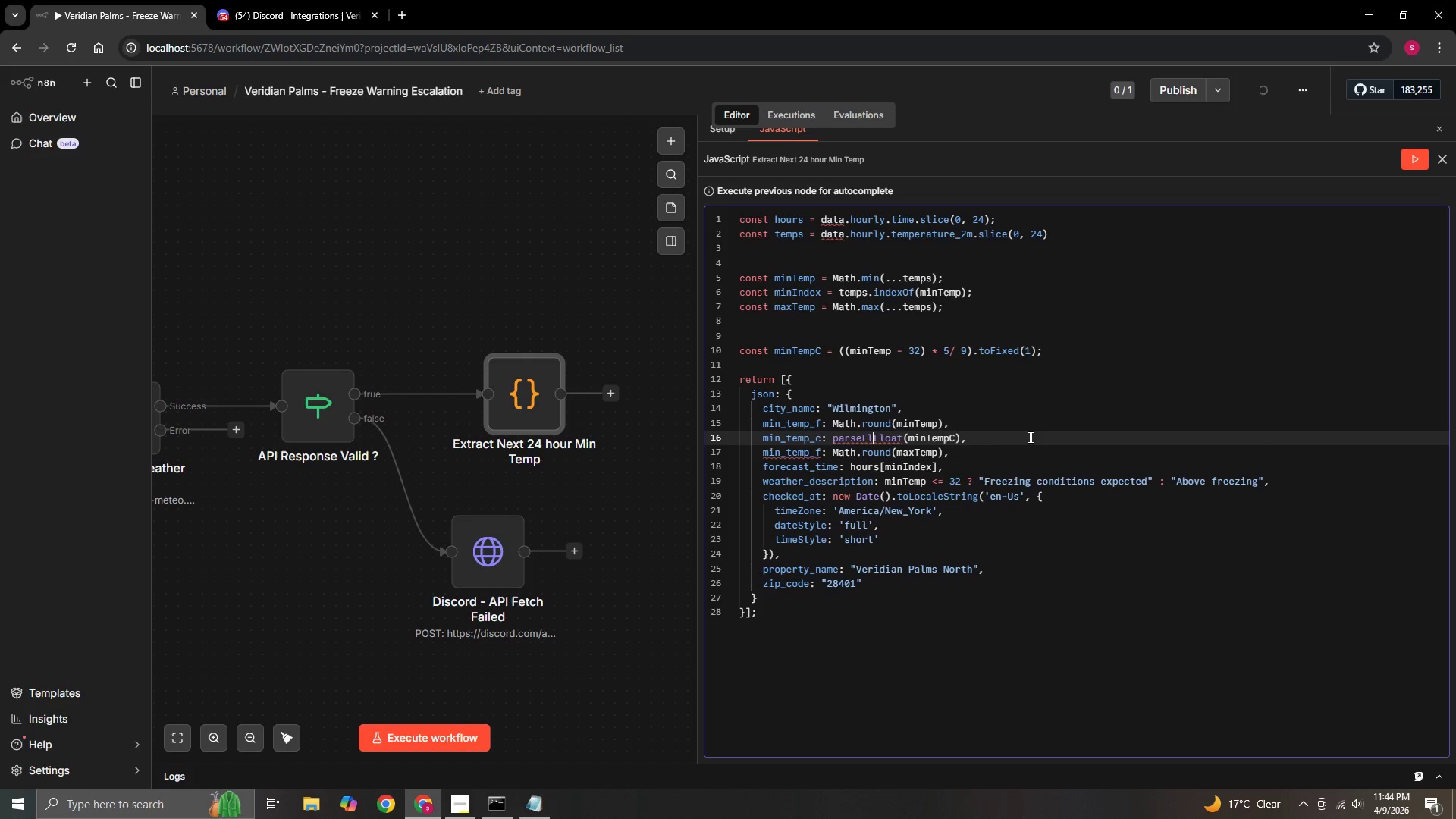 
key(Backspace)
 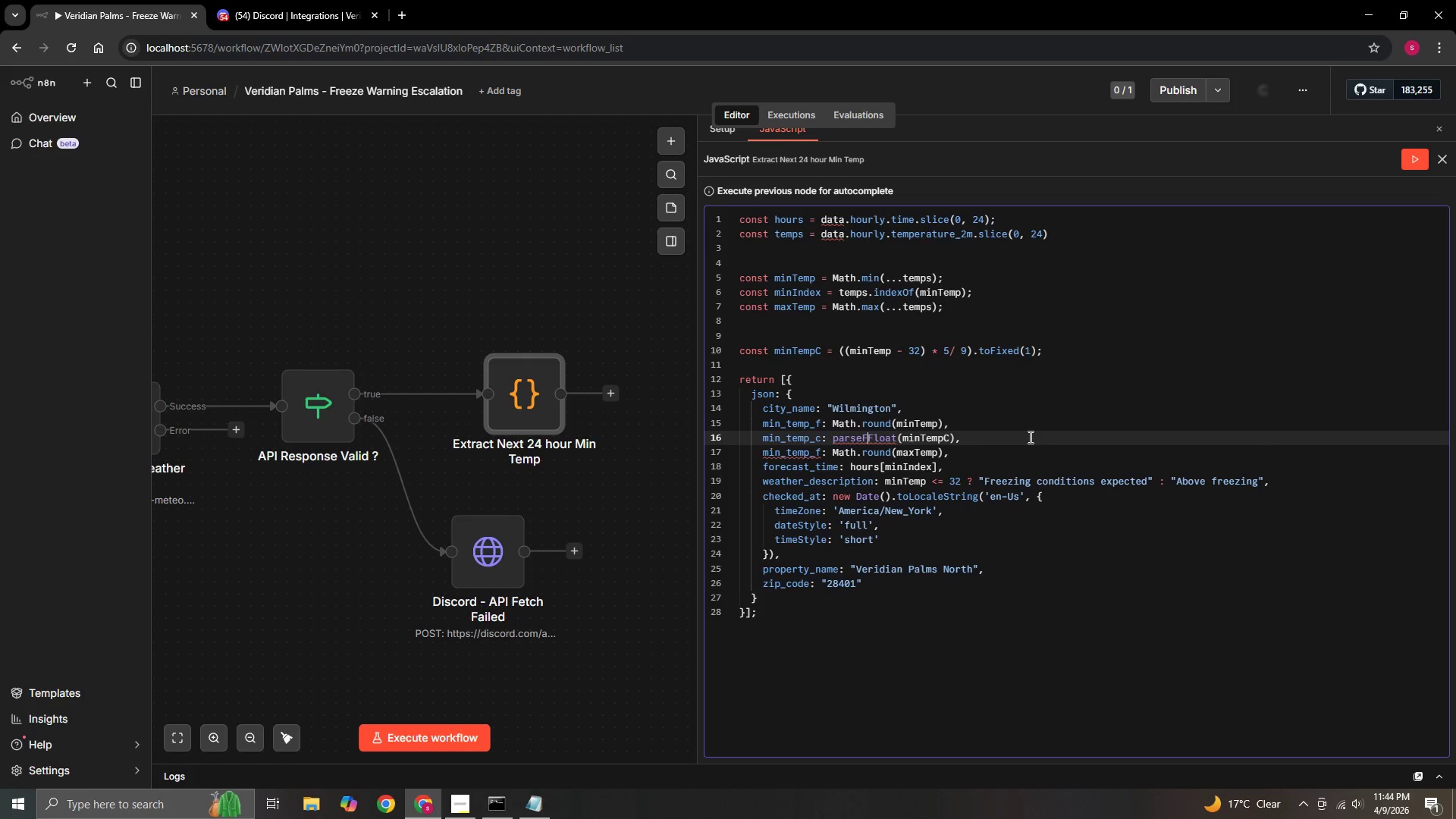 
key(Backspace)
 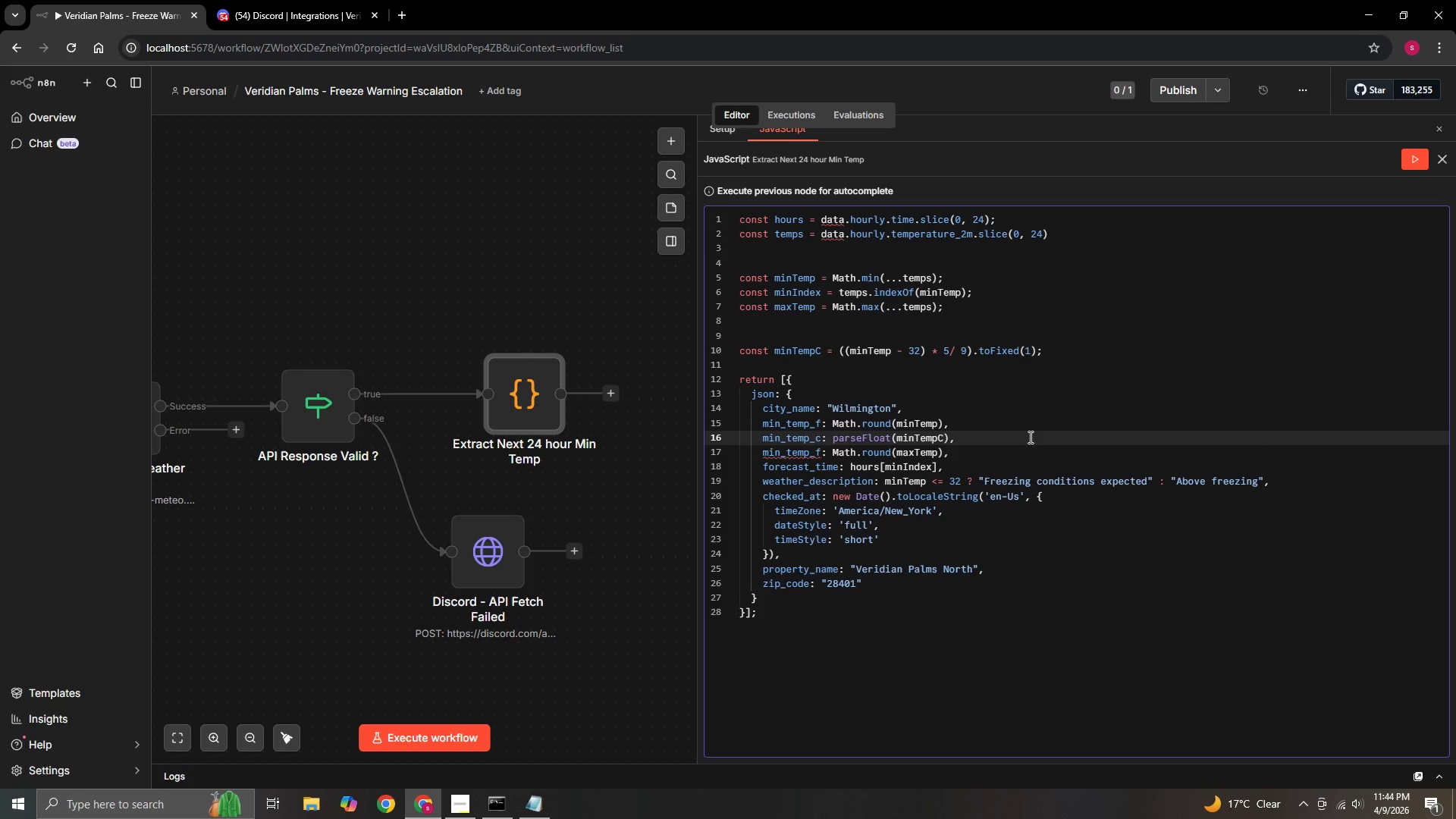 
left_click([1029, 437])
 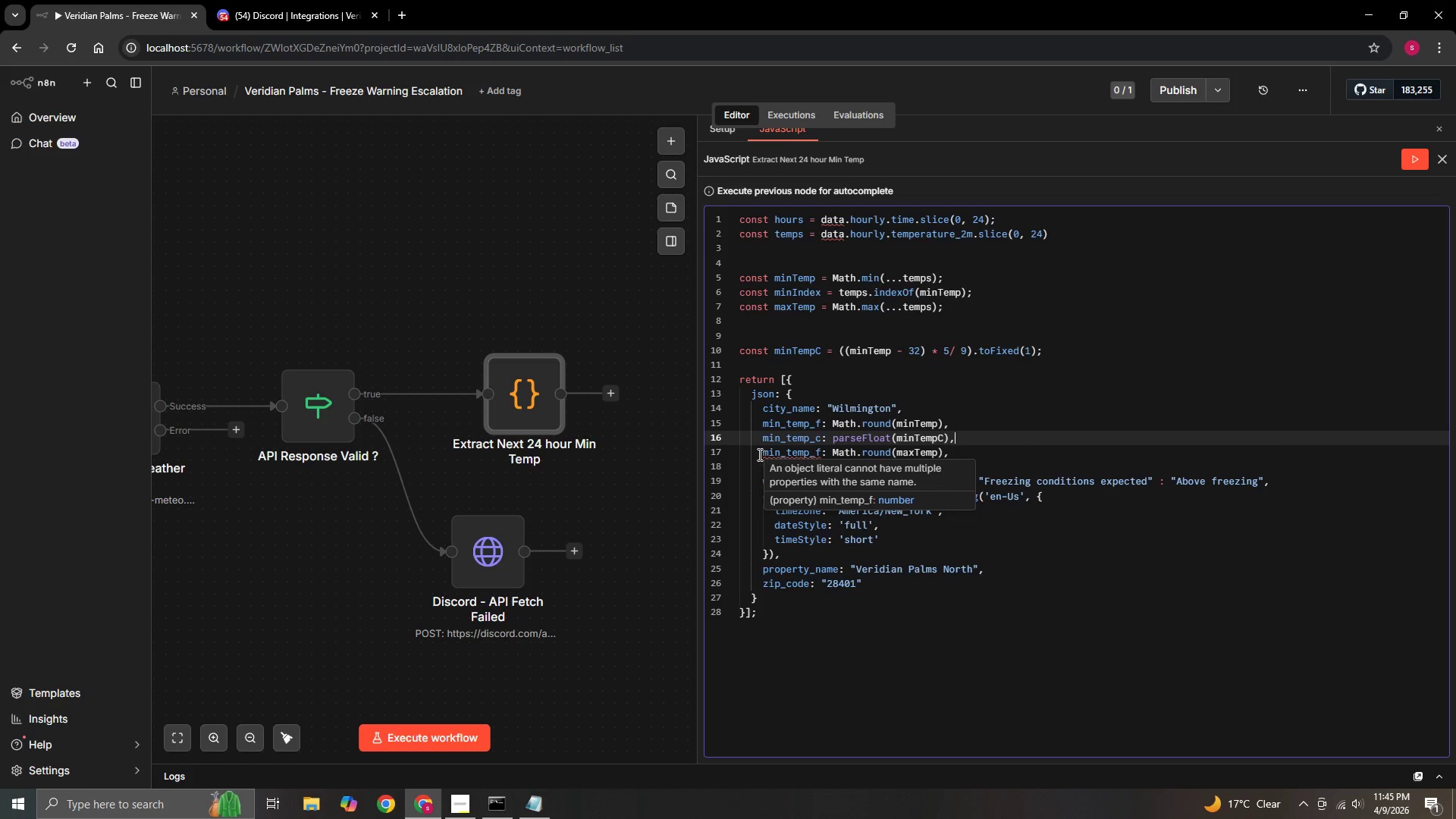 
wait(15.19)
 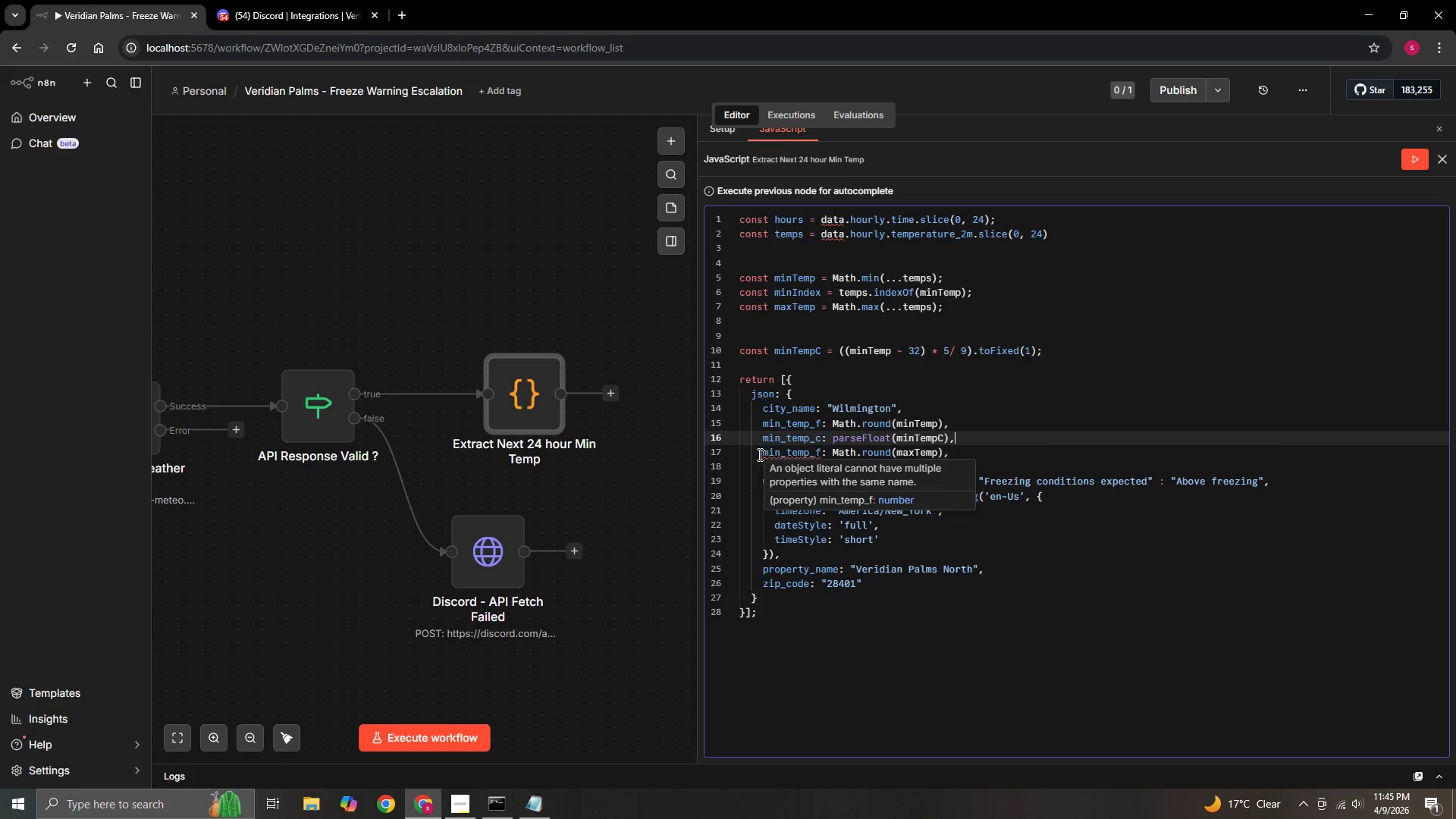 
left_click([817, 453])
 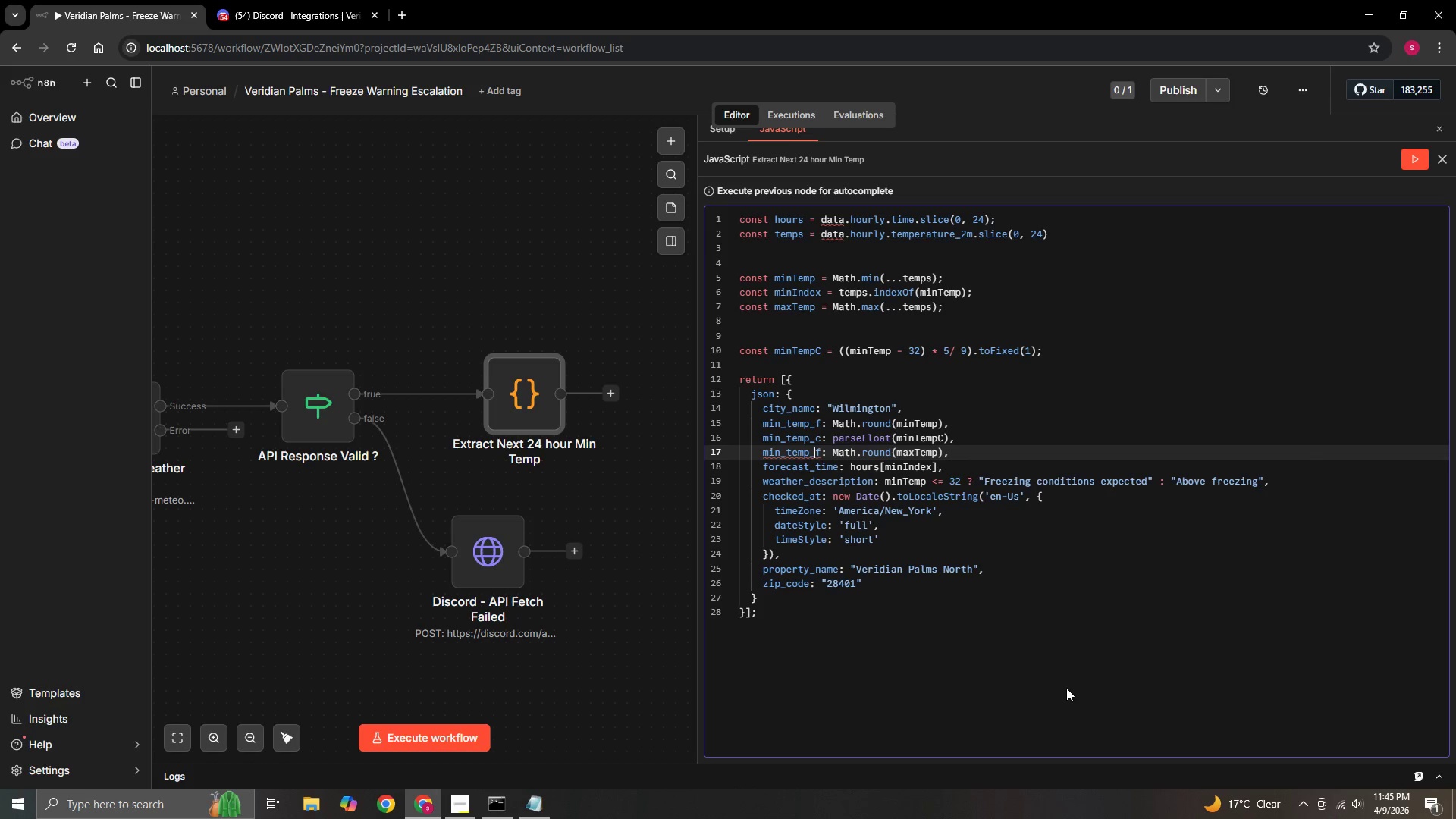 
wait(5.09)
 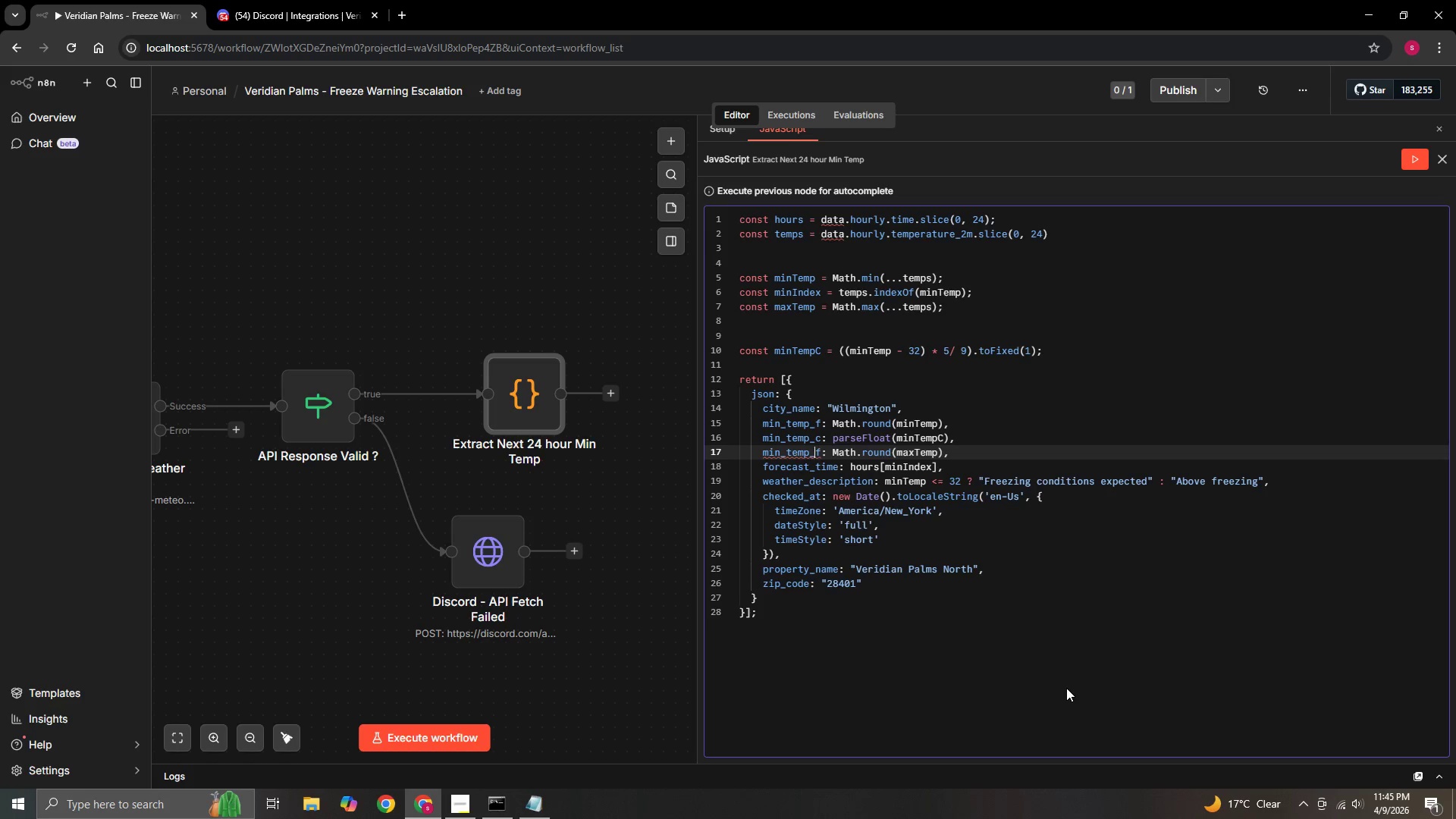 
key(ArrowLeft)
 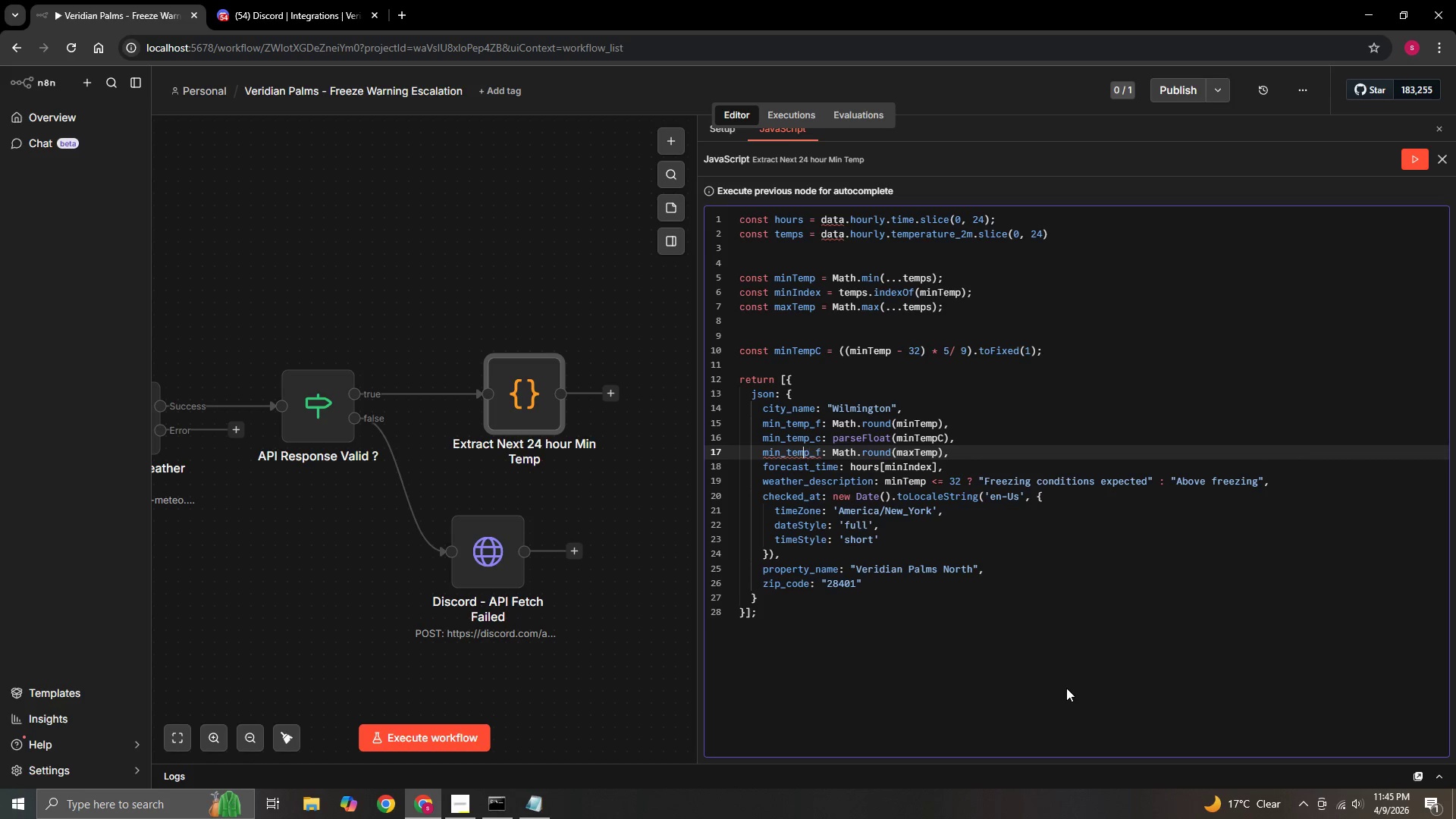 
key(ArrowLeft)
 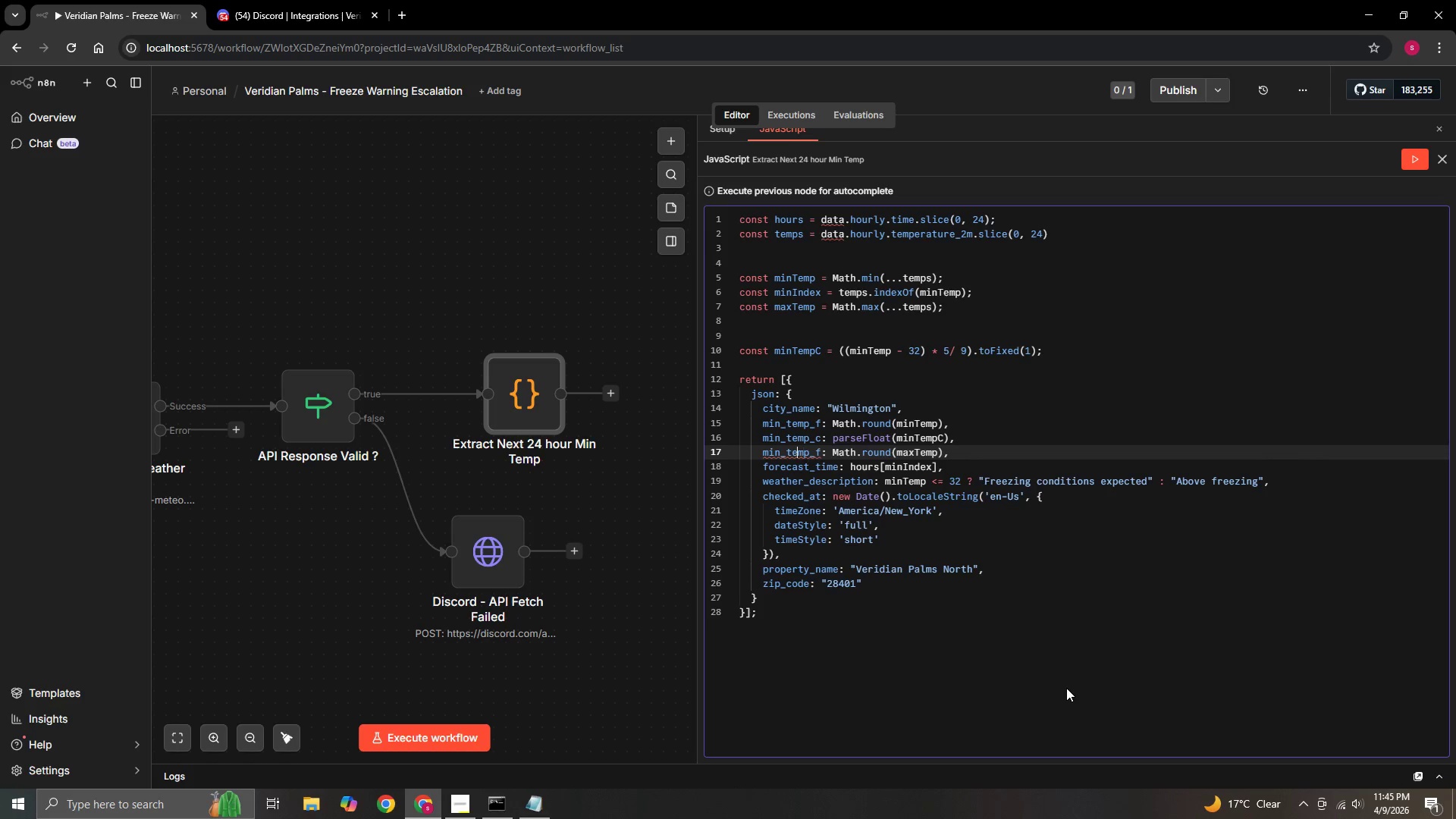 
key(ArrowLeft)
 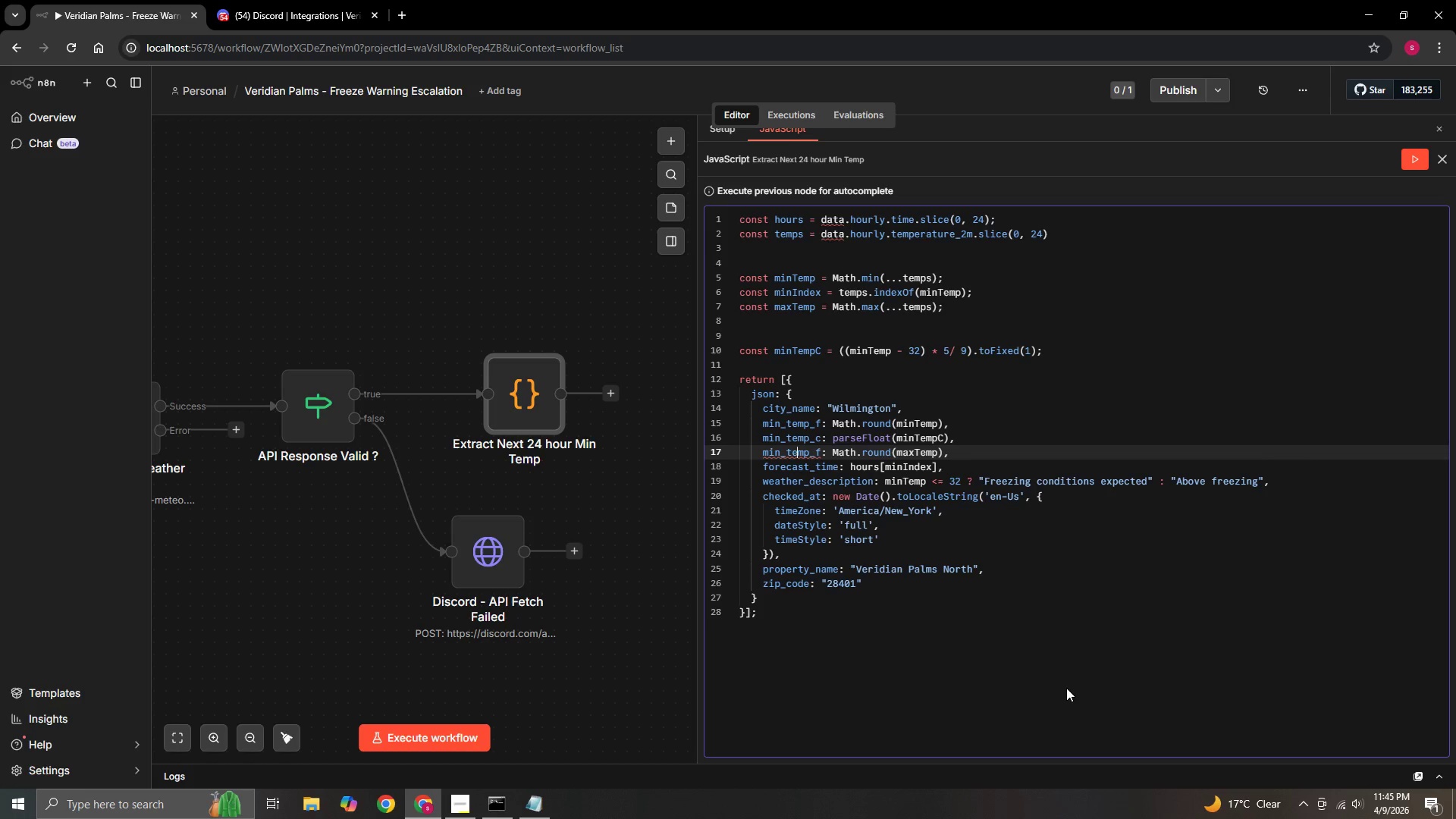 
key(ArrowLeft)
 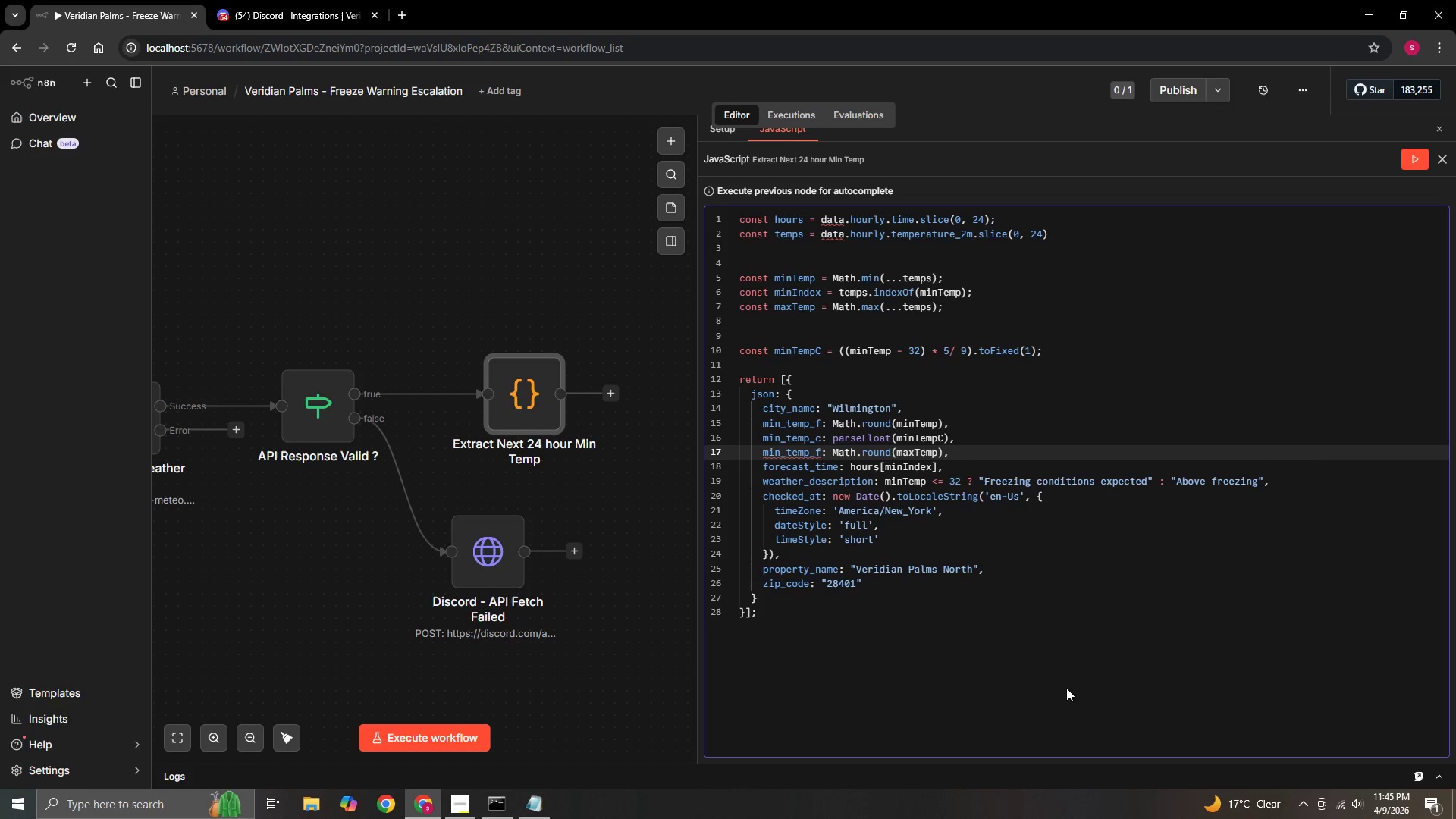 
key(ArrowLeft)
 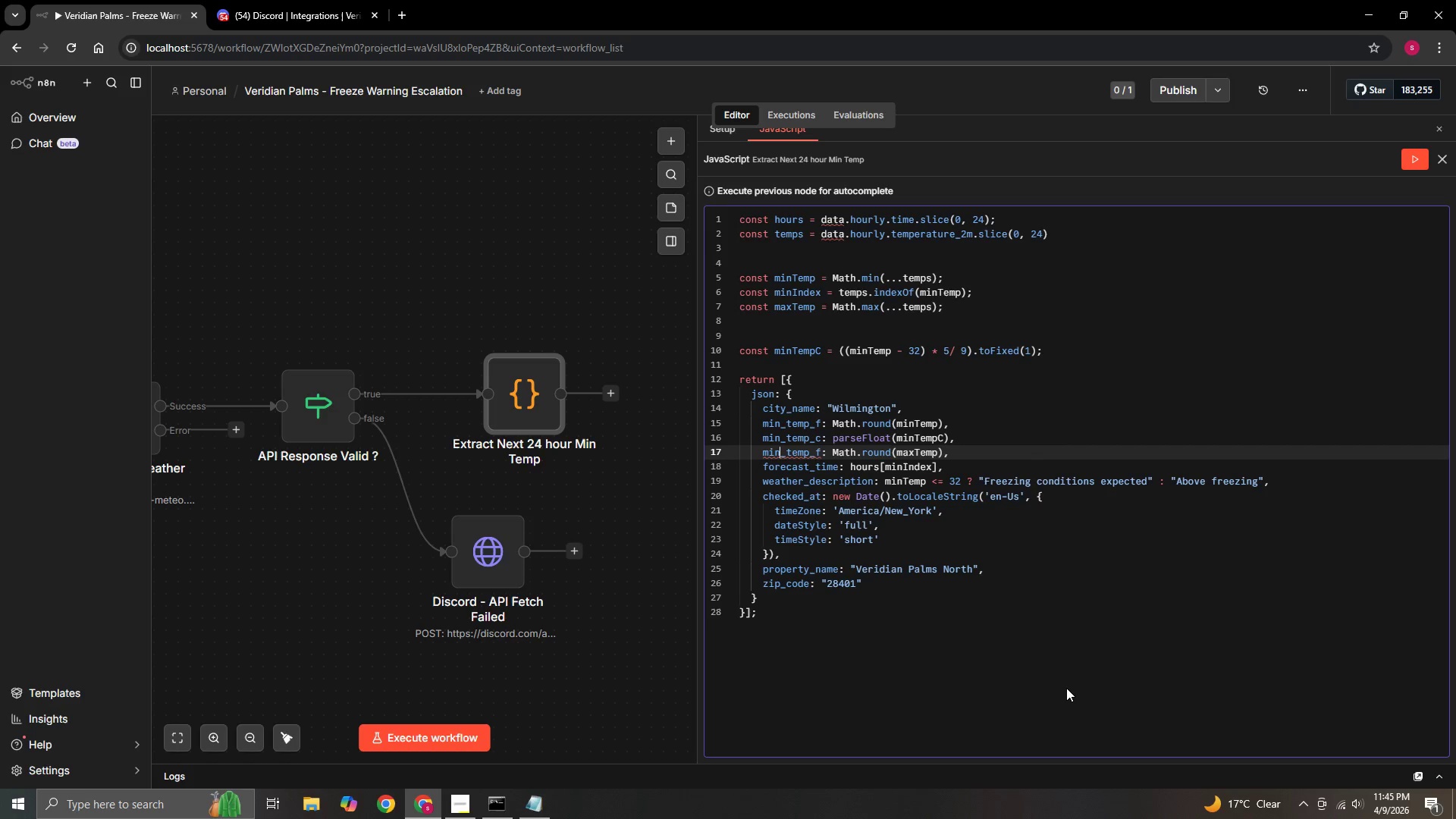 
key(ArrowLeft)
 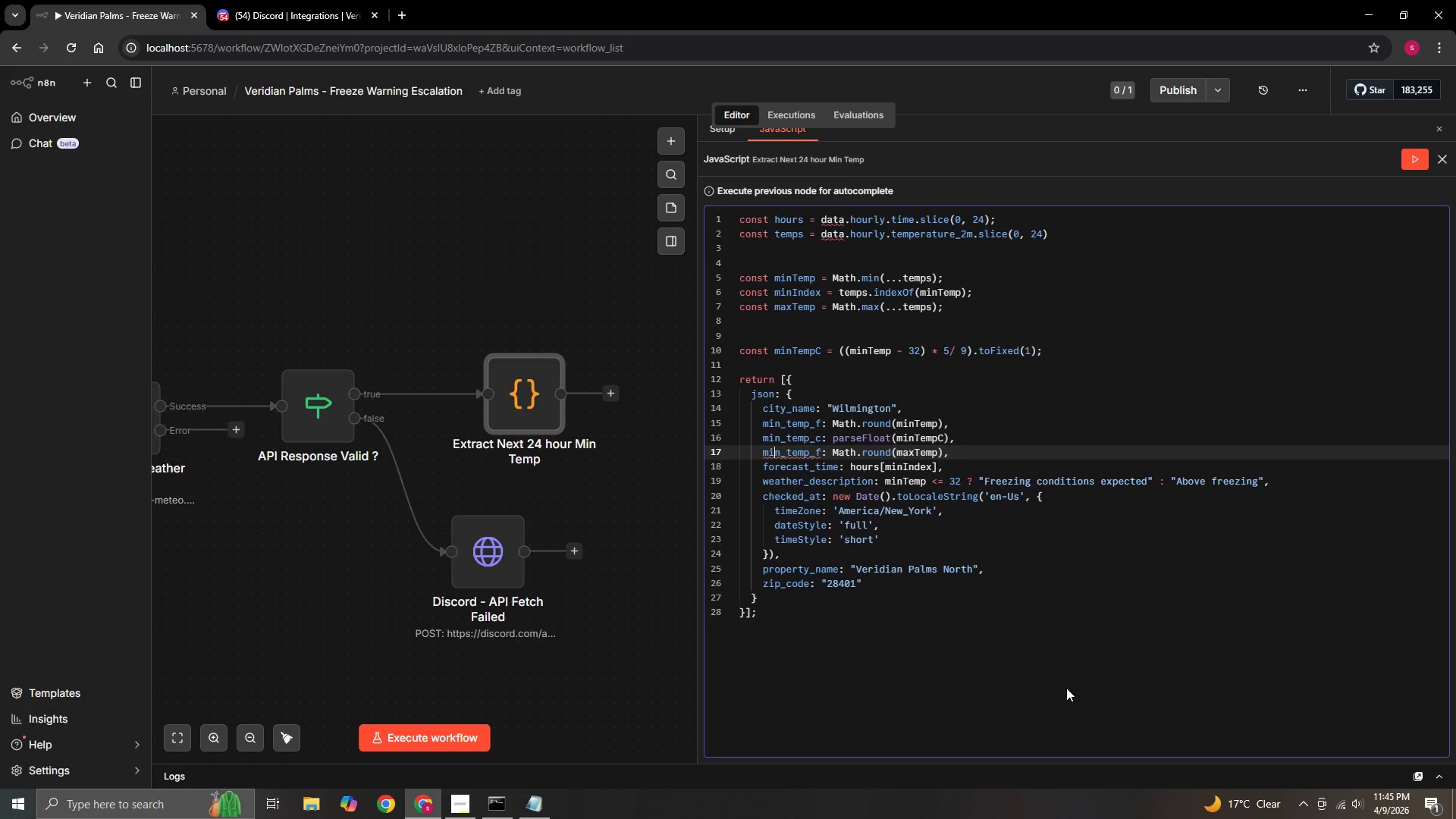 
key(ArrowLeft)
 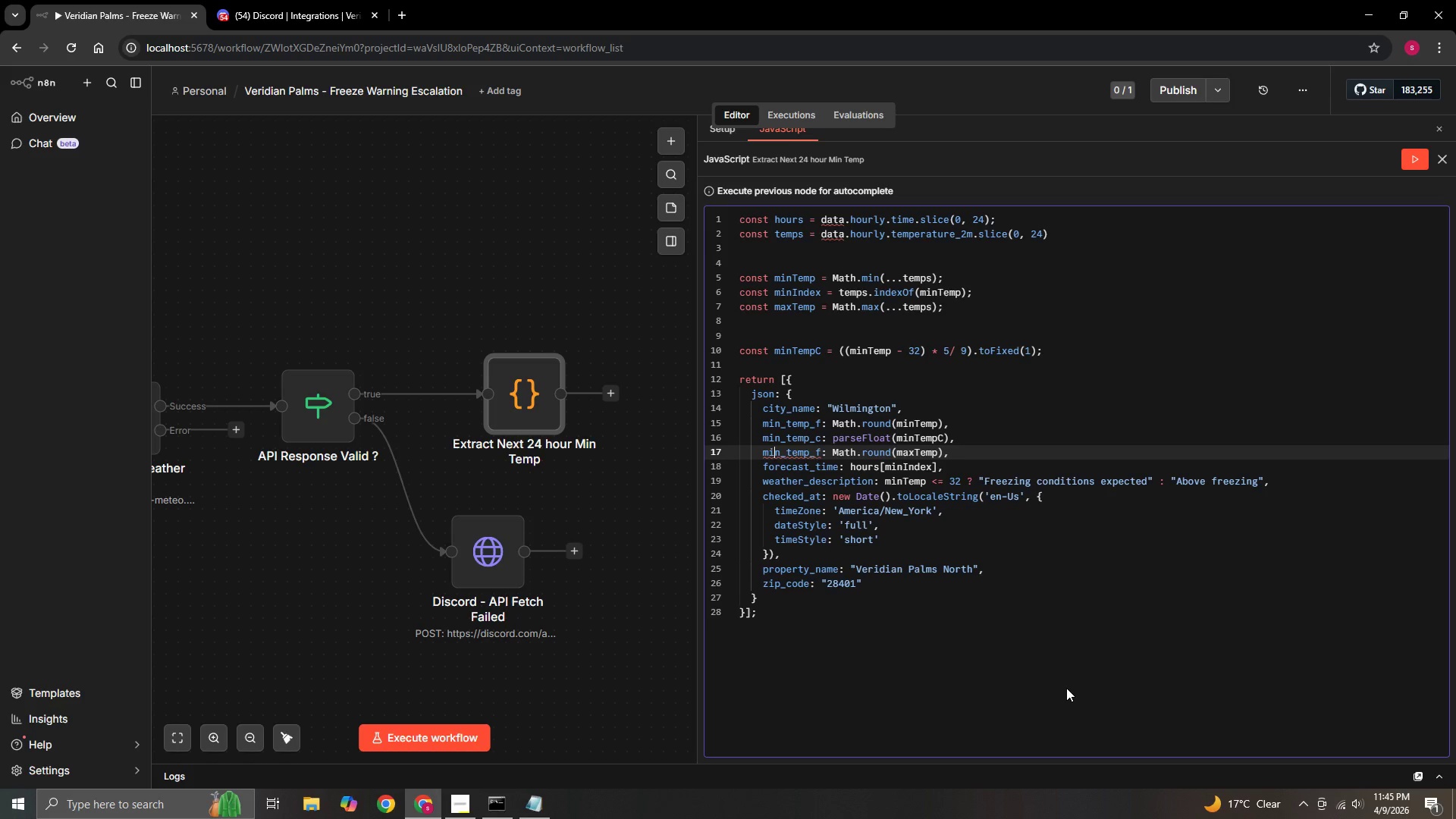 
key(Backspace)
 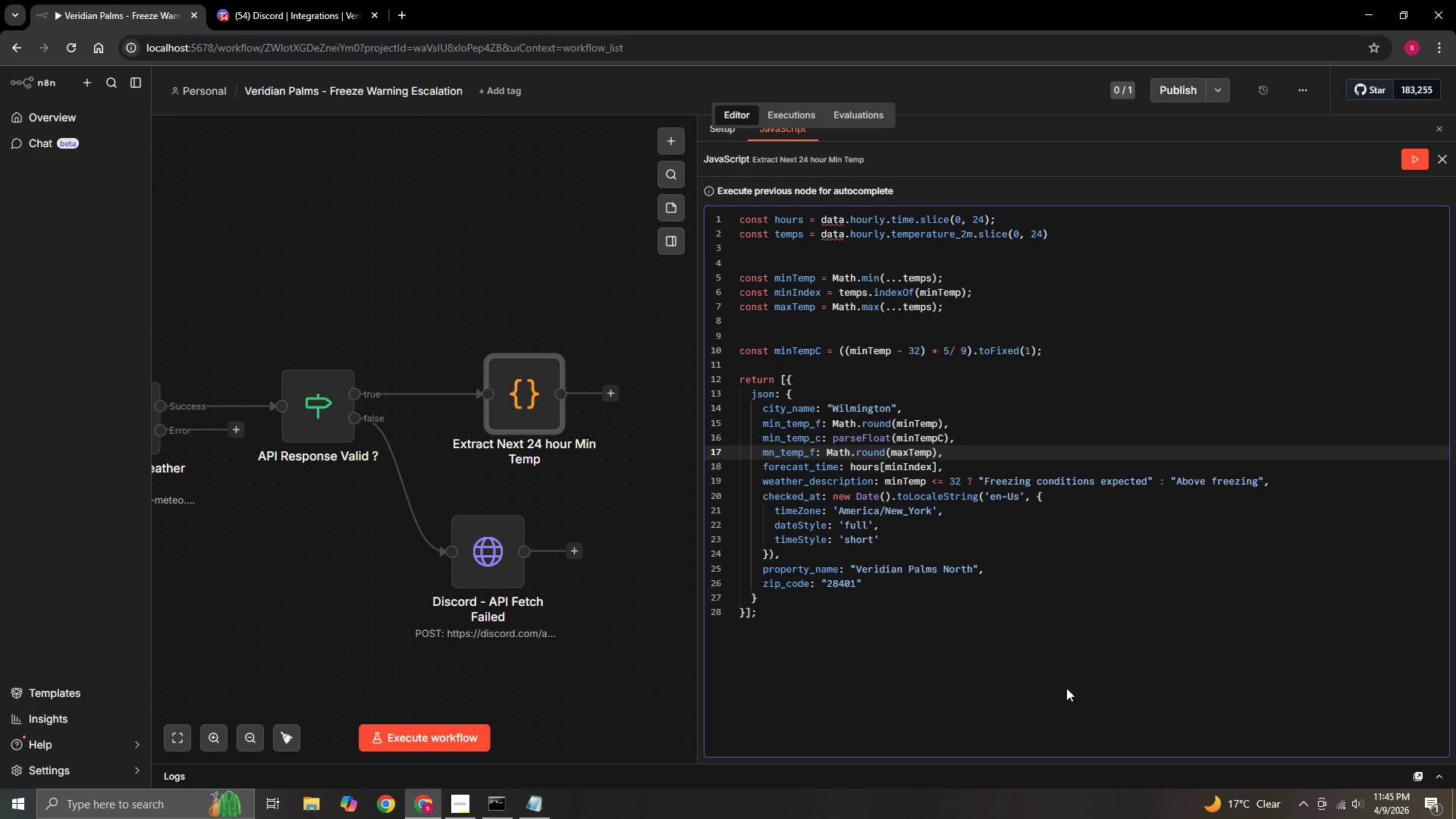 
key(A)
 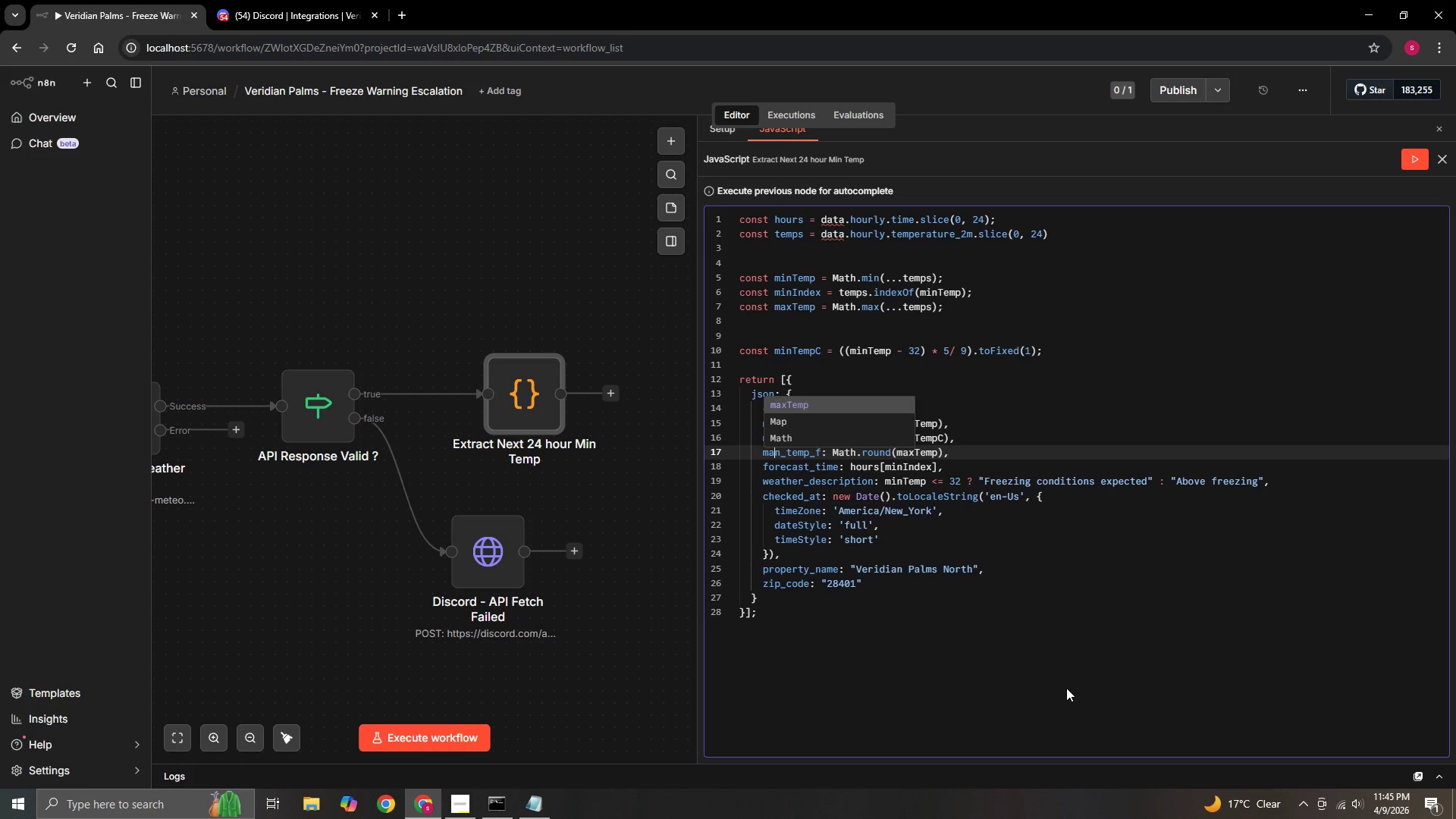 
key(ArrowRight)
 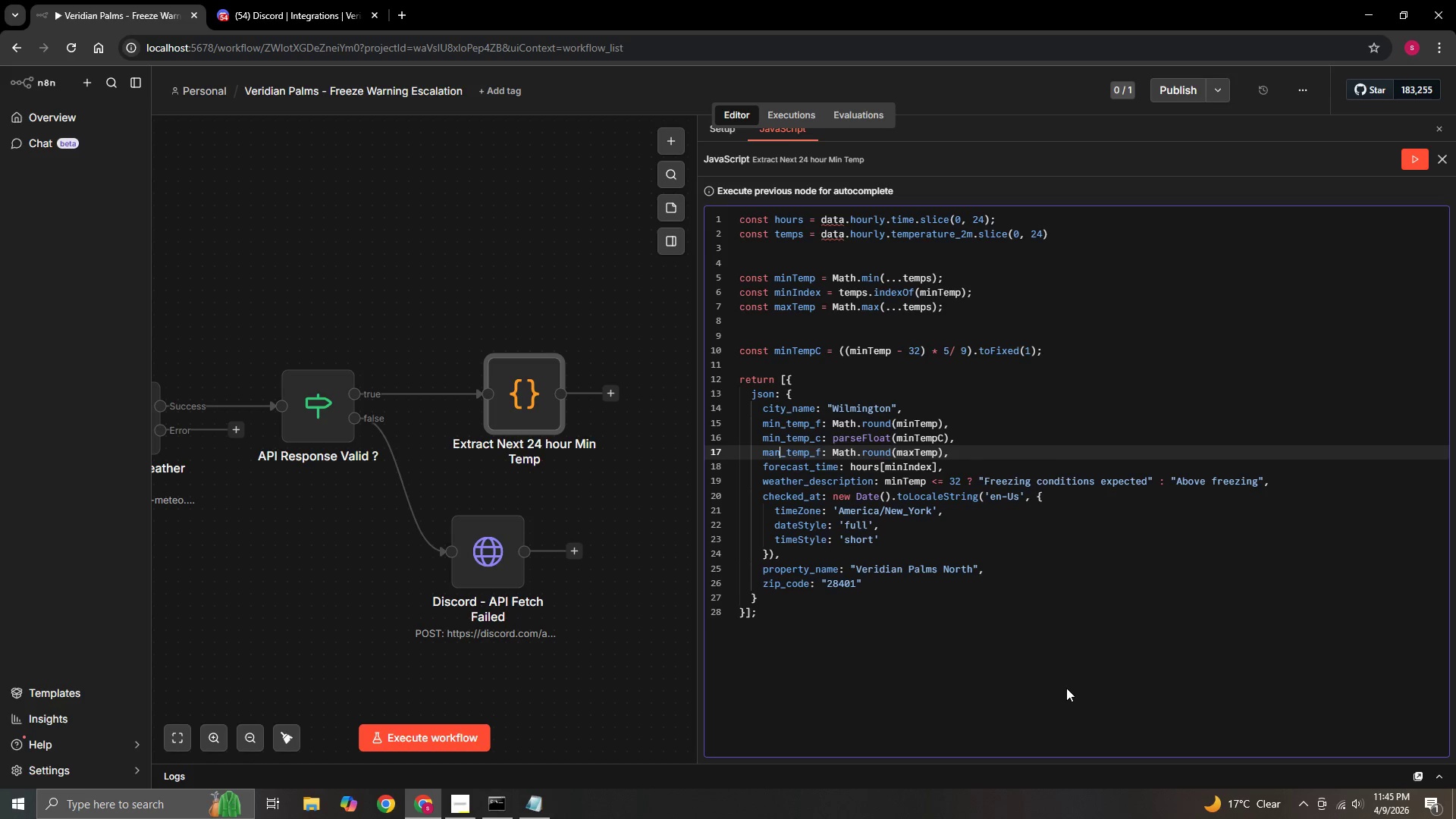 
key(Backspace)
 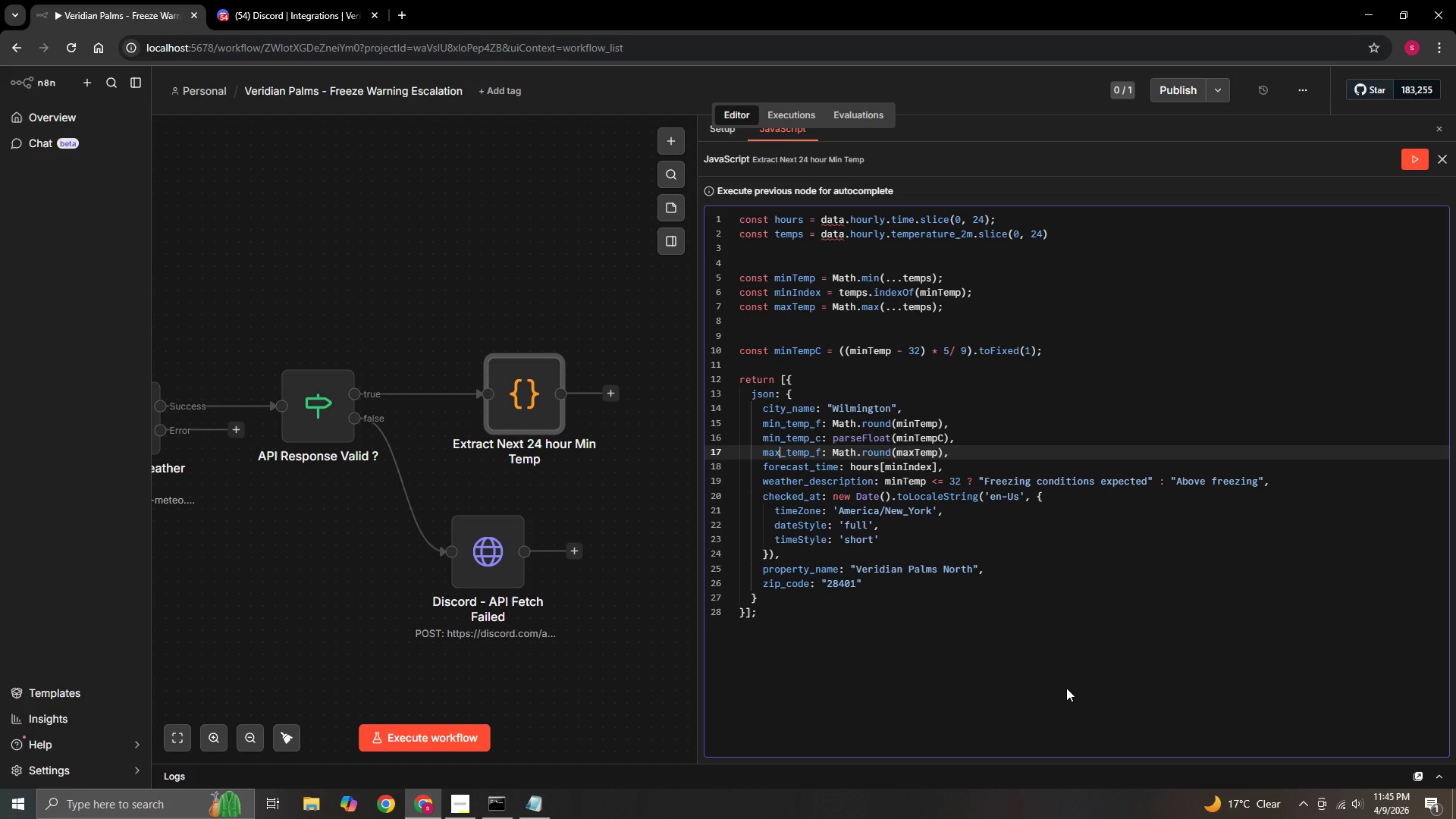 
key(X)
 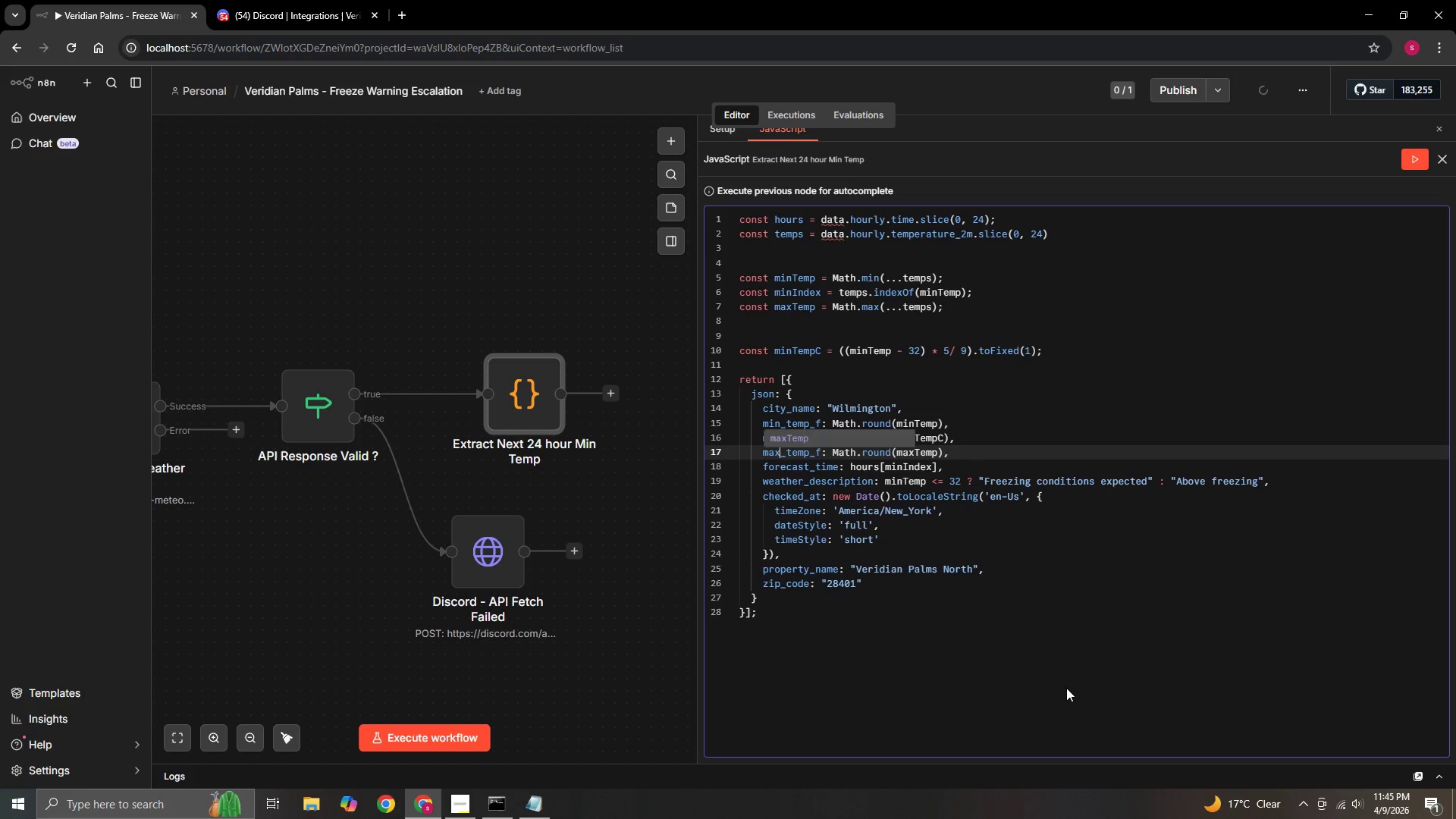 
left_click([1132, 653])
 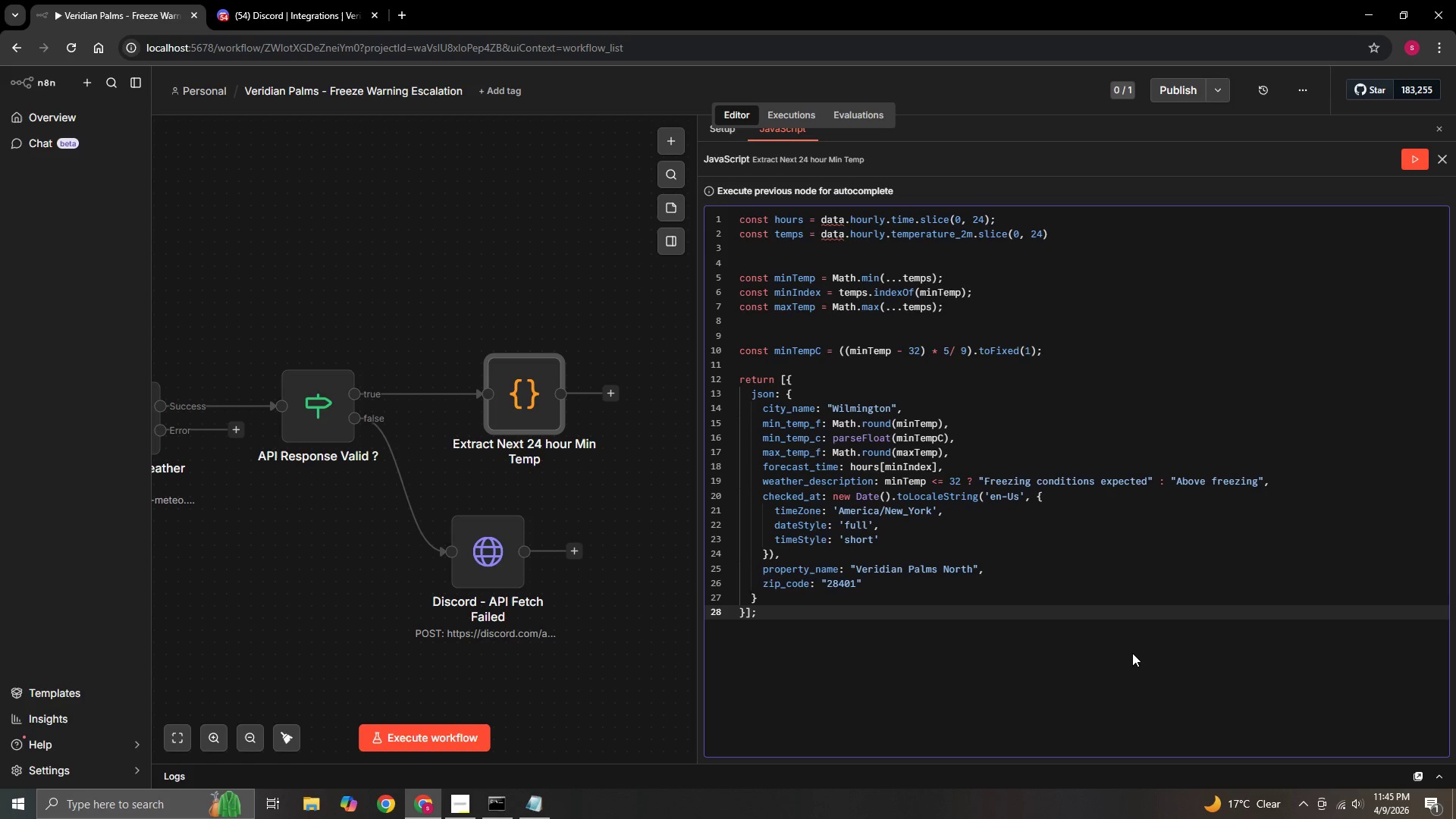 
wait(16.36)
 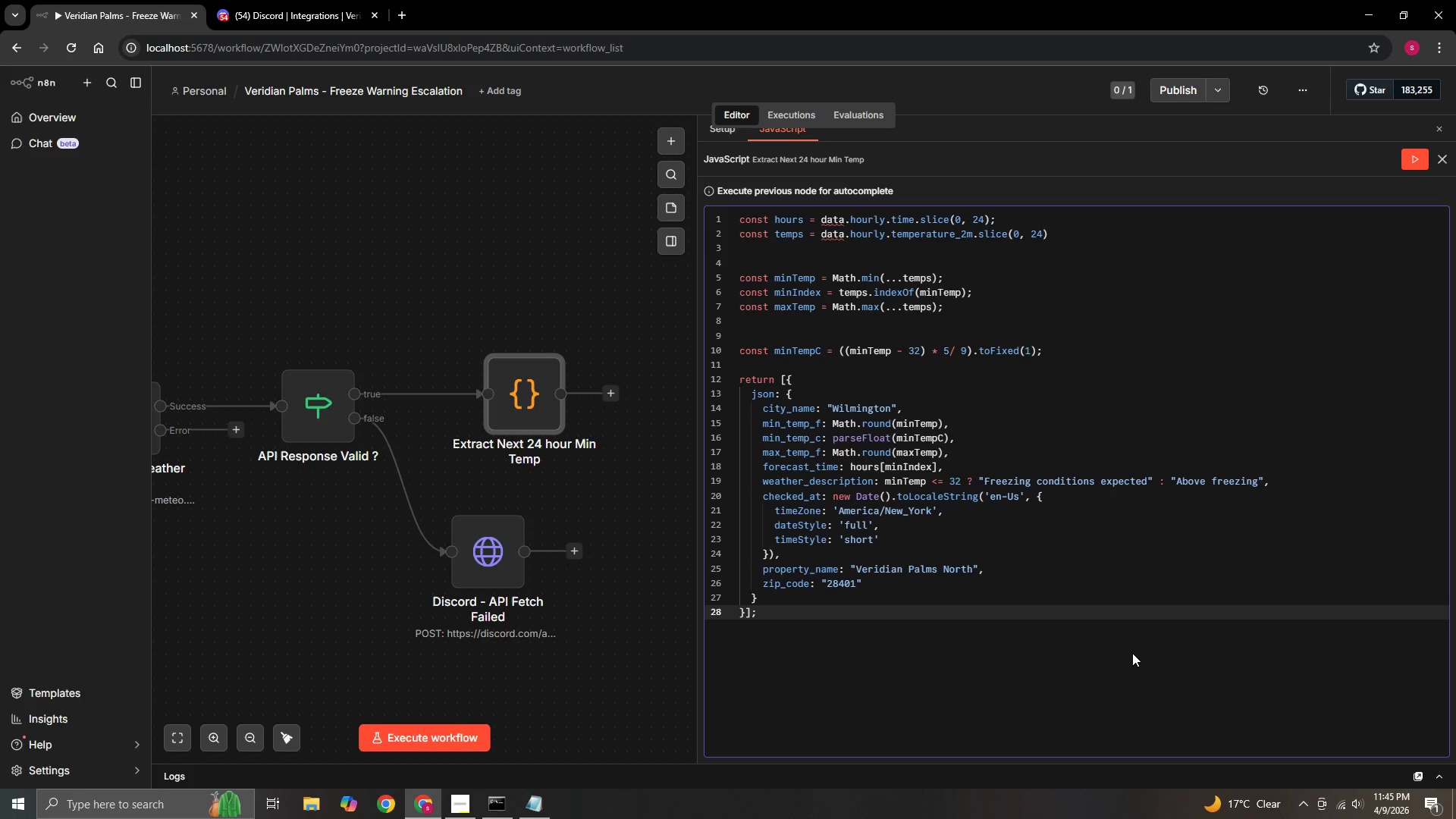 
scroll: coordinate [1125, 507], scroll_direction: none, amount: 0.0
 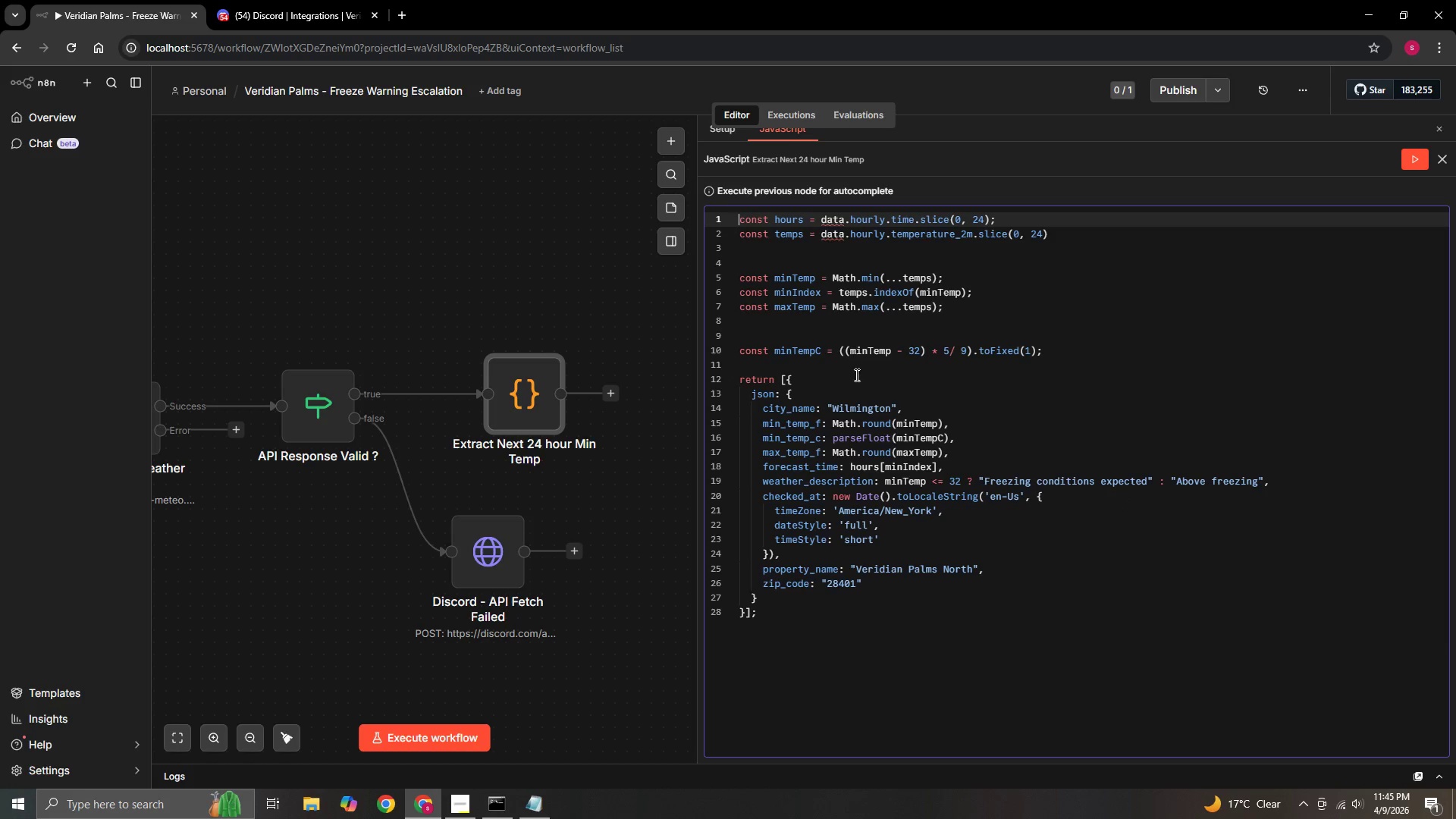 
wait(5.29)
 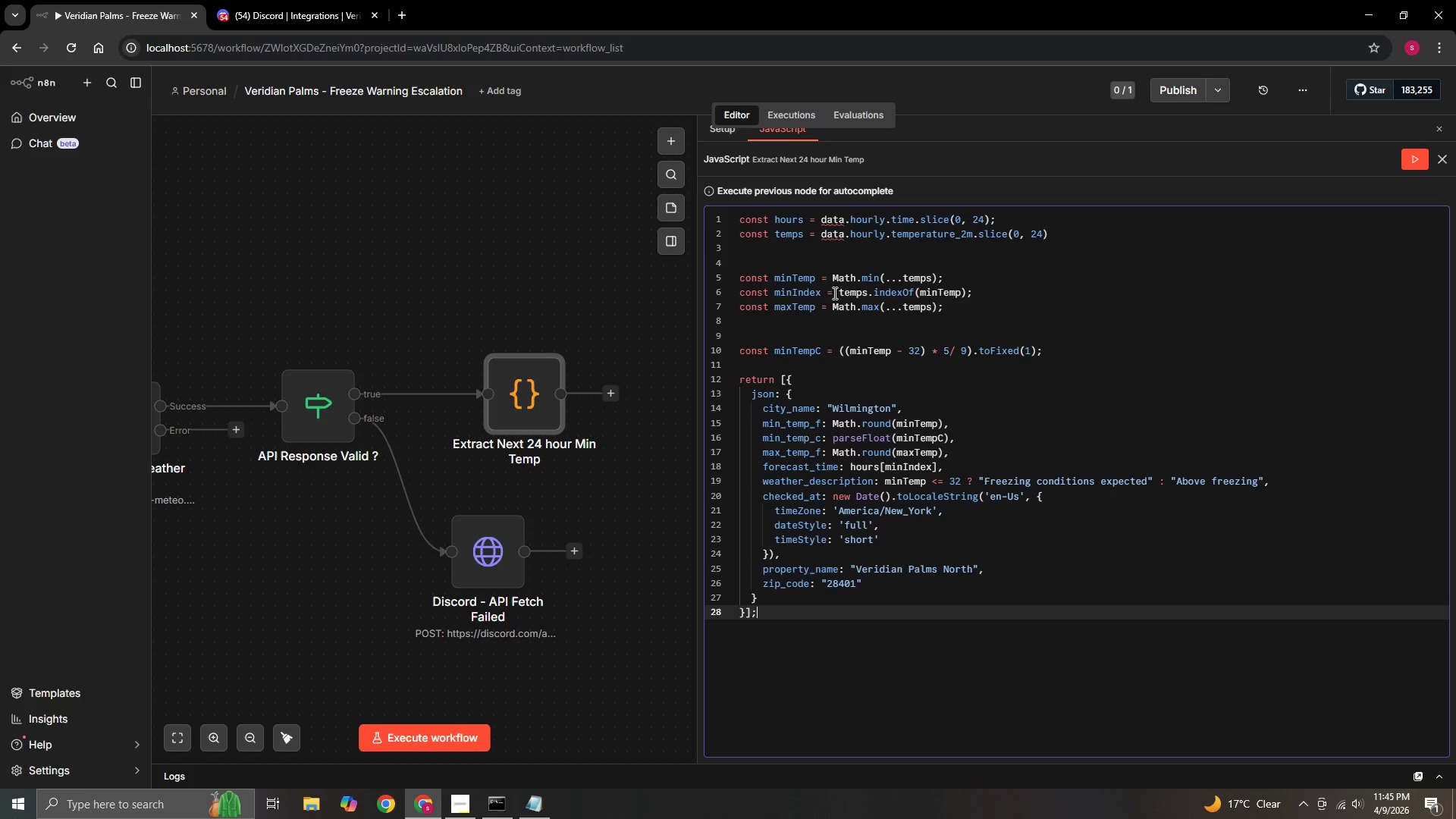 
key(Enter)
 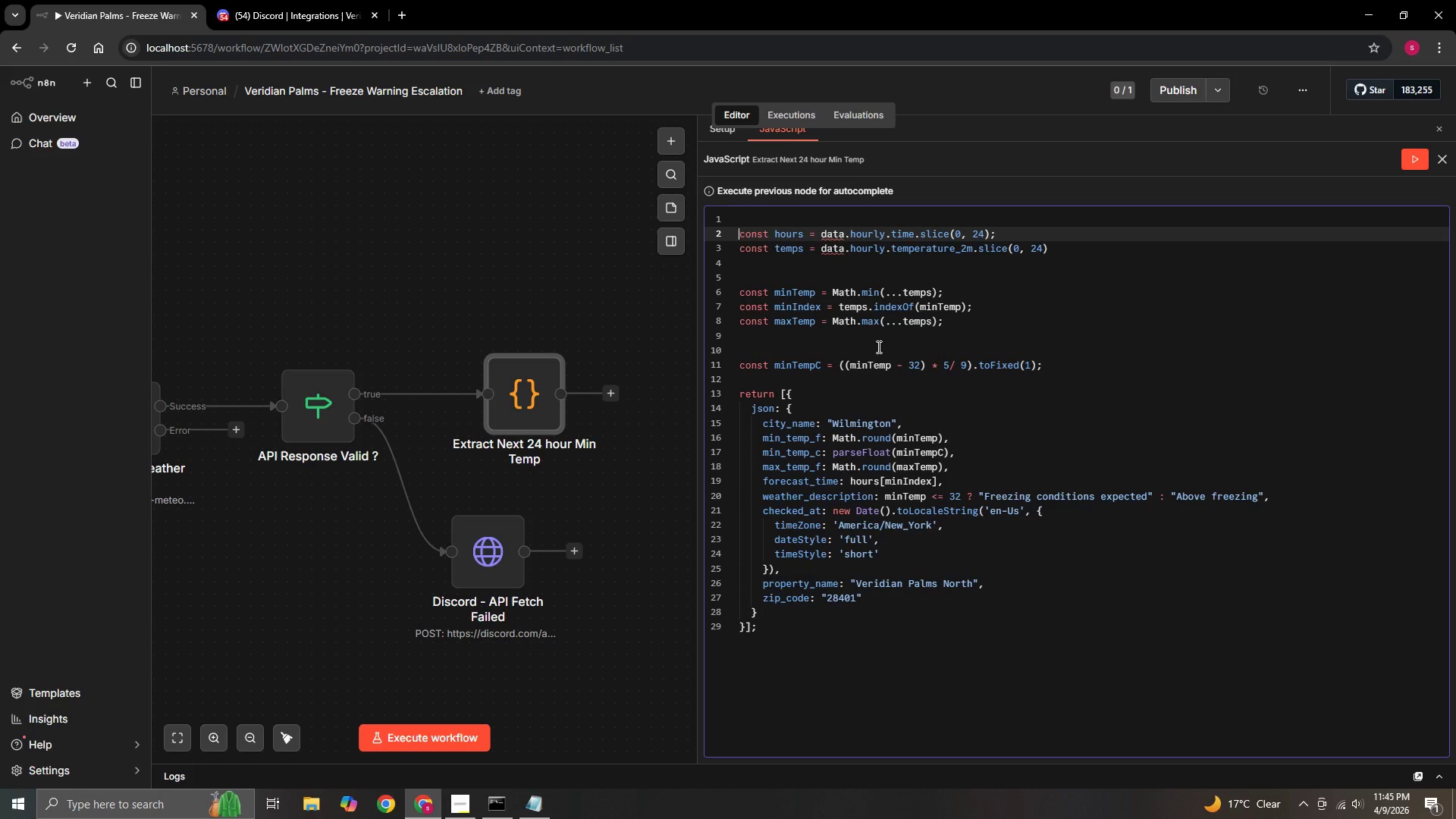 
key(ArrowUp)
 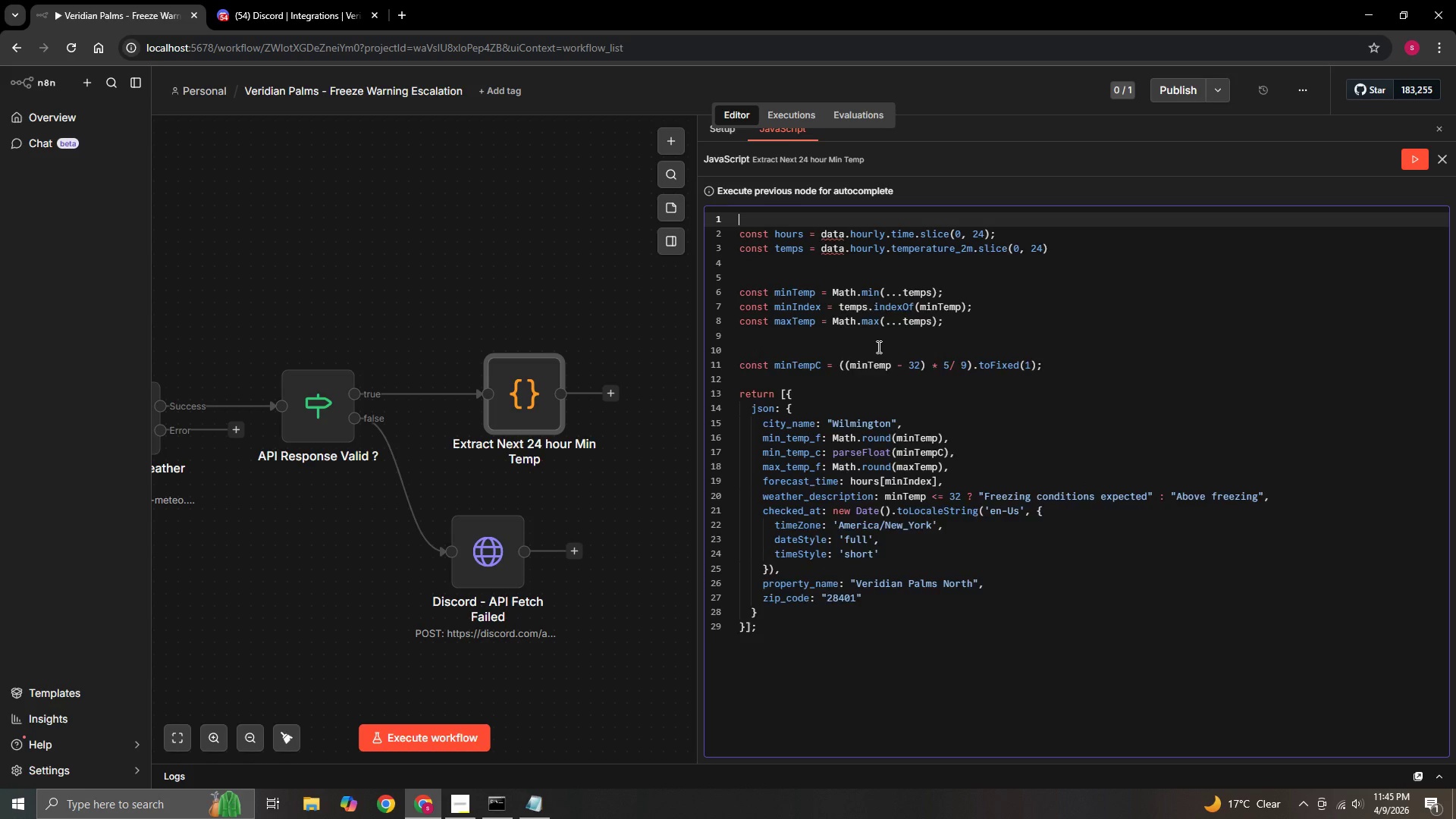 
key(Enter)
 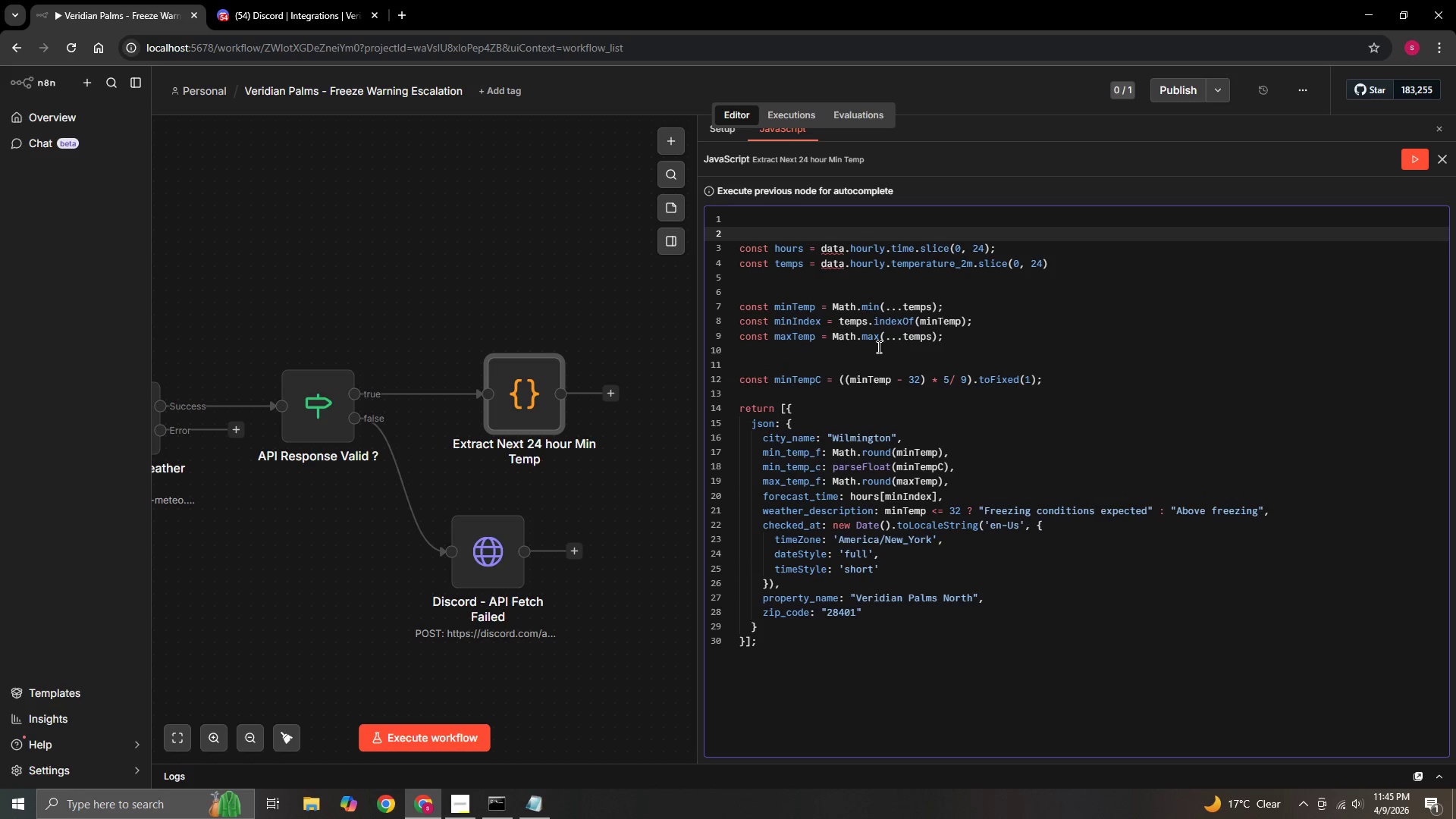 
key(ArrowUp)
 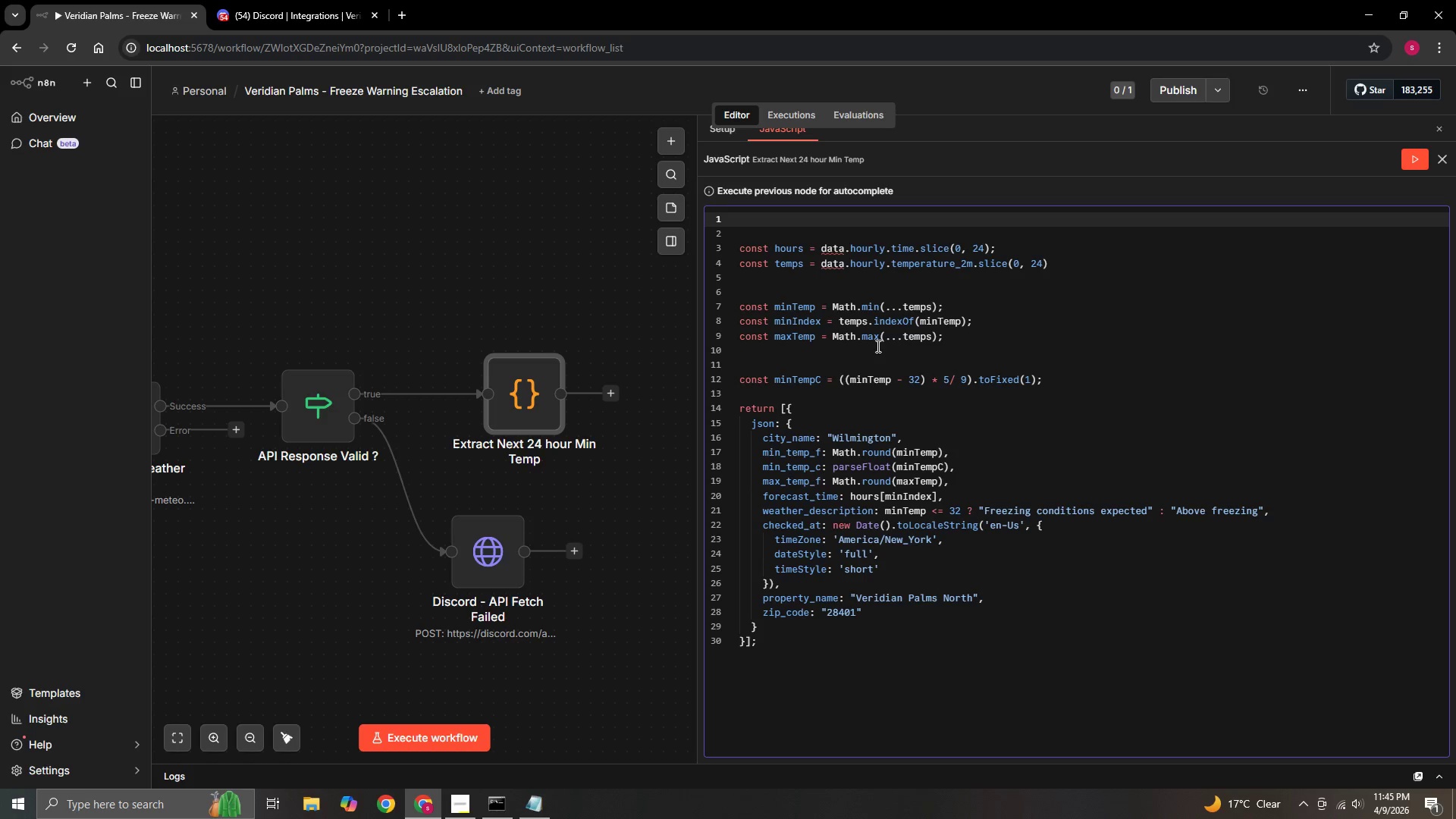 
type(const data)
 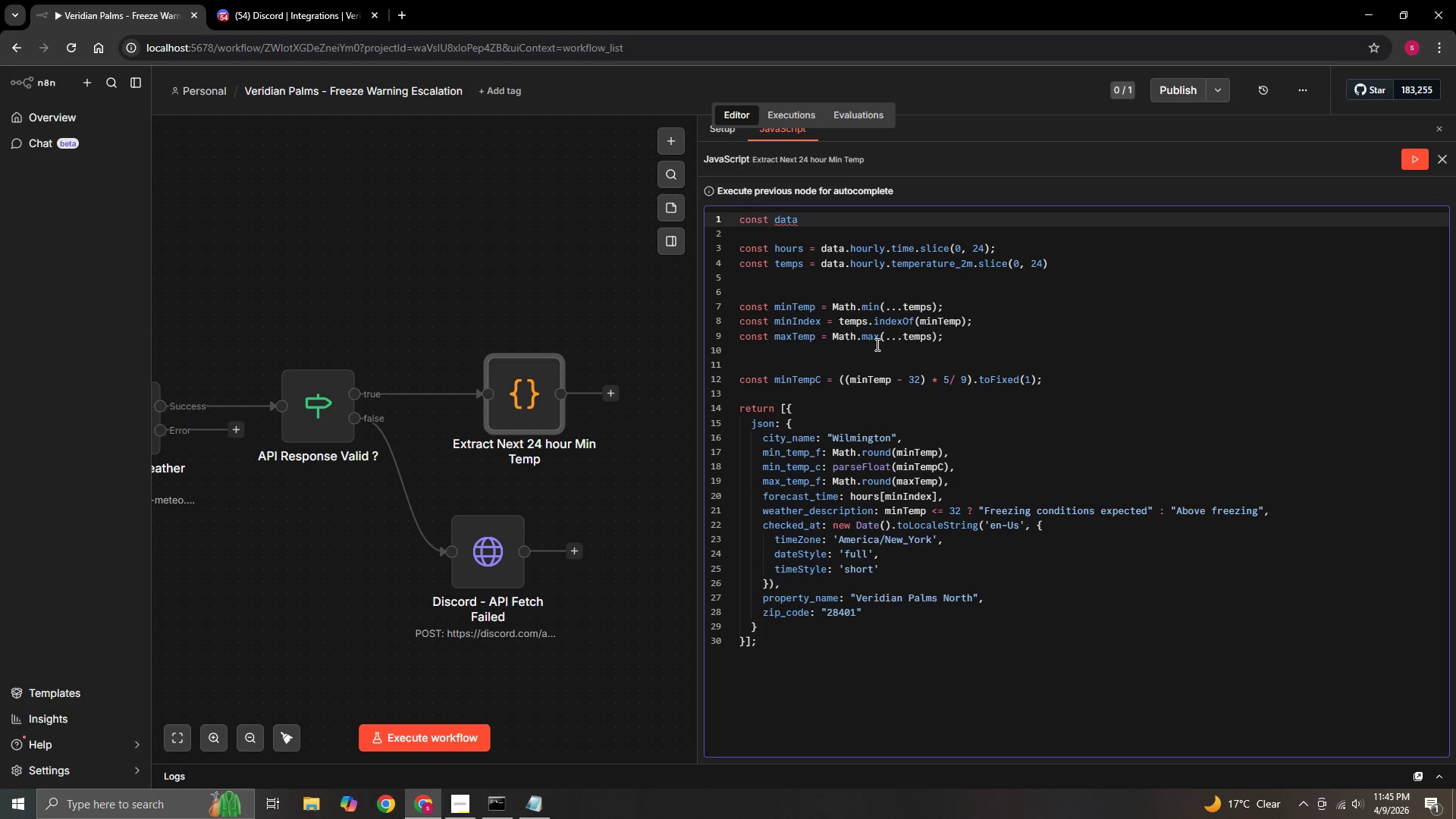 
wait(5.78)
 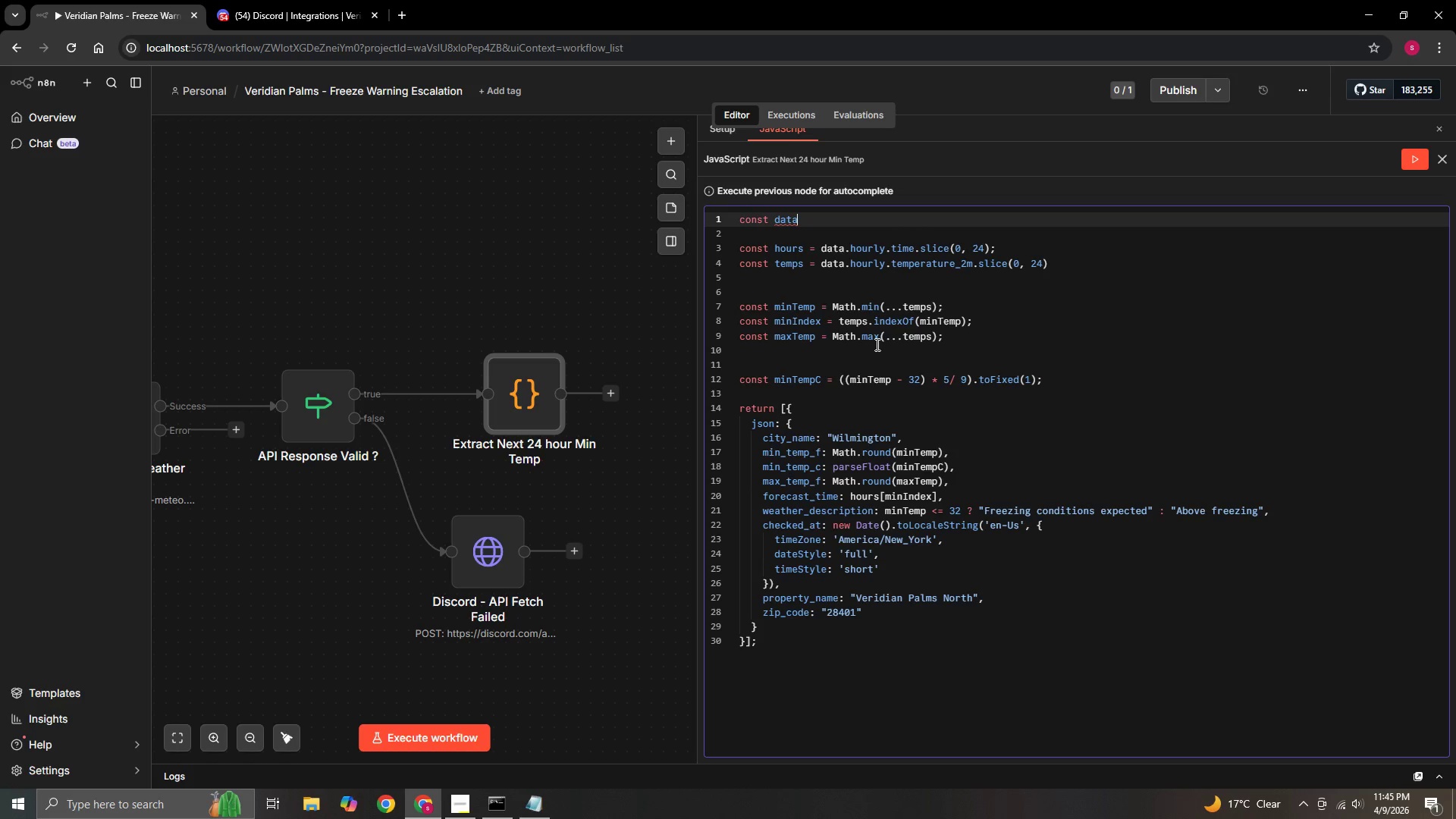 
key(Space)
 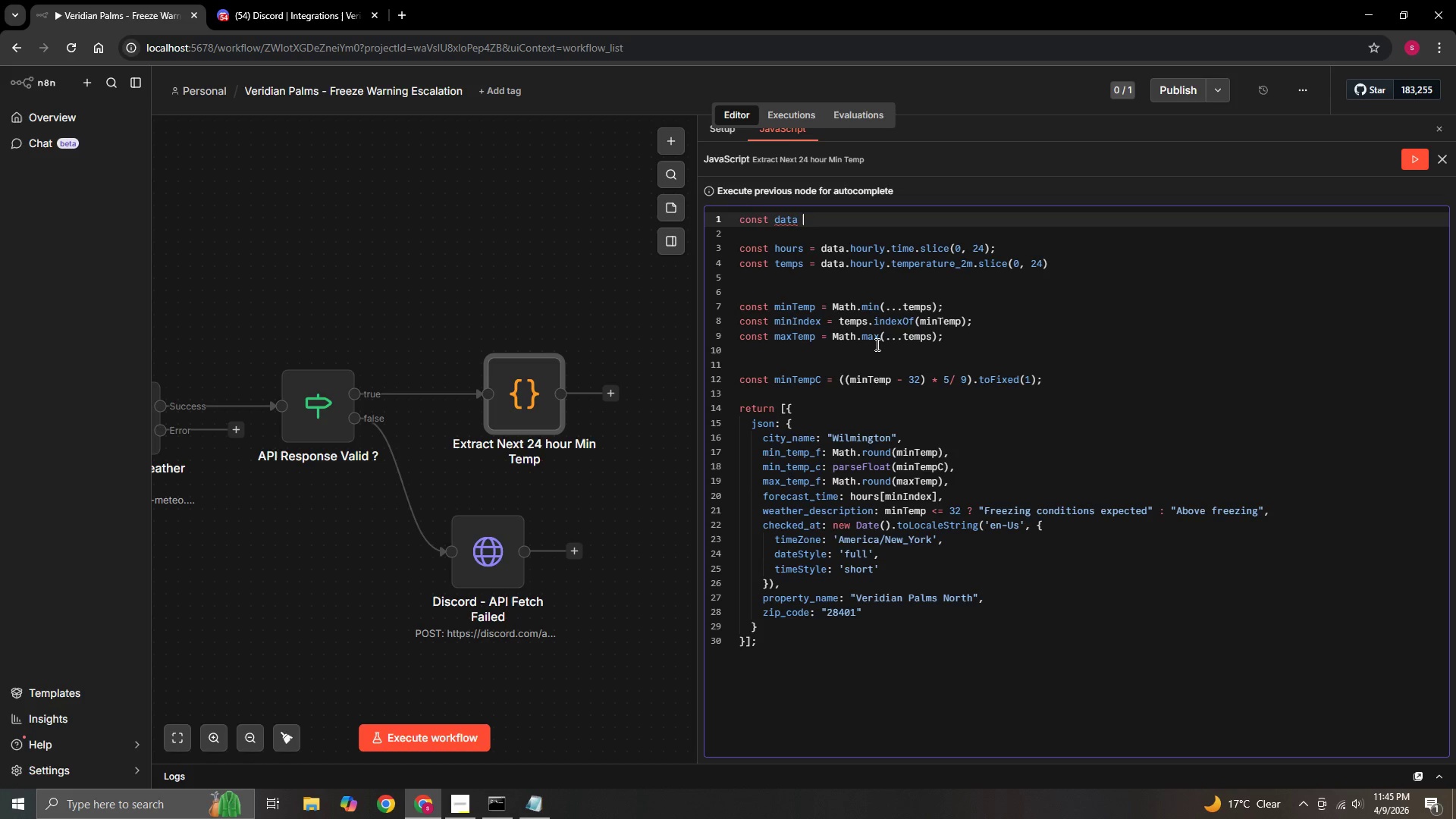 
key(Equal)
 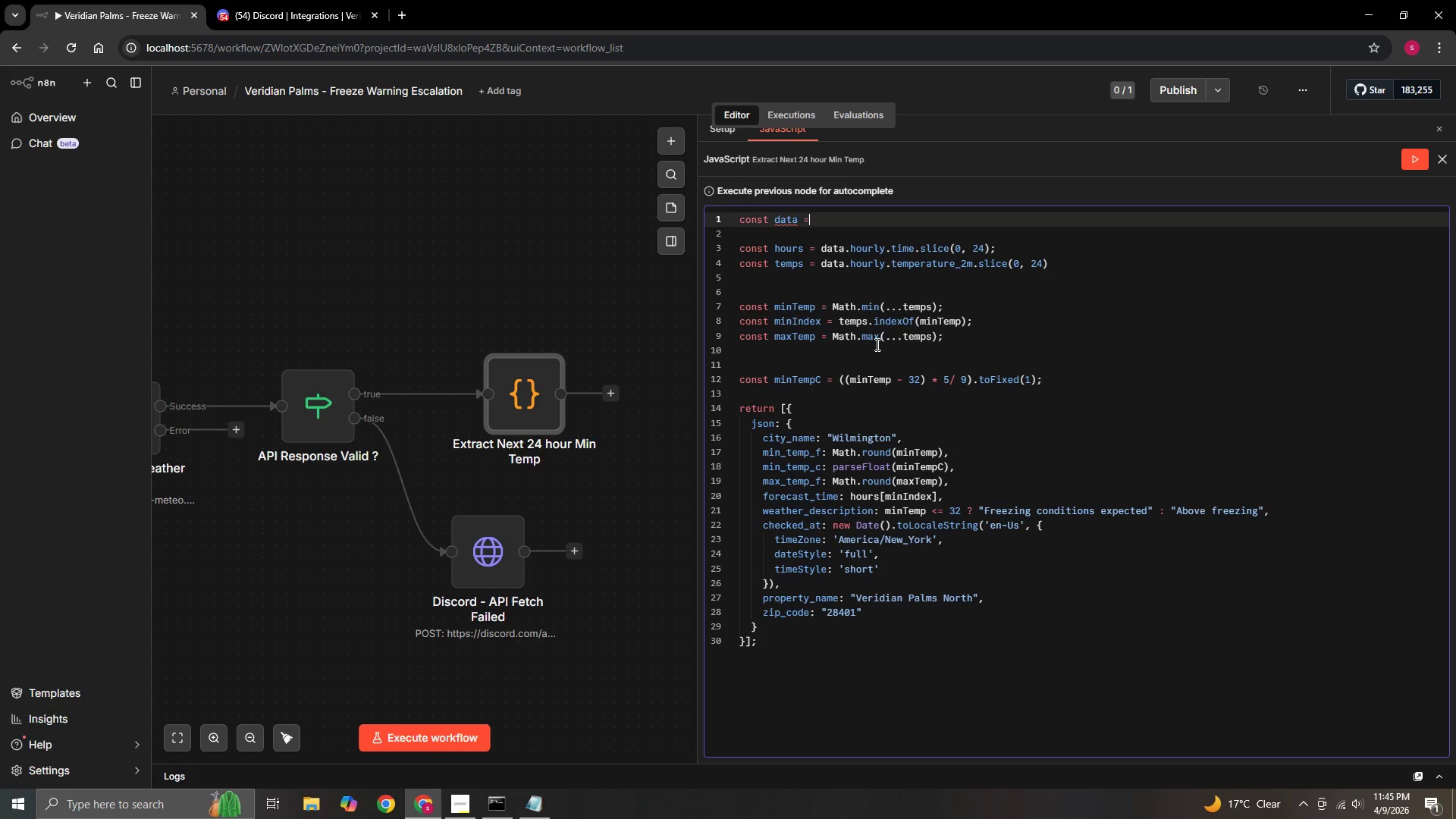 
key(Space)
 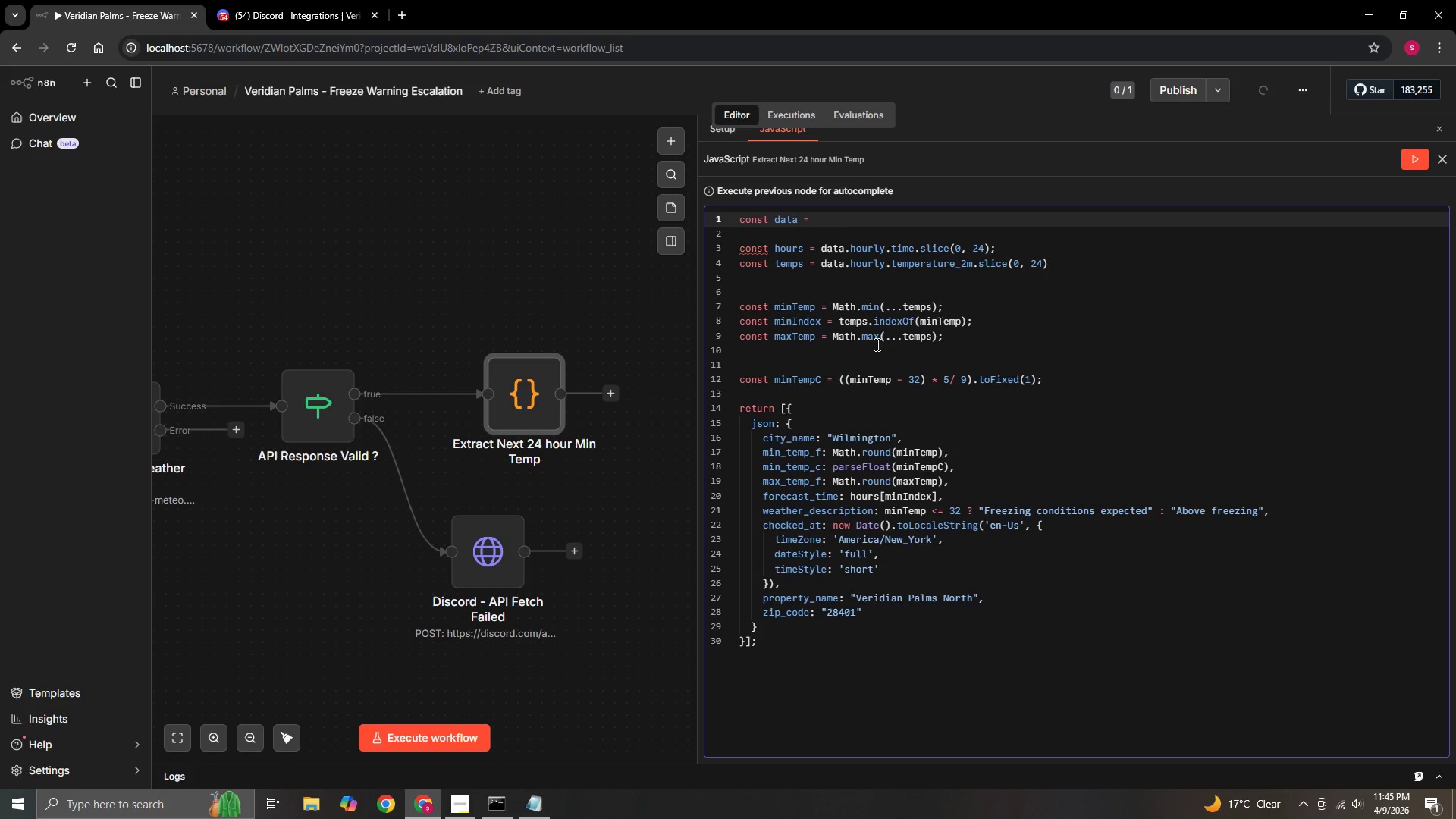 
type($input.first().json:)
key(Backspace)
type(')
 